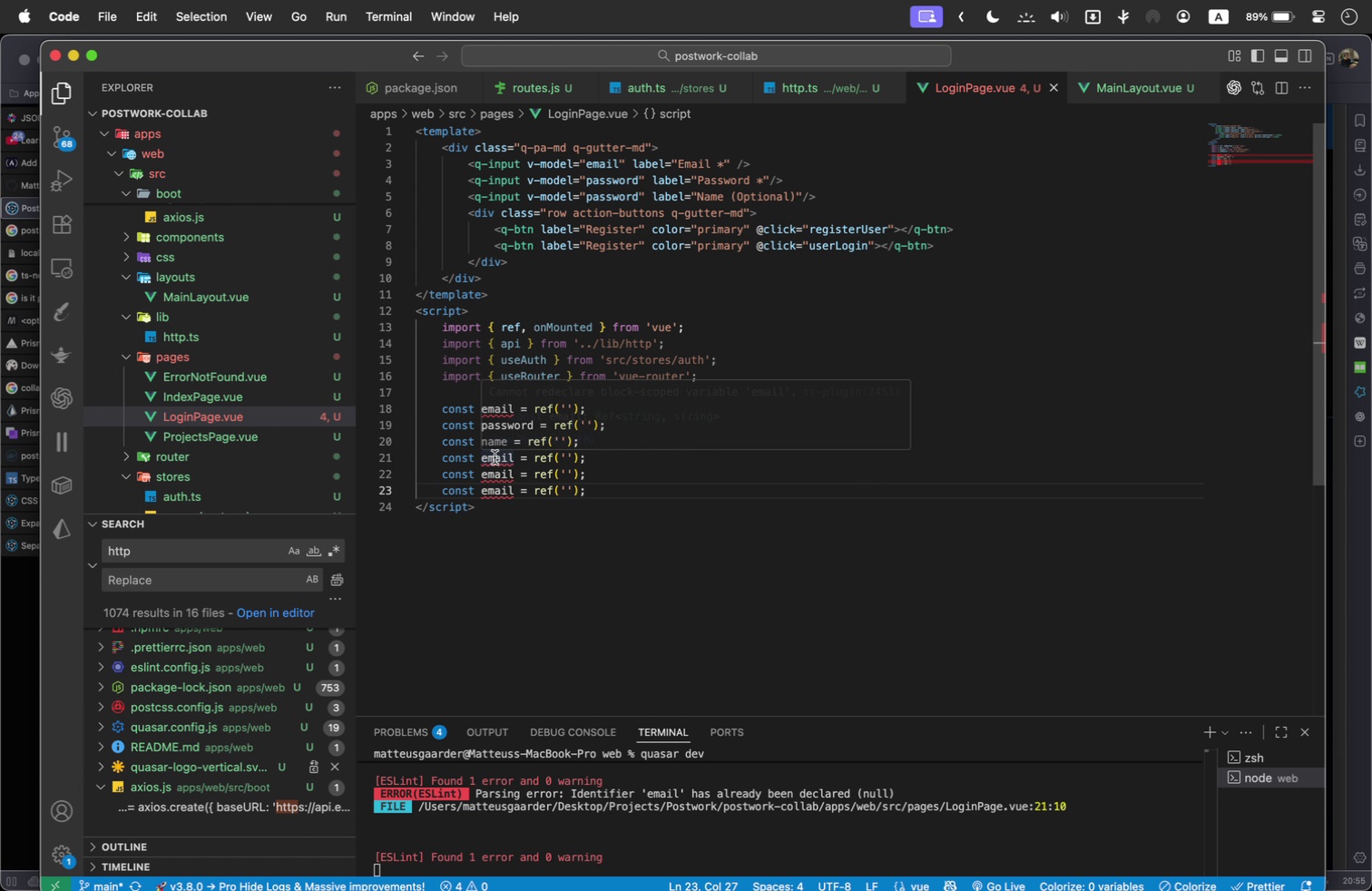 
double_click([495, 457])
 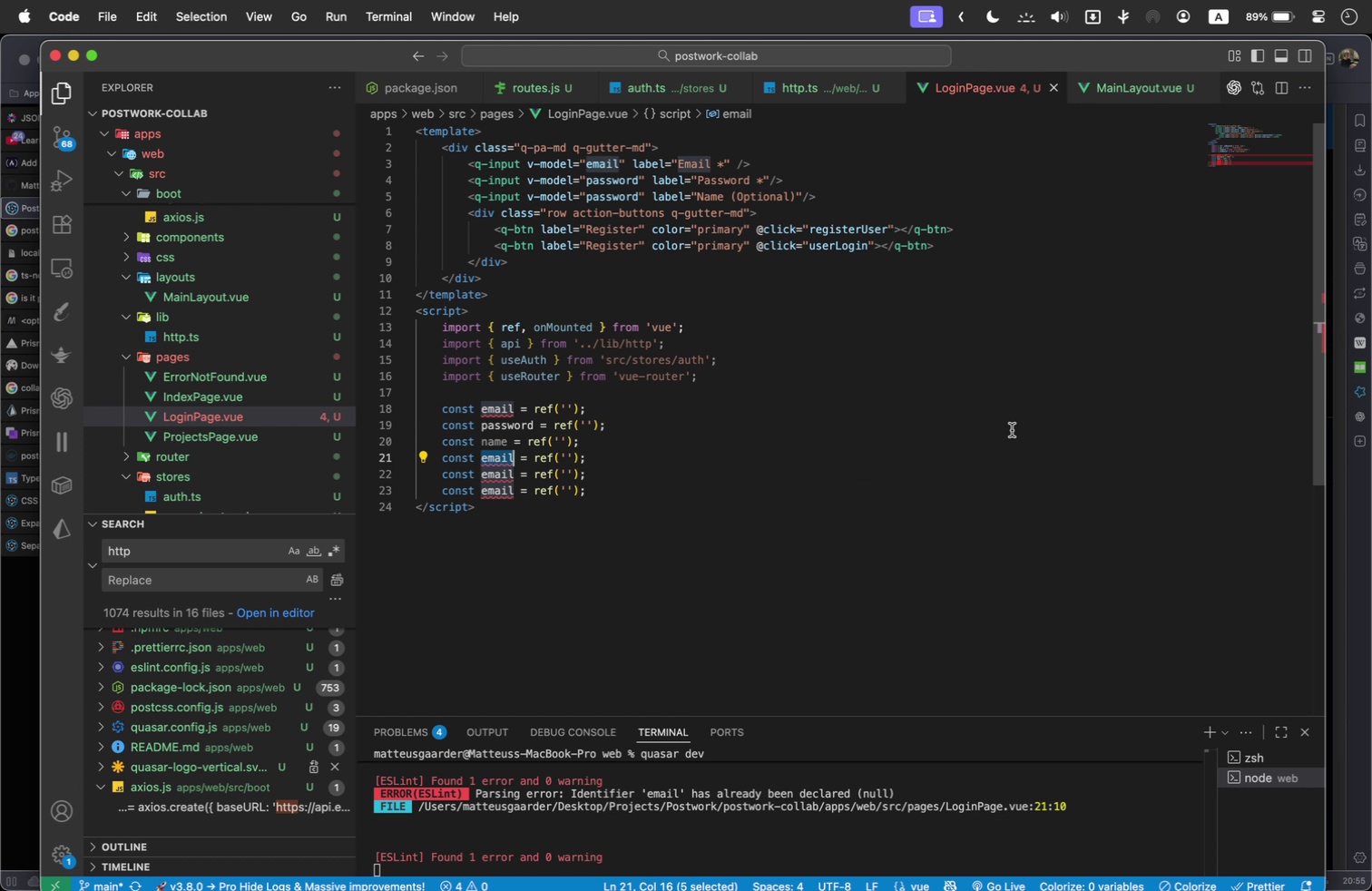 
type(auth)
 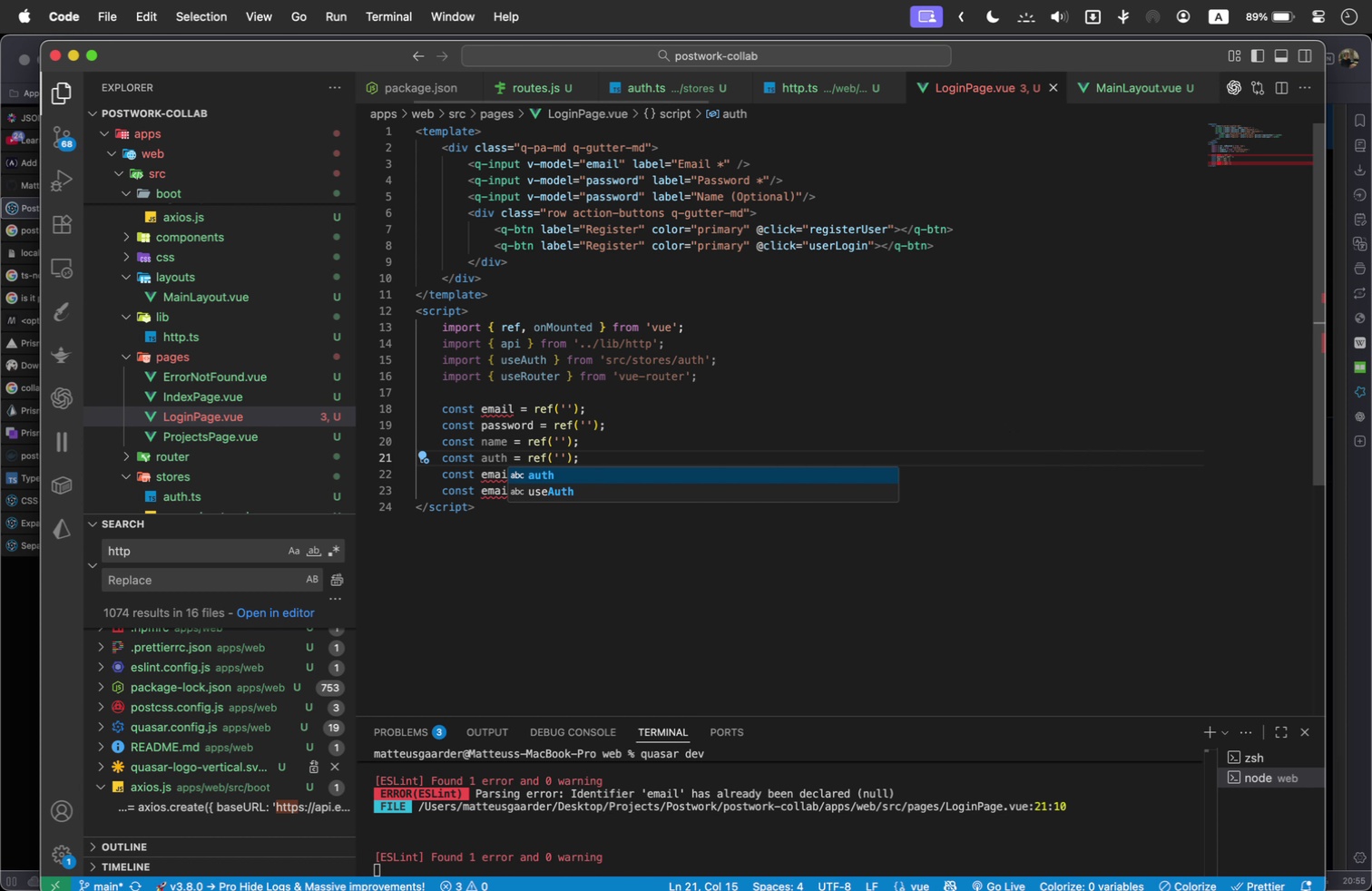 
key(ArrowRight)
 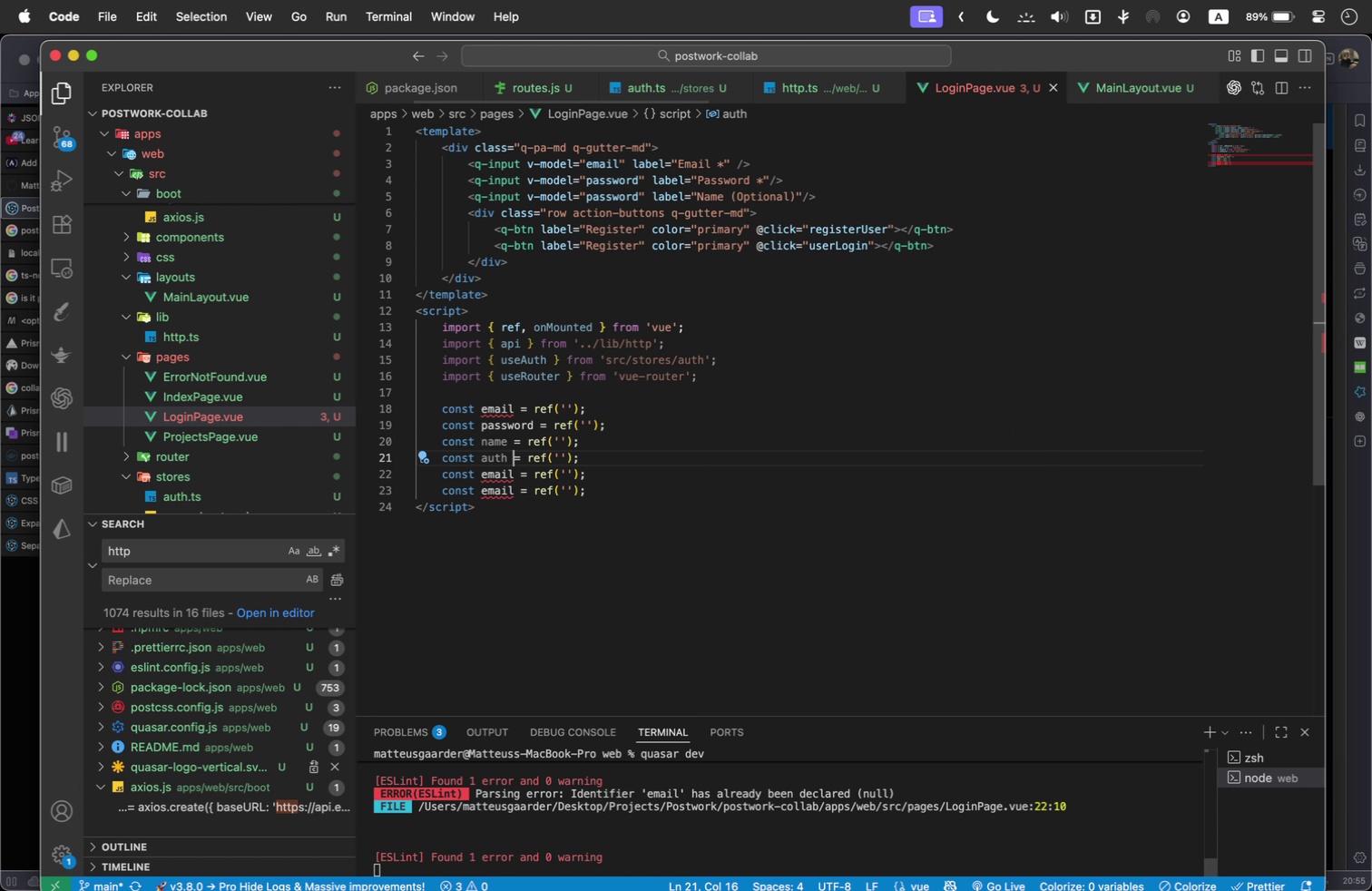 
key(ArrowRight)
 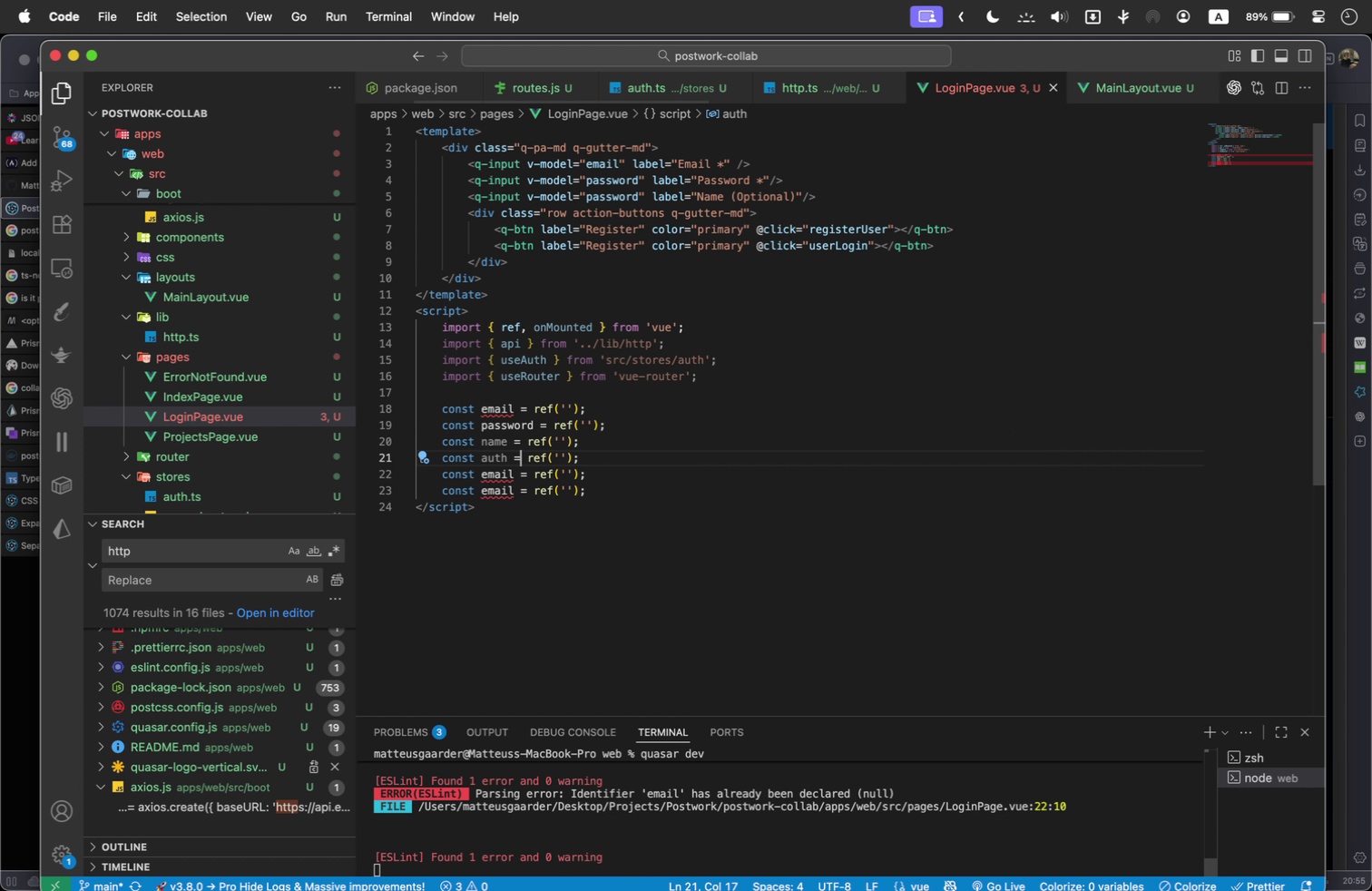 
key(ArrowRight)
 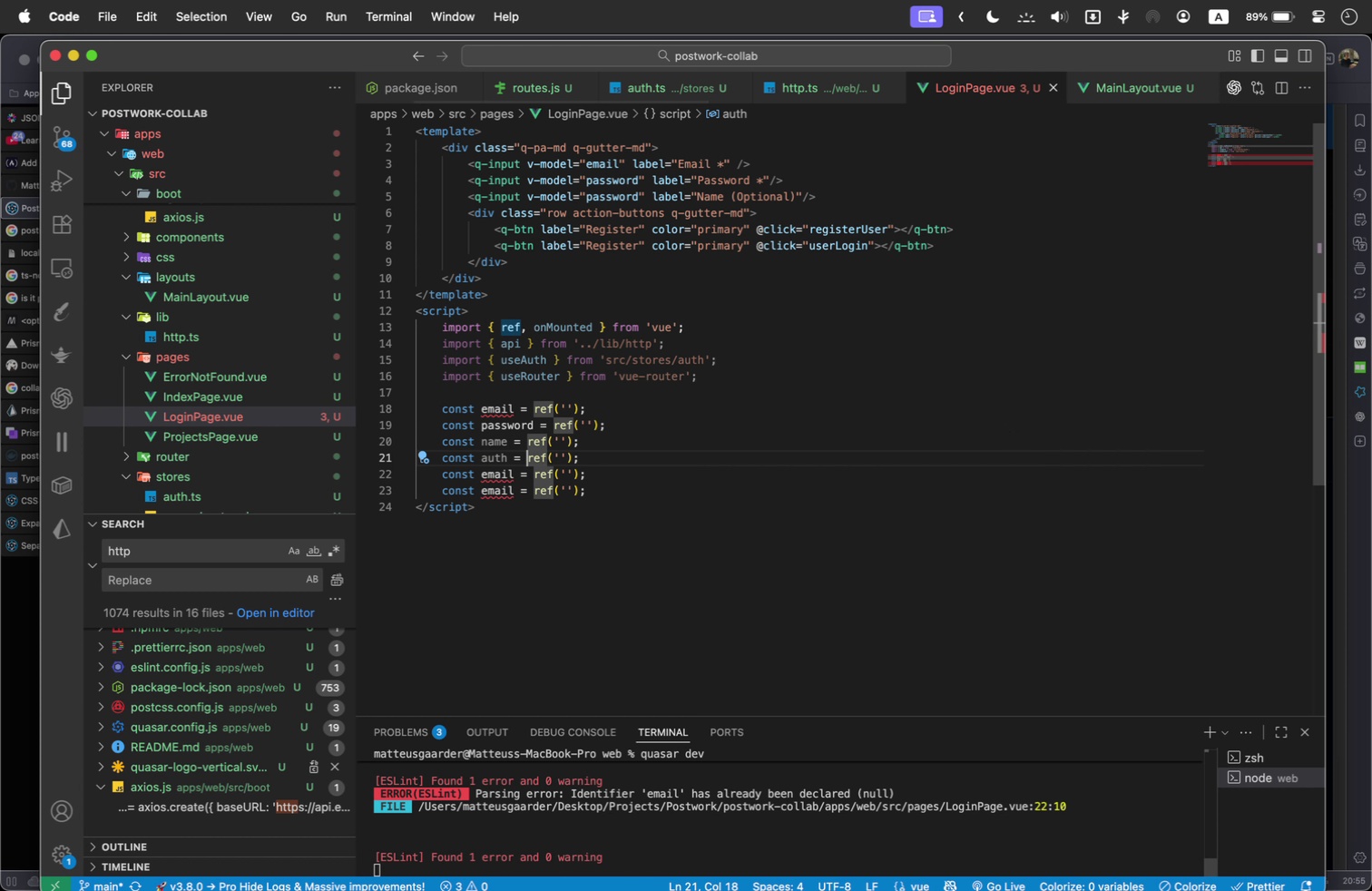 
key(ArrowRight)
 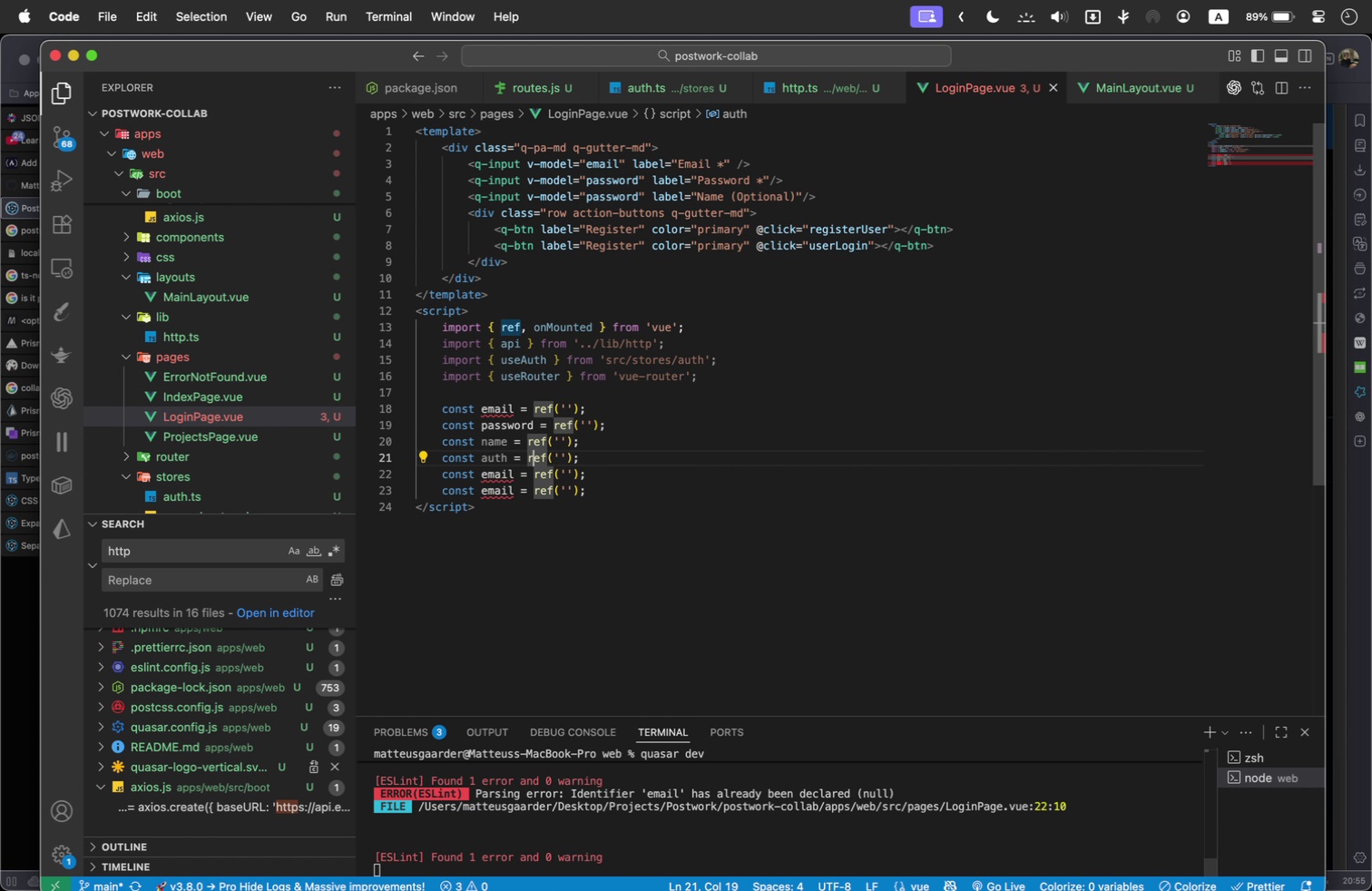 
key(ArrowLeft)
 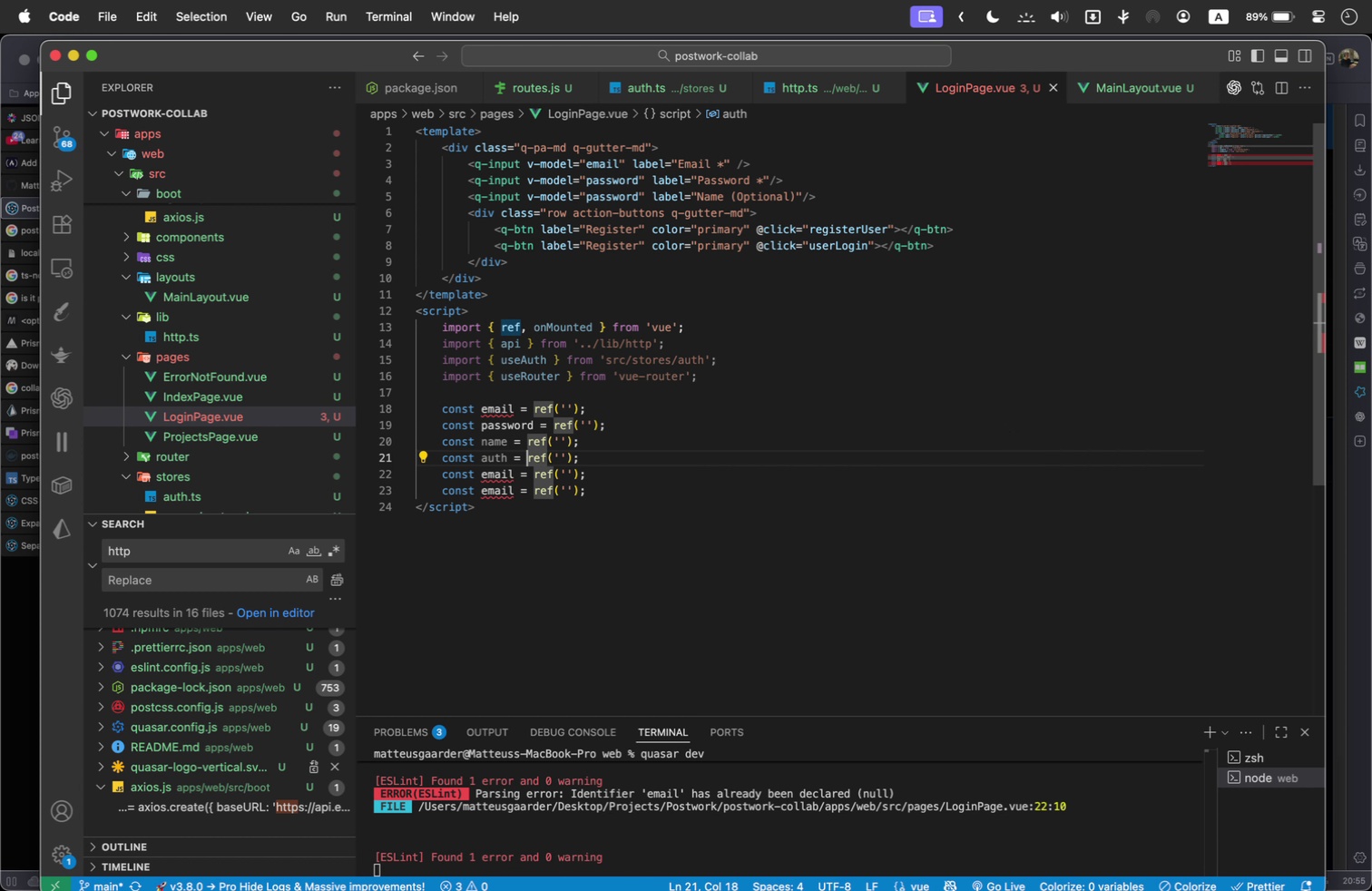 
key(ArrowUp)
 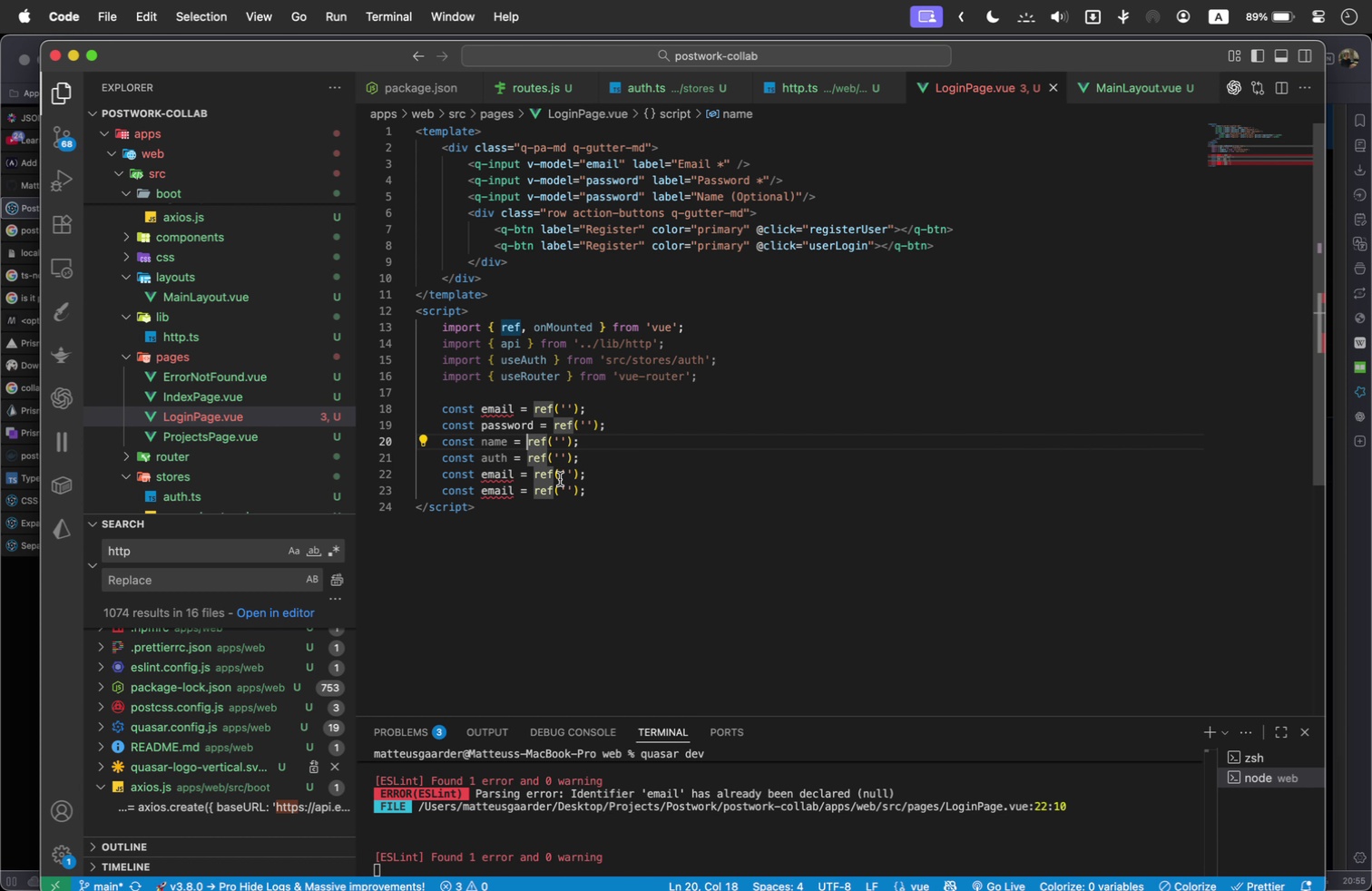 
left_click_drag(start_coordinate=[590, 479], to_coordinate=[439, 479])
 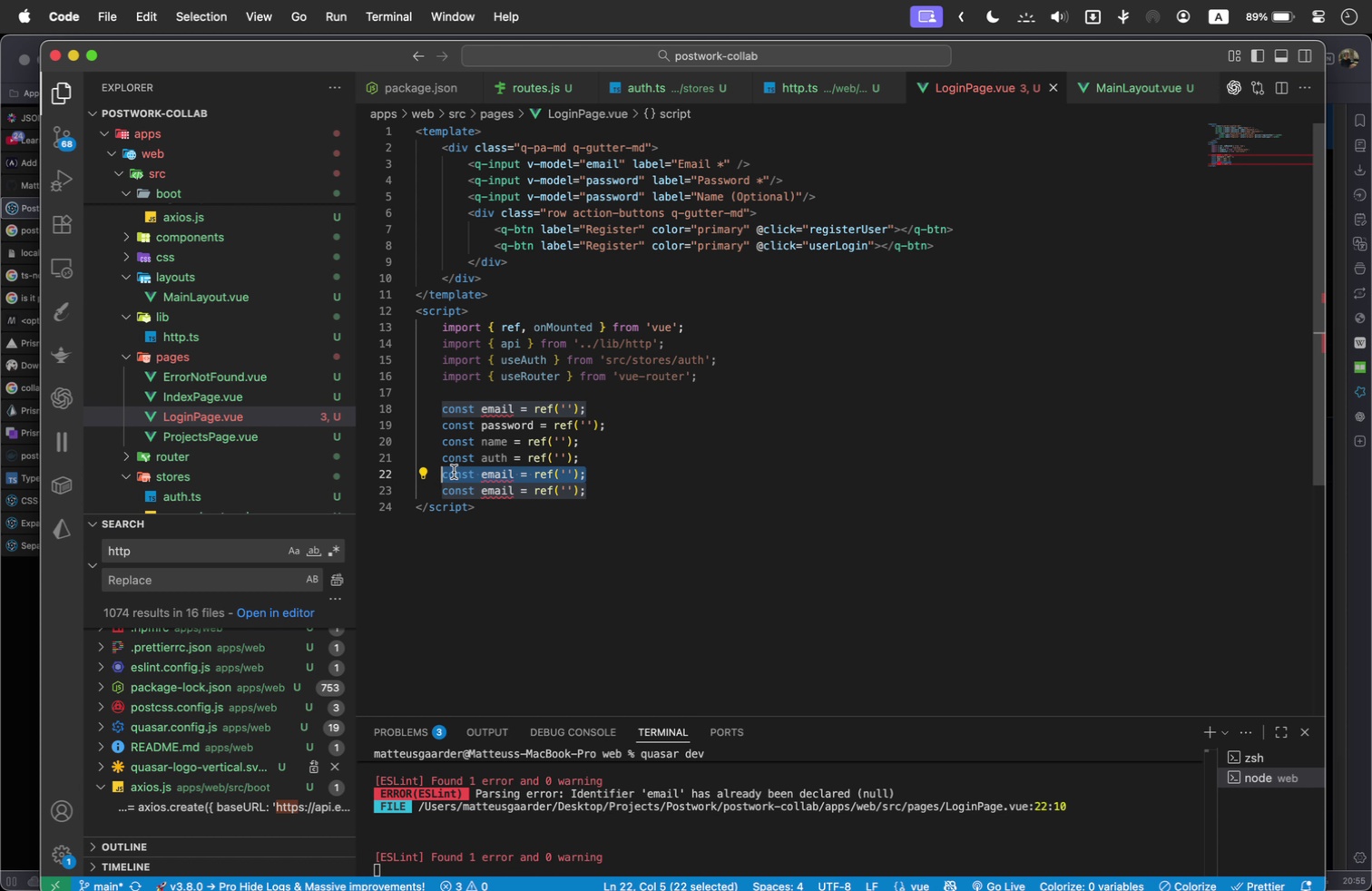 
key(Alt+Shift+ArrowUp)
 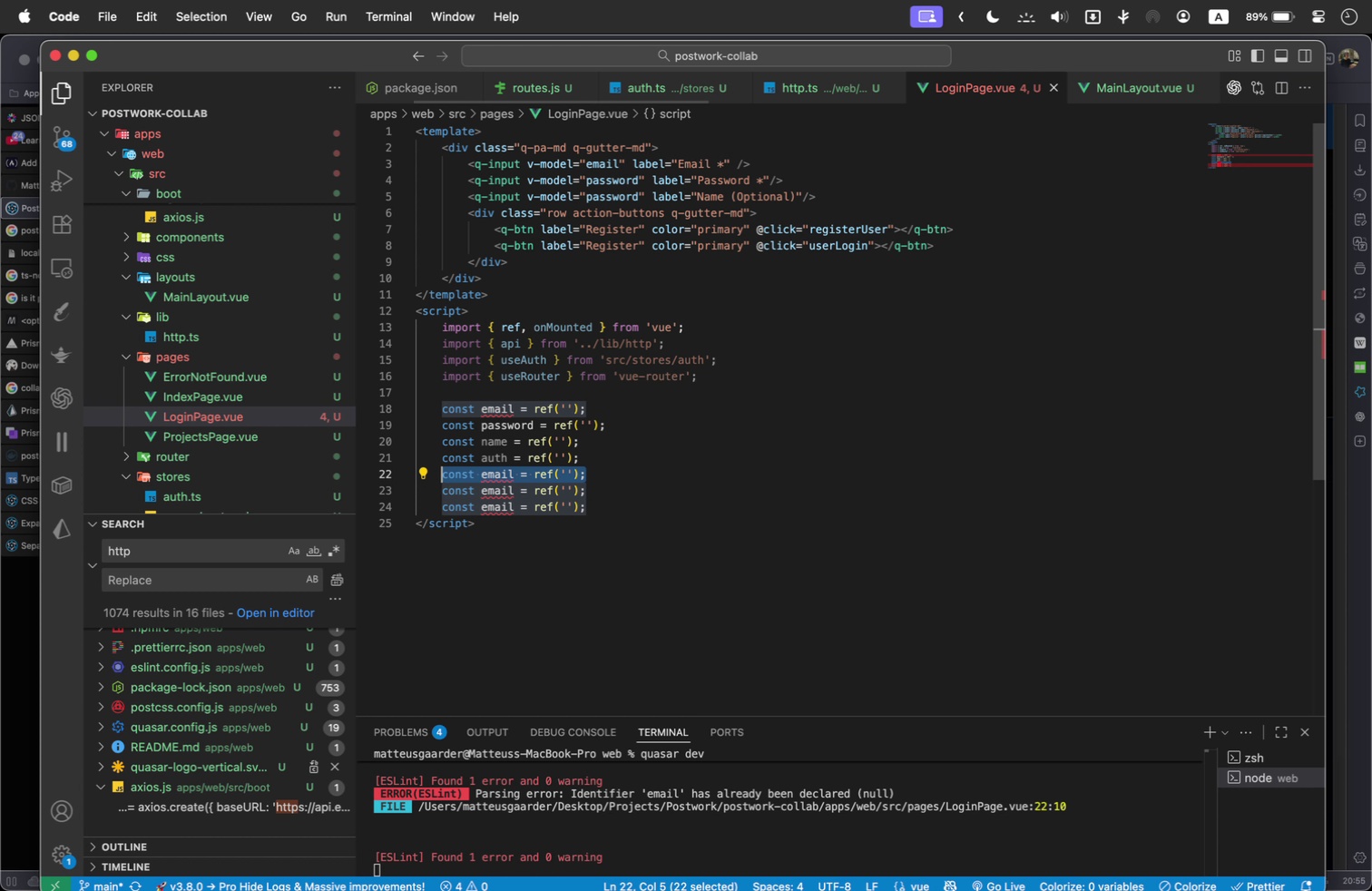 
key(Meta+Z)
 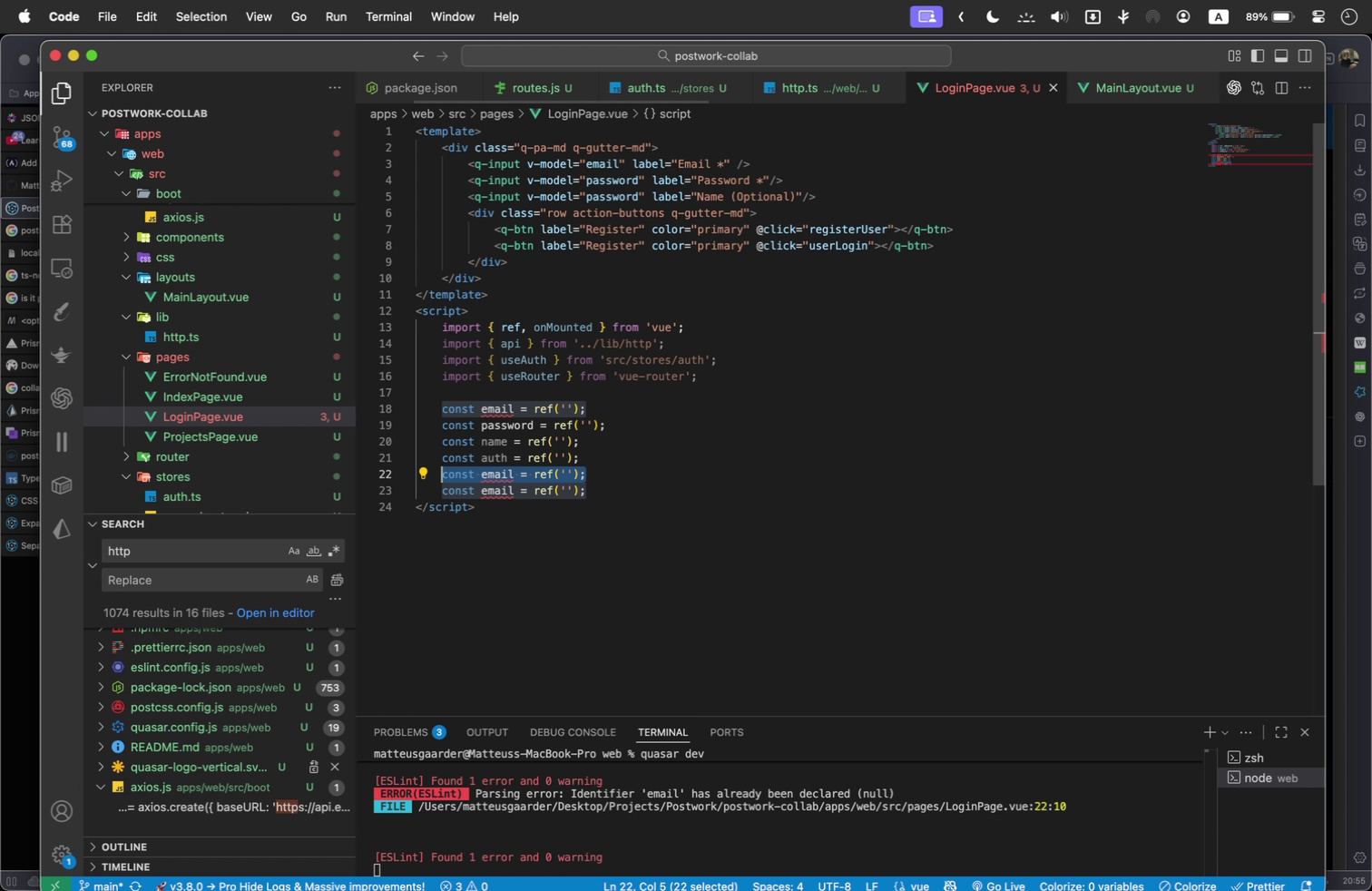 
key(Alt+ArrowUp)
 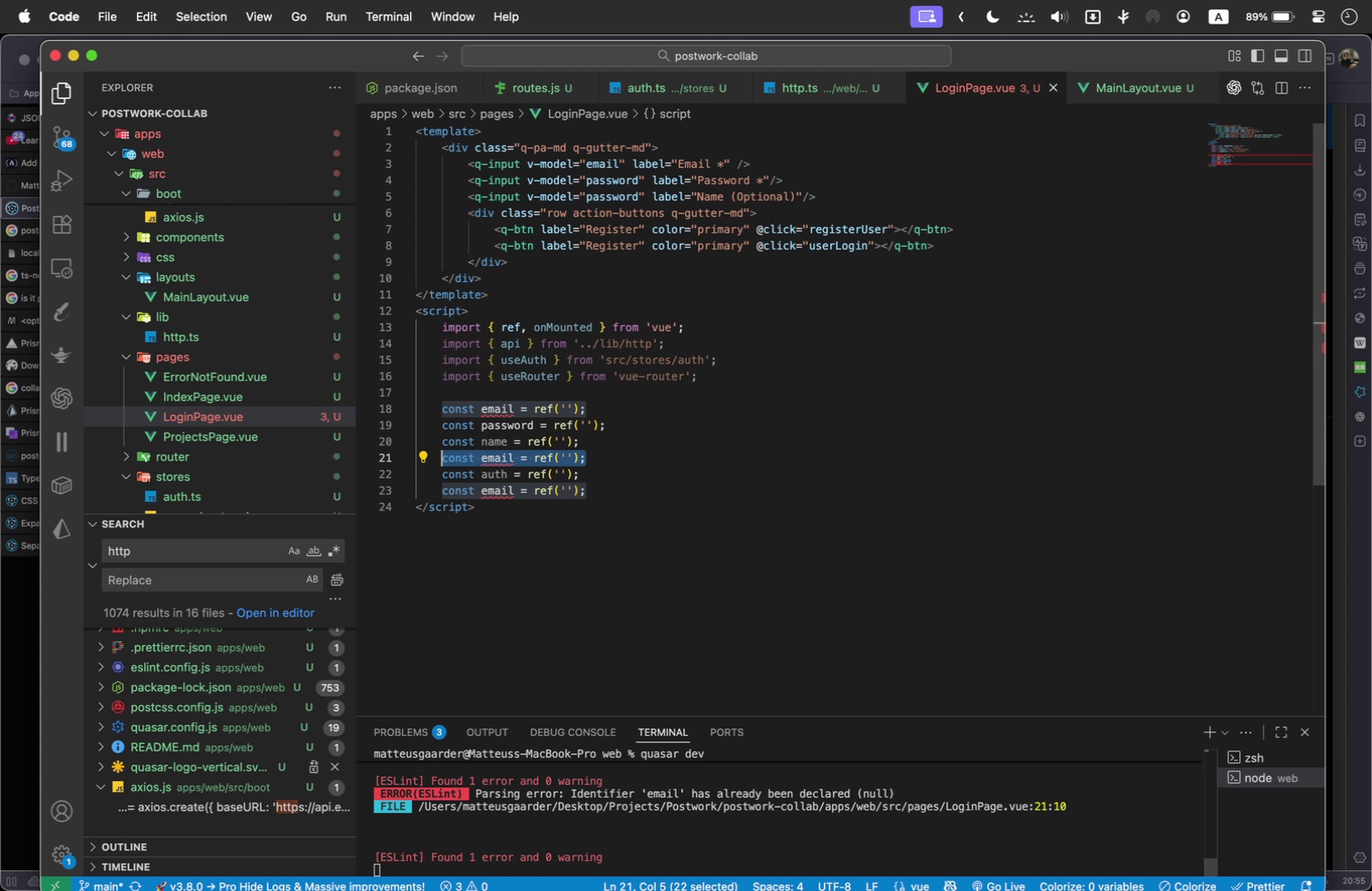 
key(ArrowRight)
 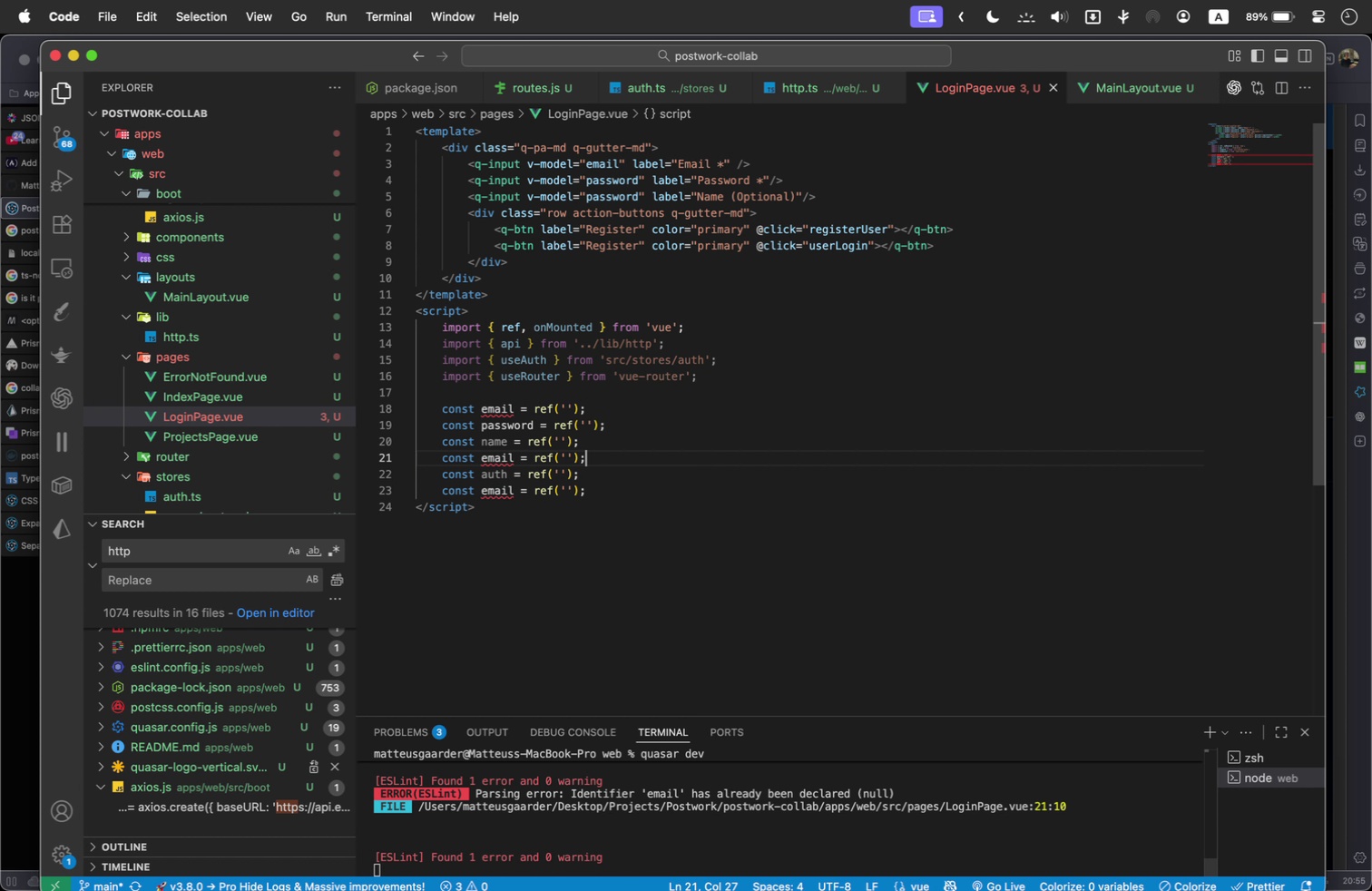 
hold_key(key=ArrowLeft, duration=1.3)
 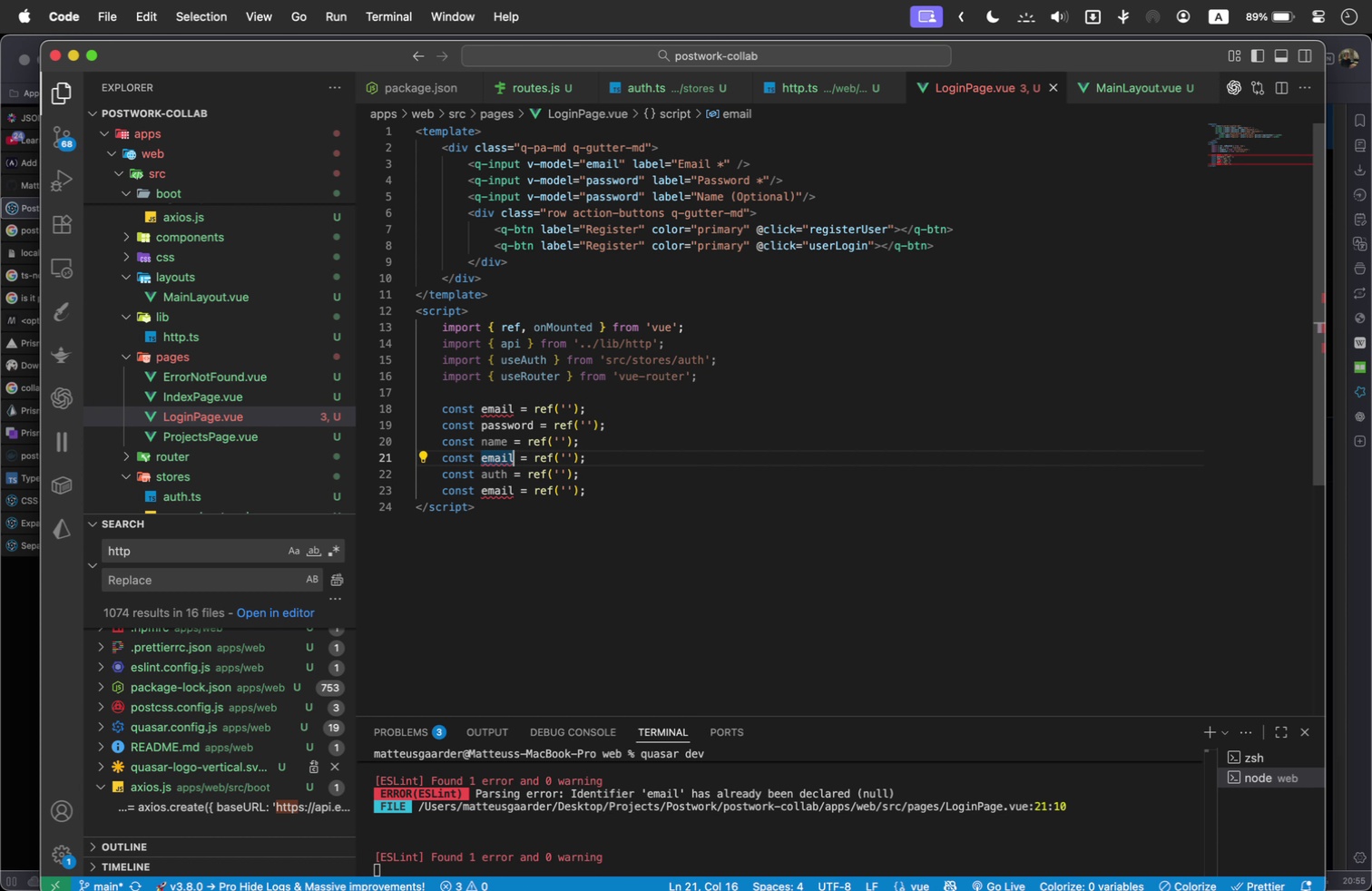 
key(Shift+ArrowLeft)
 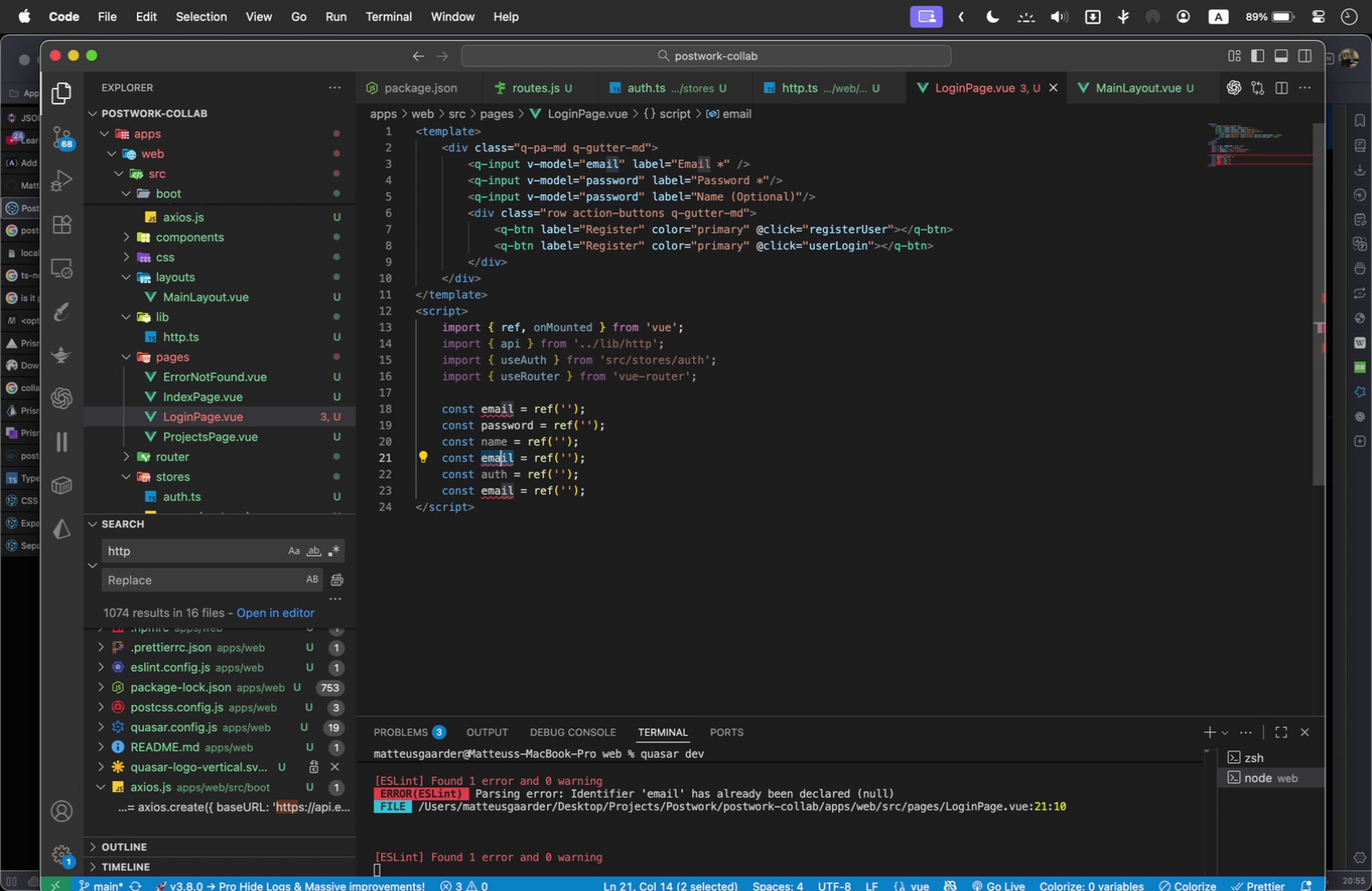 
key(Shift+ArrowLeft)
 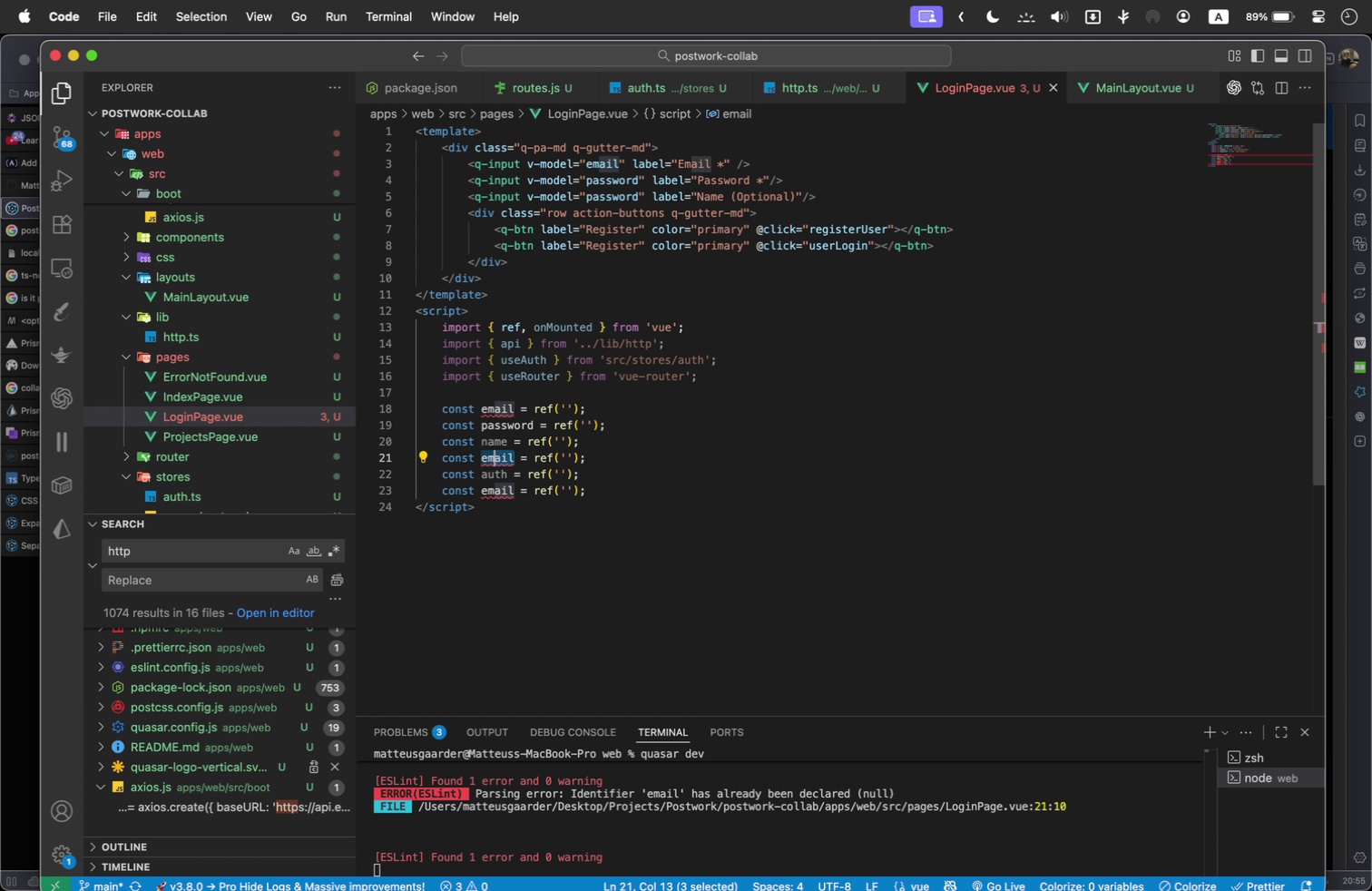 
key(Shift+ArrowLeft)
 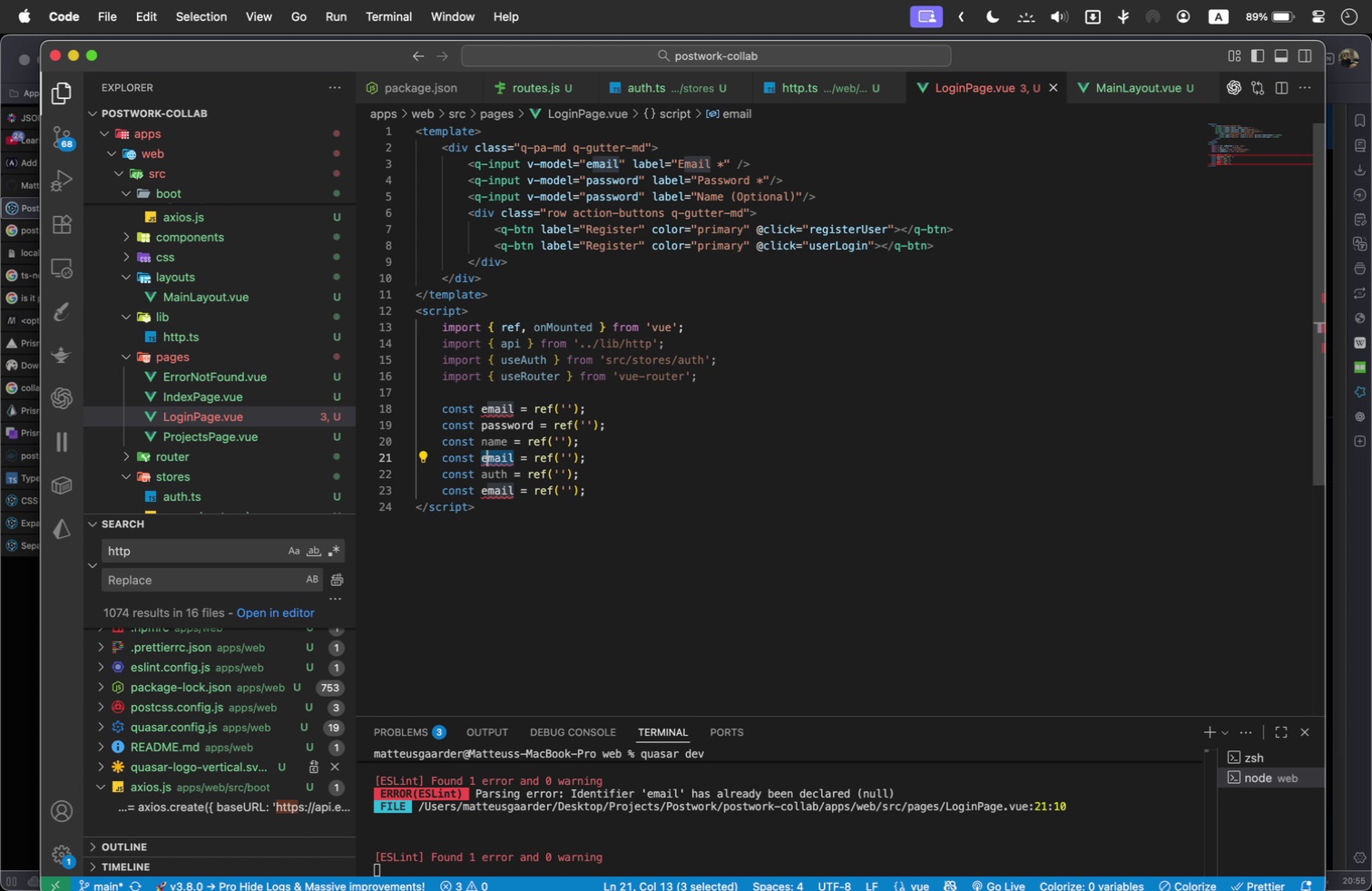 
key(Shift+ArrowLeft)
 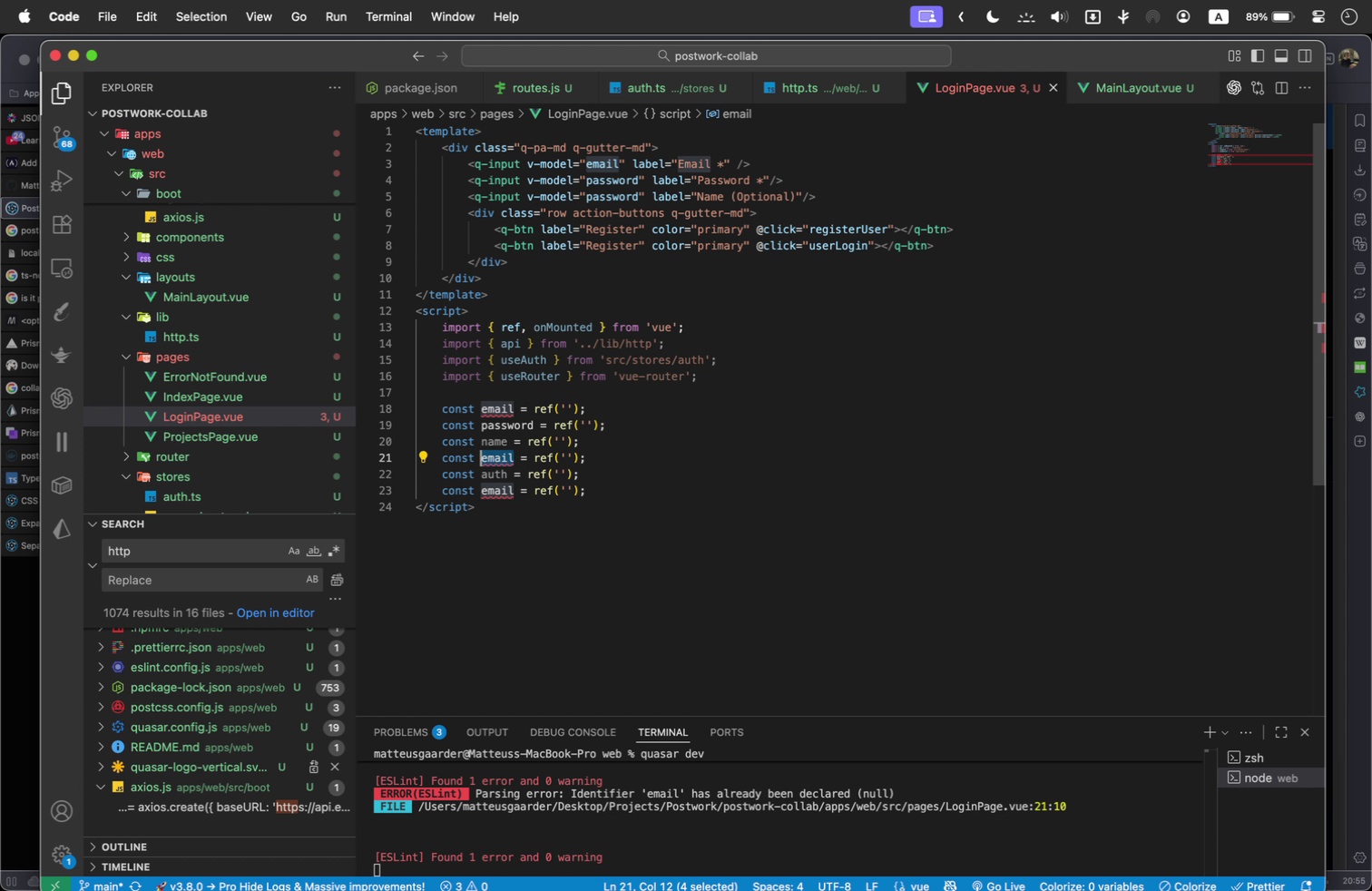 
key(Shift+ArrowLeft)
 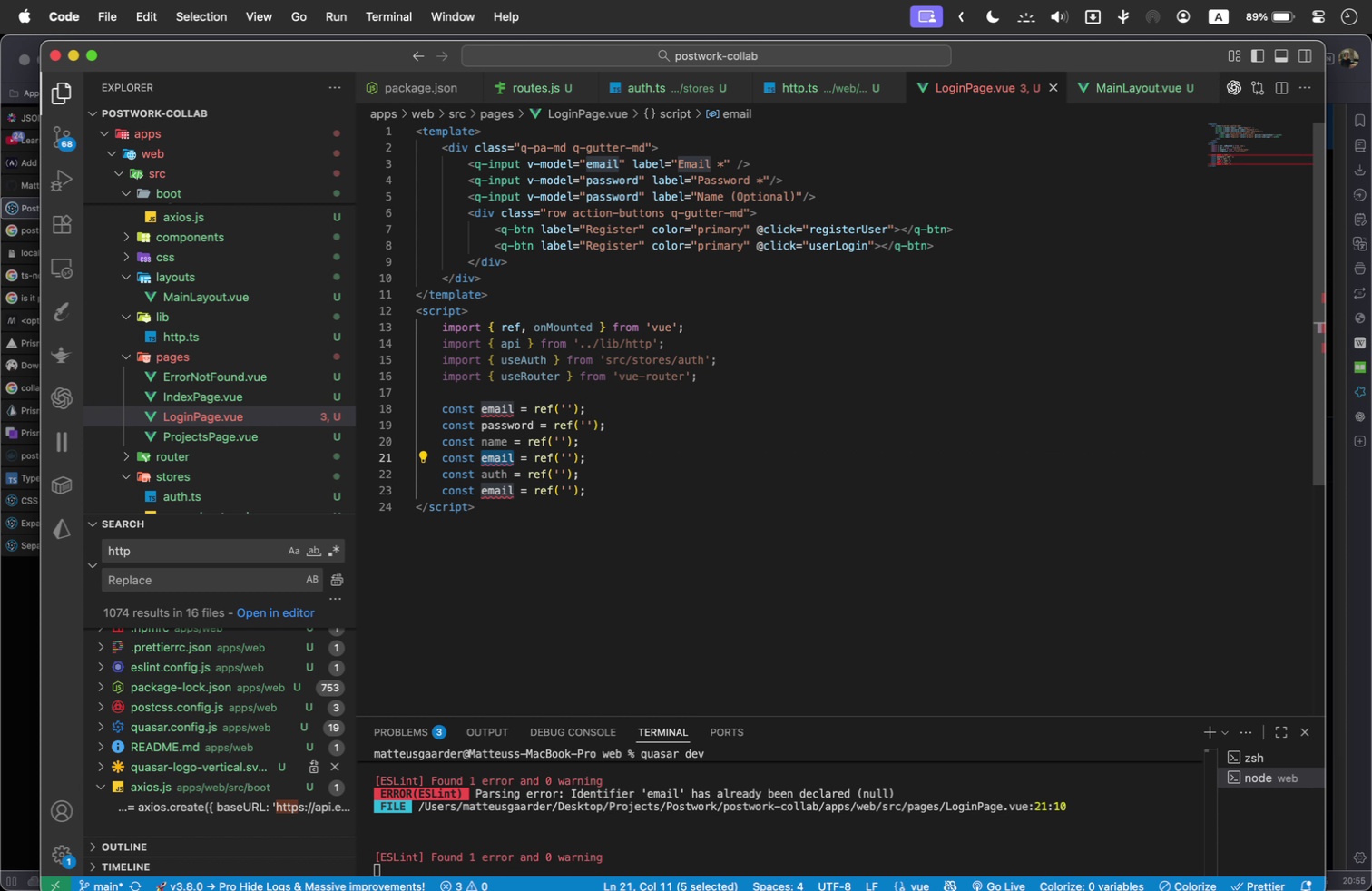 
type(errorMe)
key(Backspace)
type(sg)
 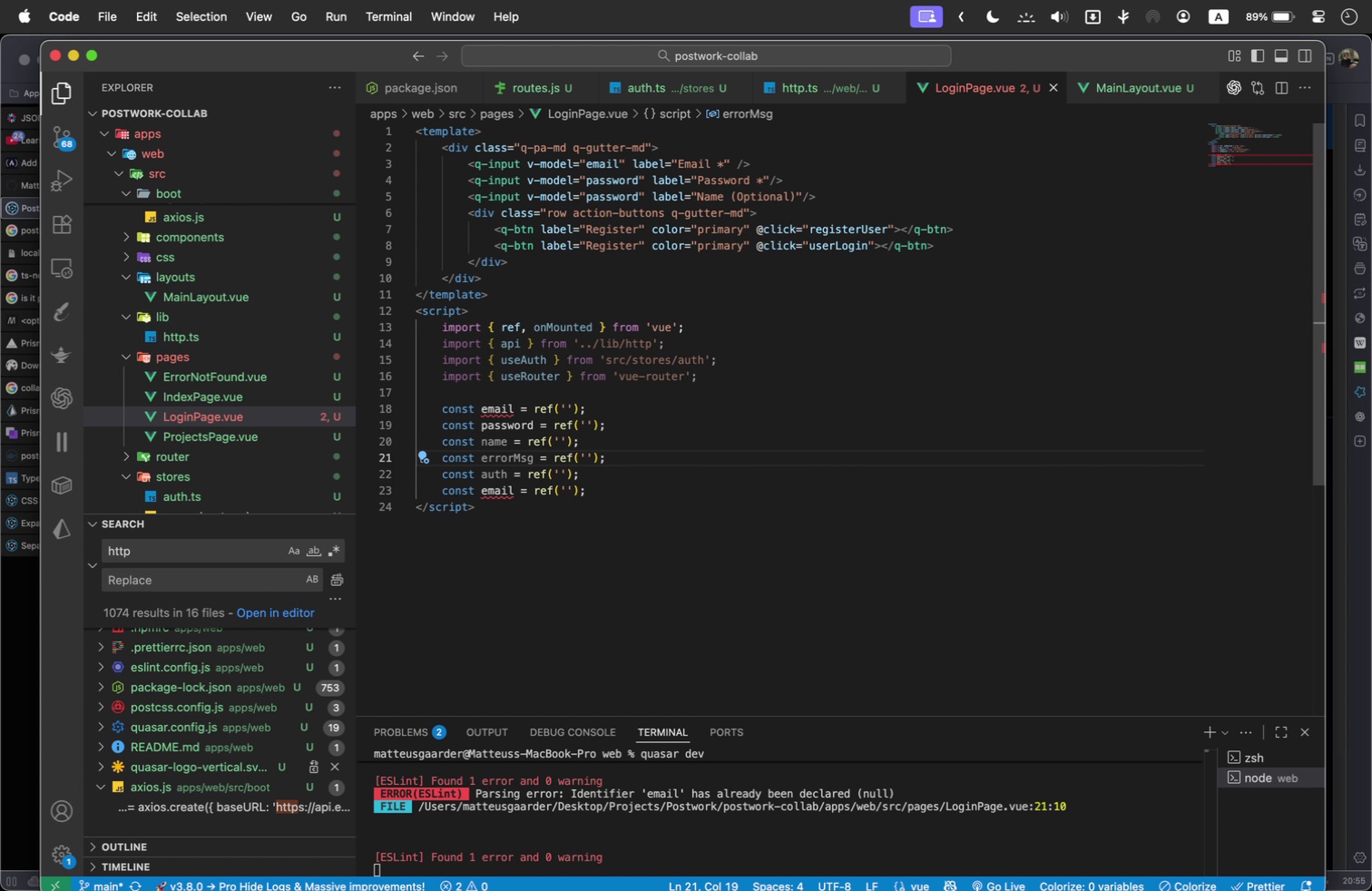 
key(ArrowDown)
 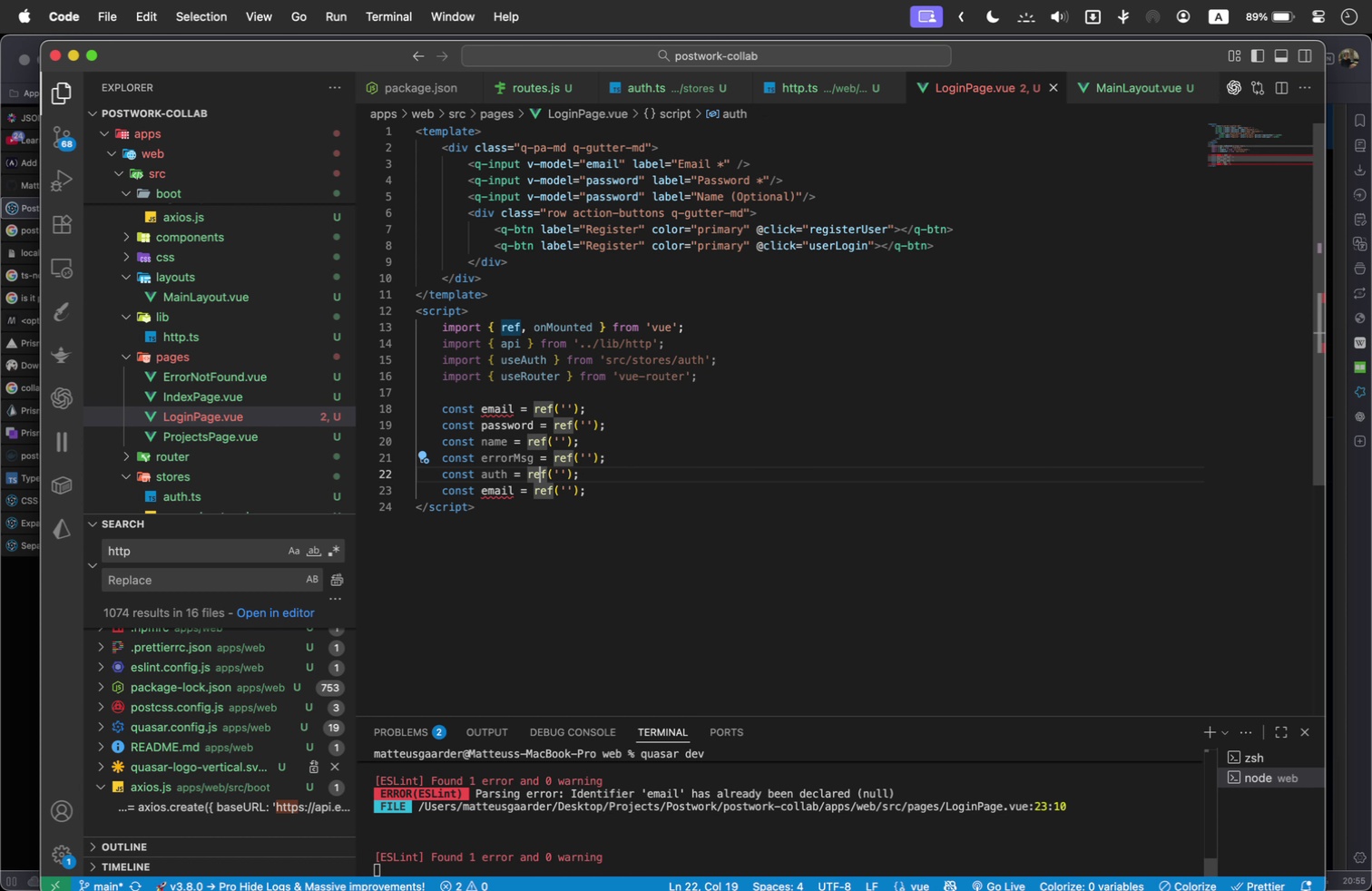 
key(ArrowRight)
 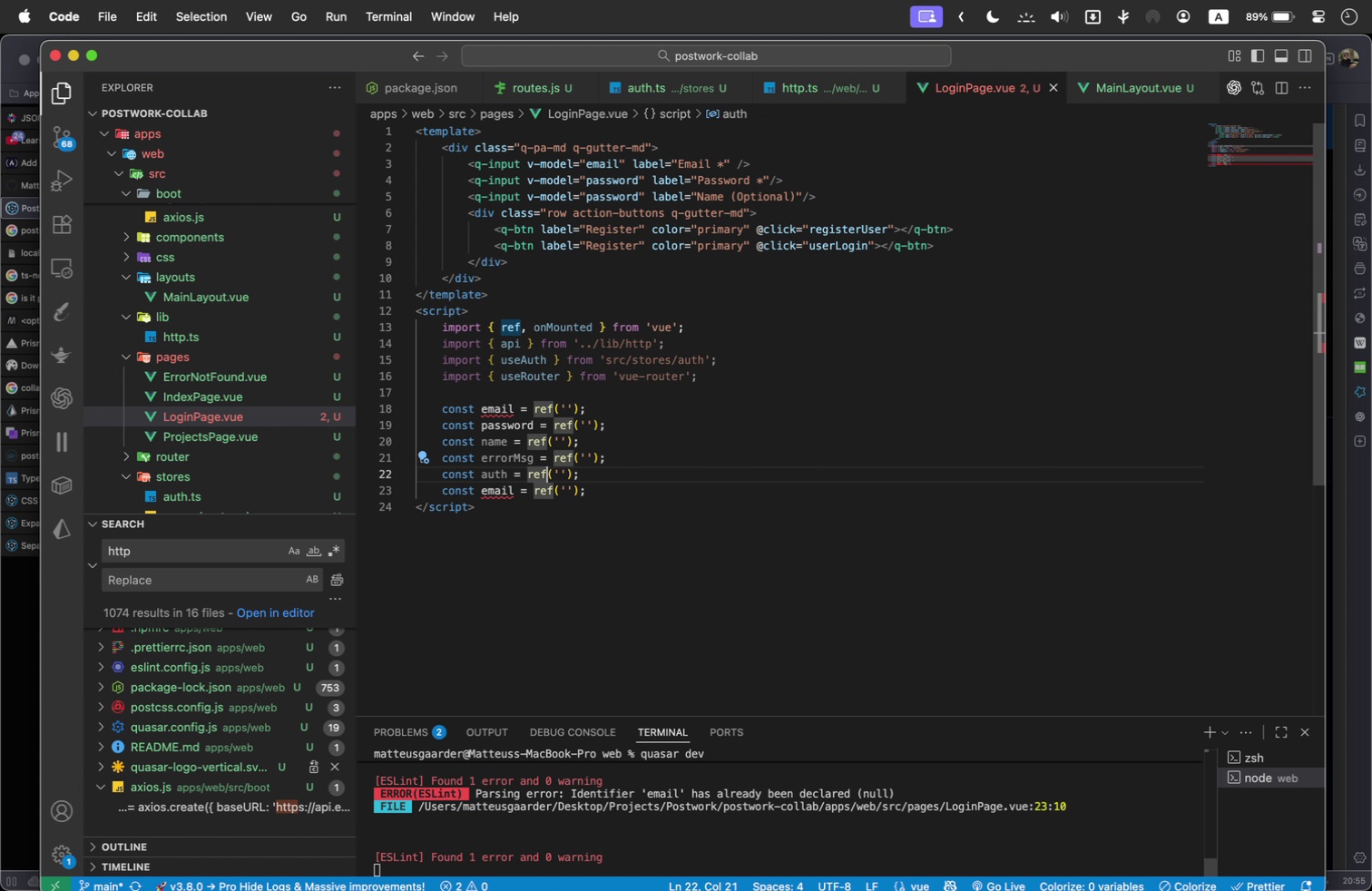 
key(ArrowRight)
 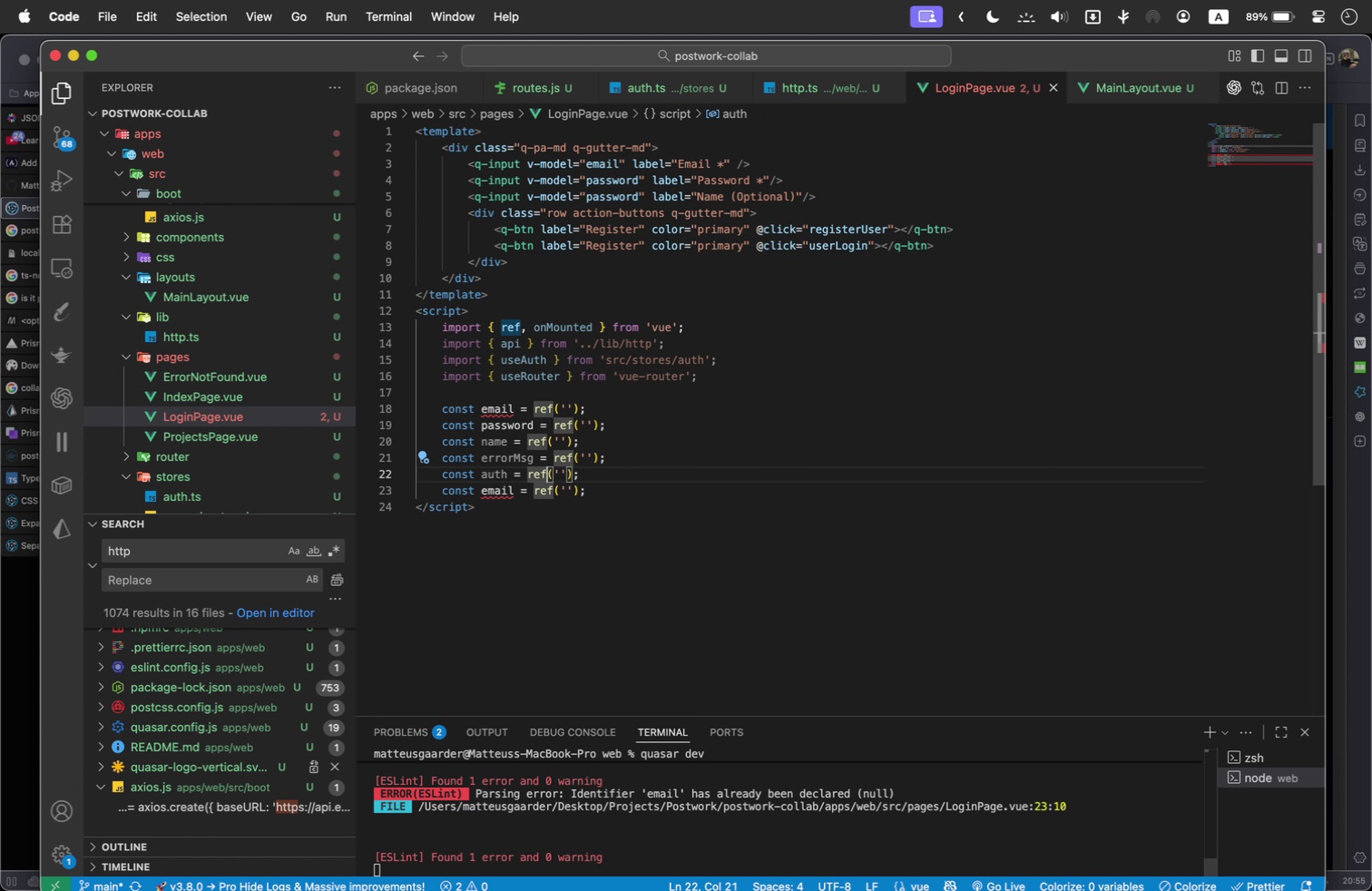 
key(ArrowRight)
 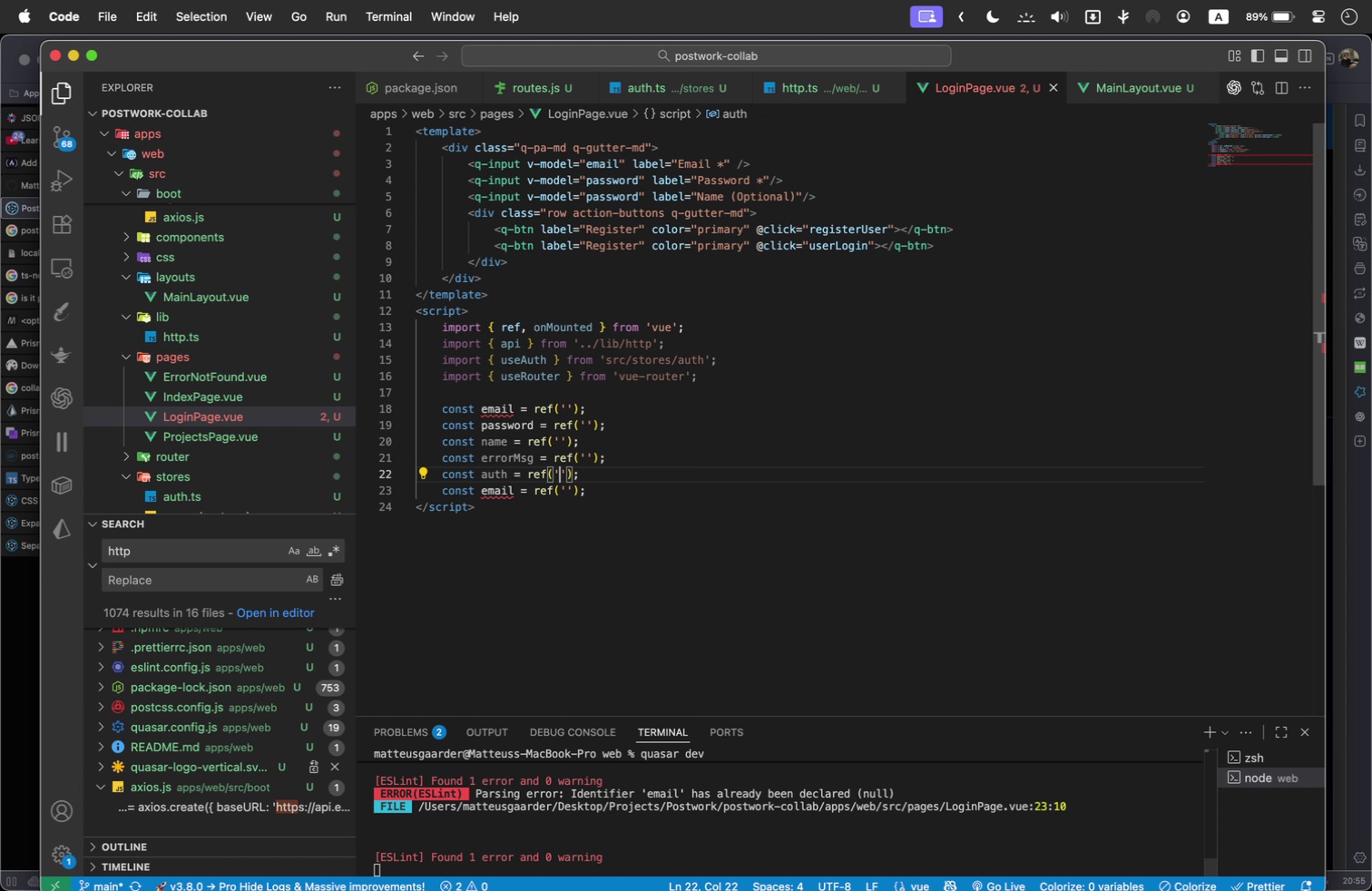 
key(ArrowRight)
 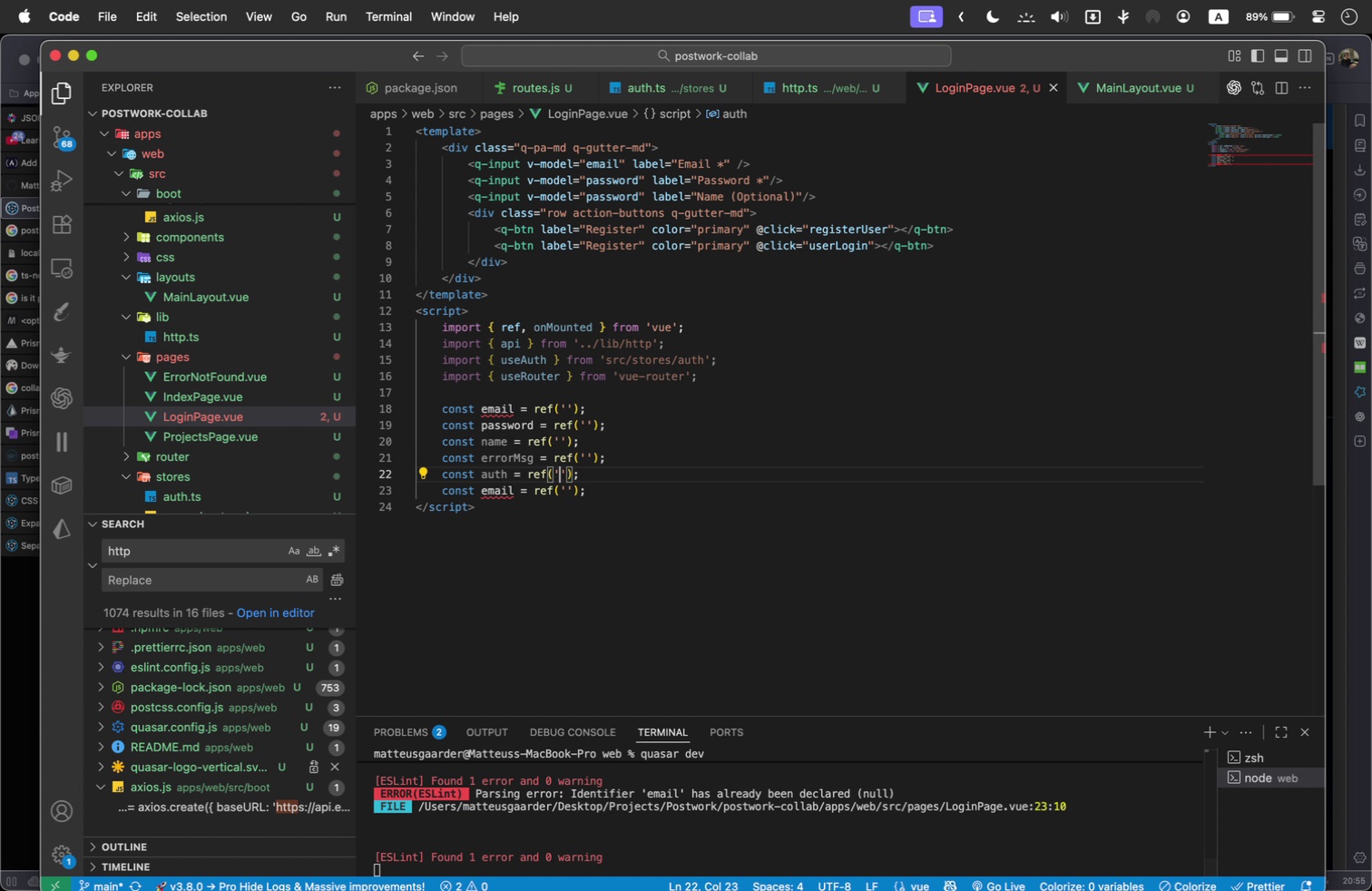 
key(ArrowRight)
 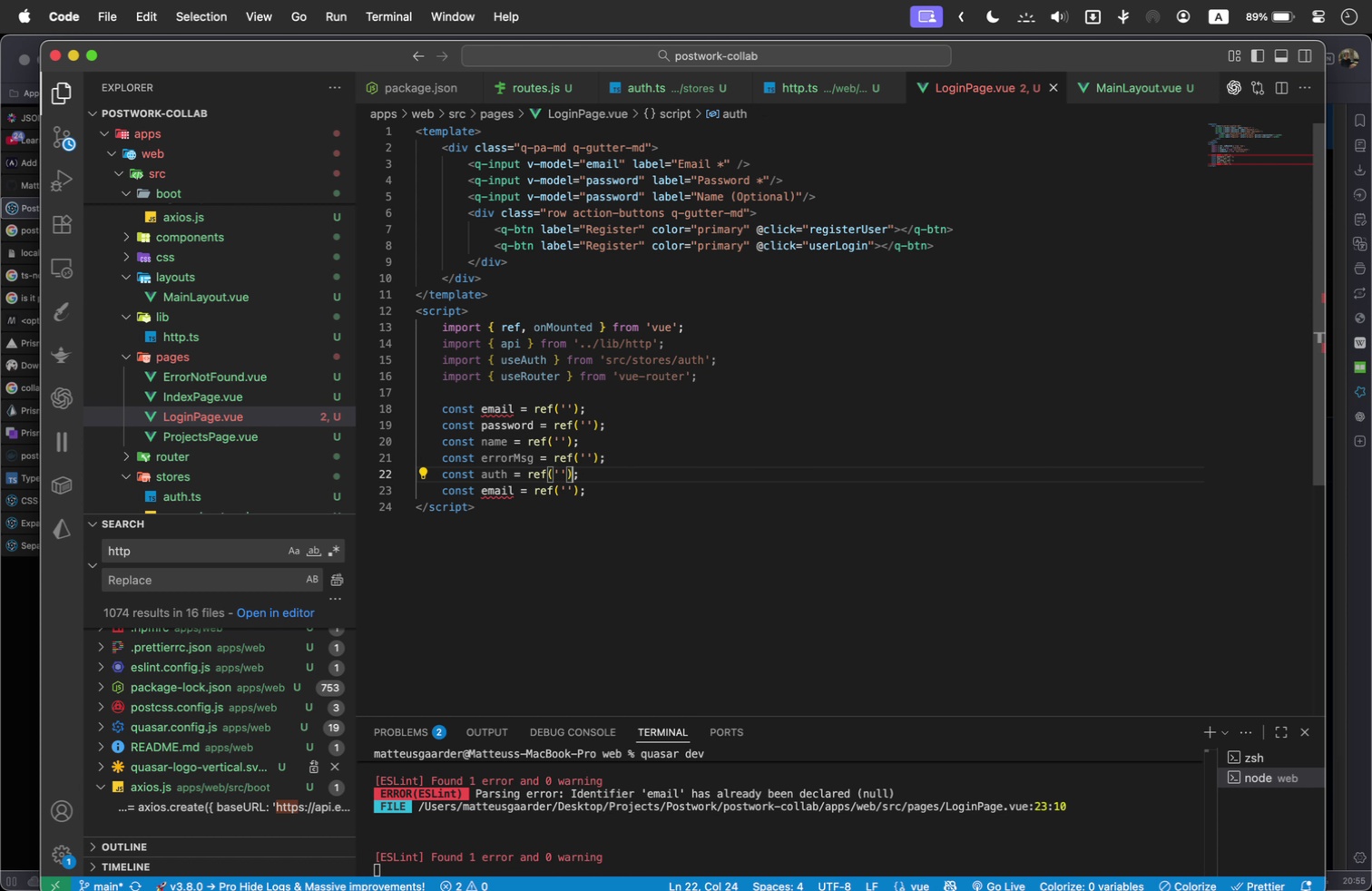 
key(ArrowRight)
 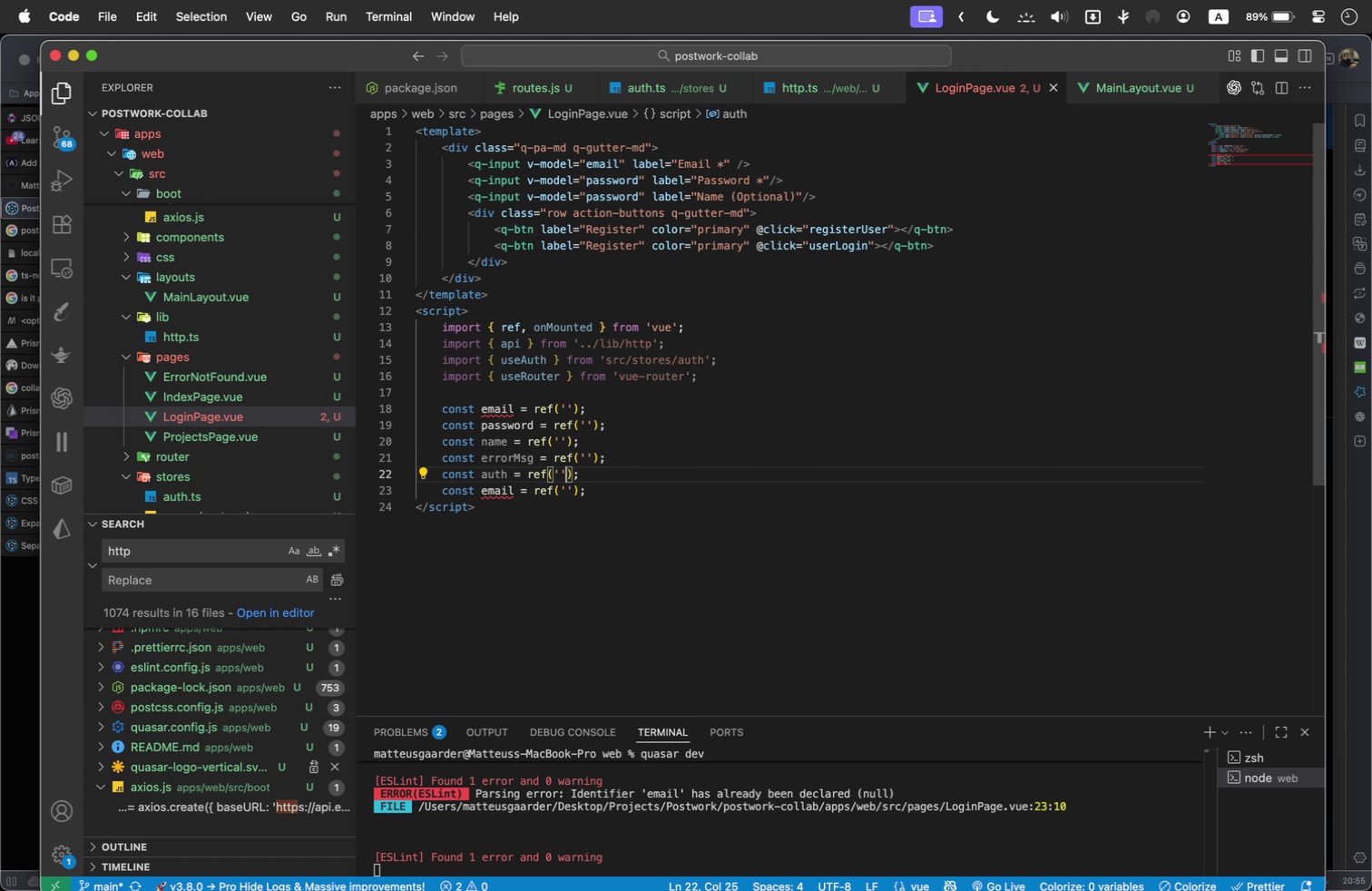 
key(ArrowLeft)
 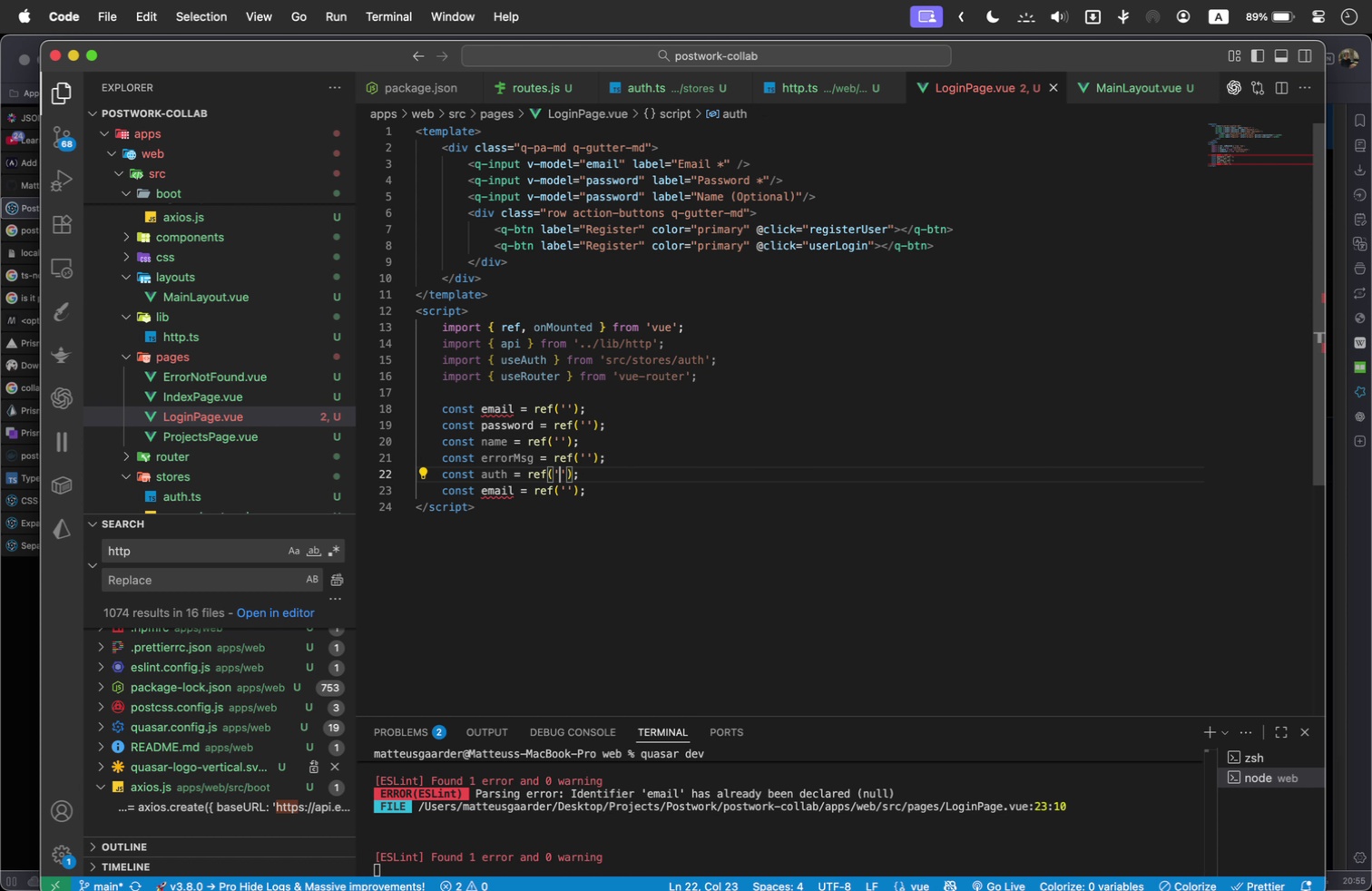 
key(ArrowLeft)
 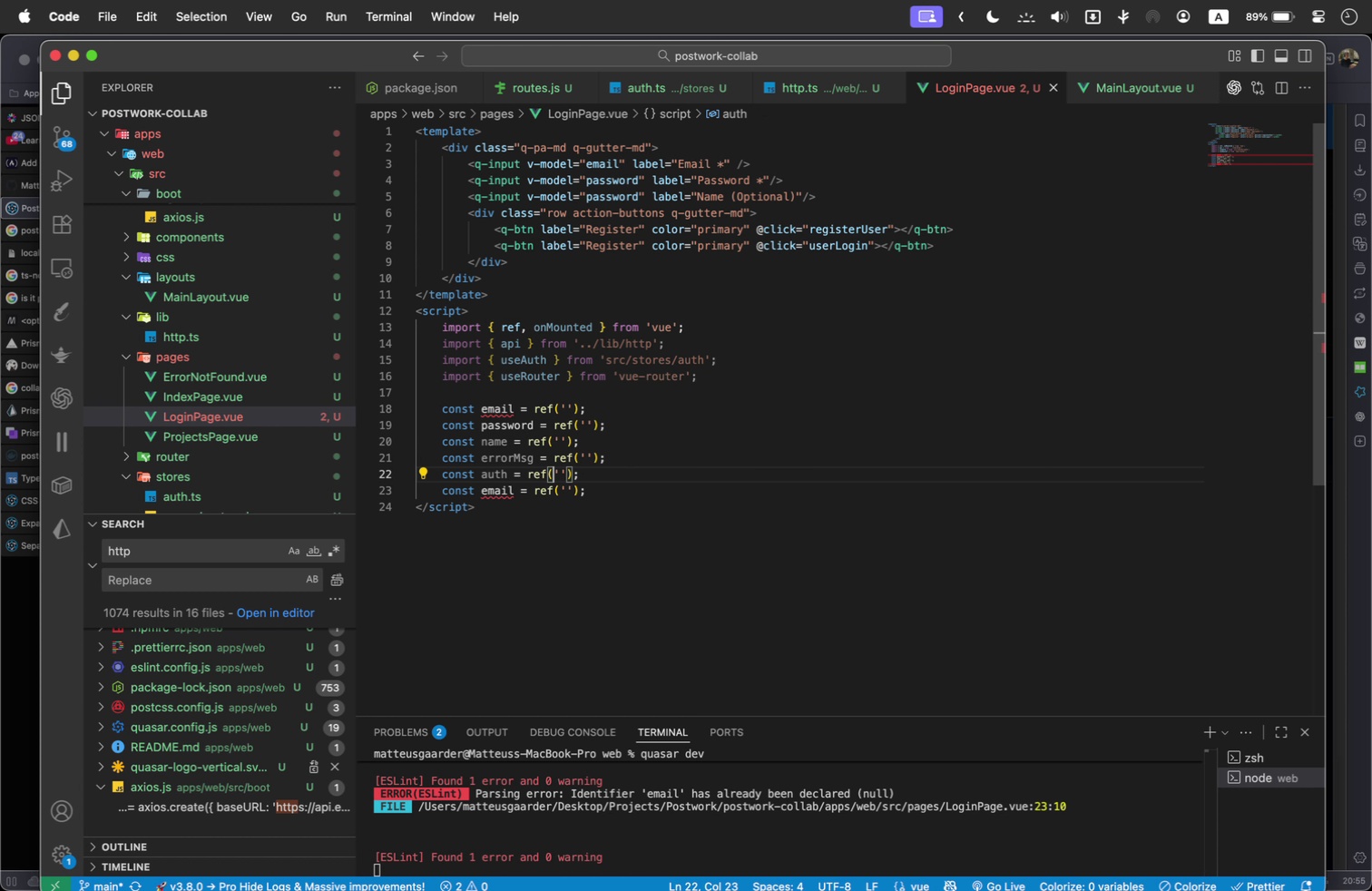 
key(ArrowLeft)
 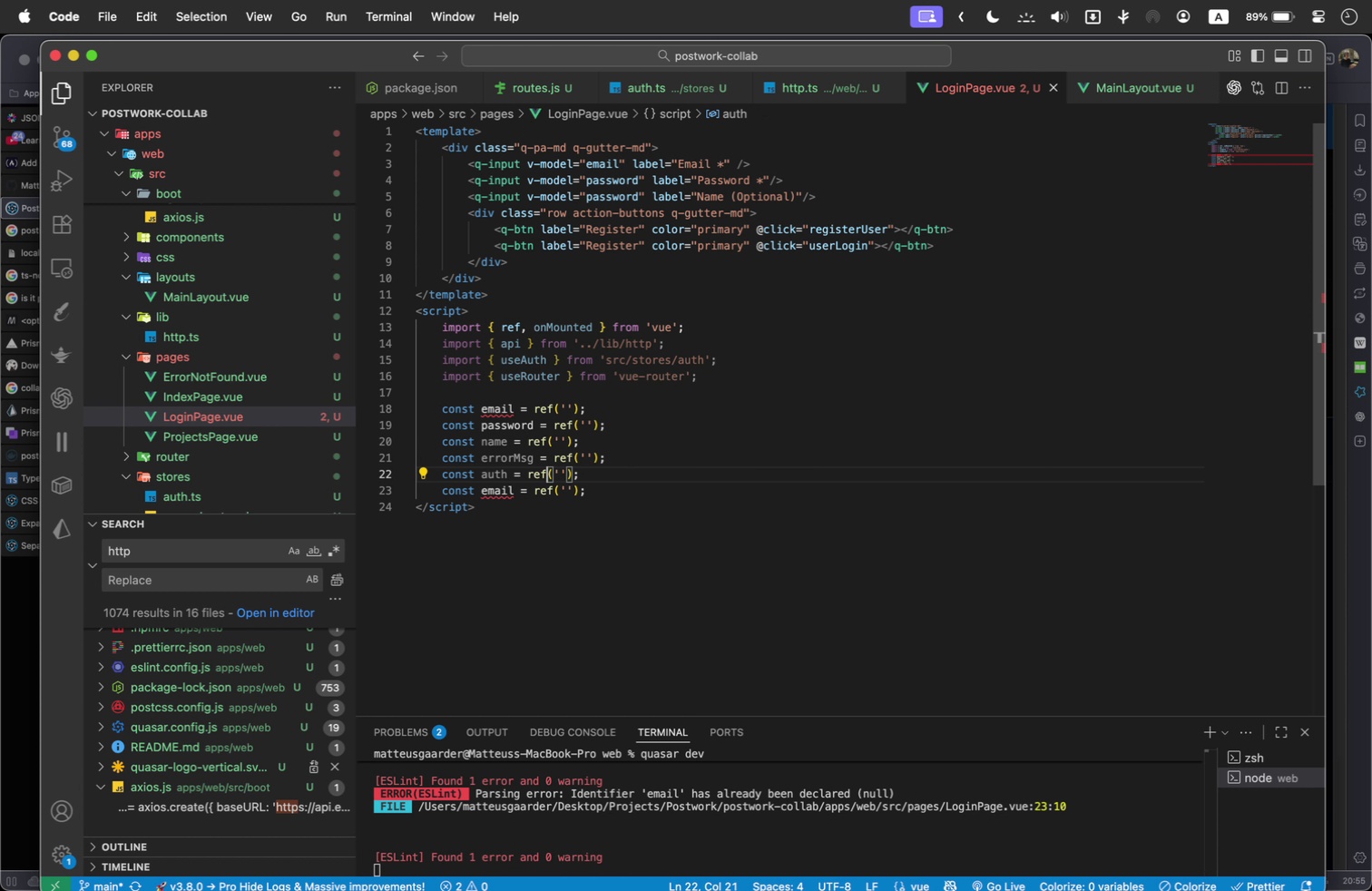 
key(ArrowLeft)
 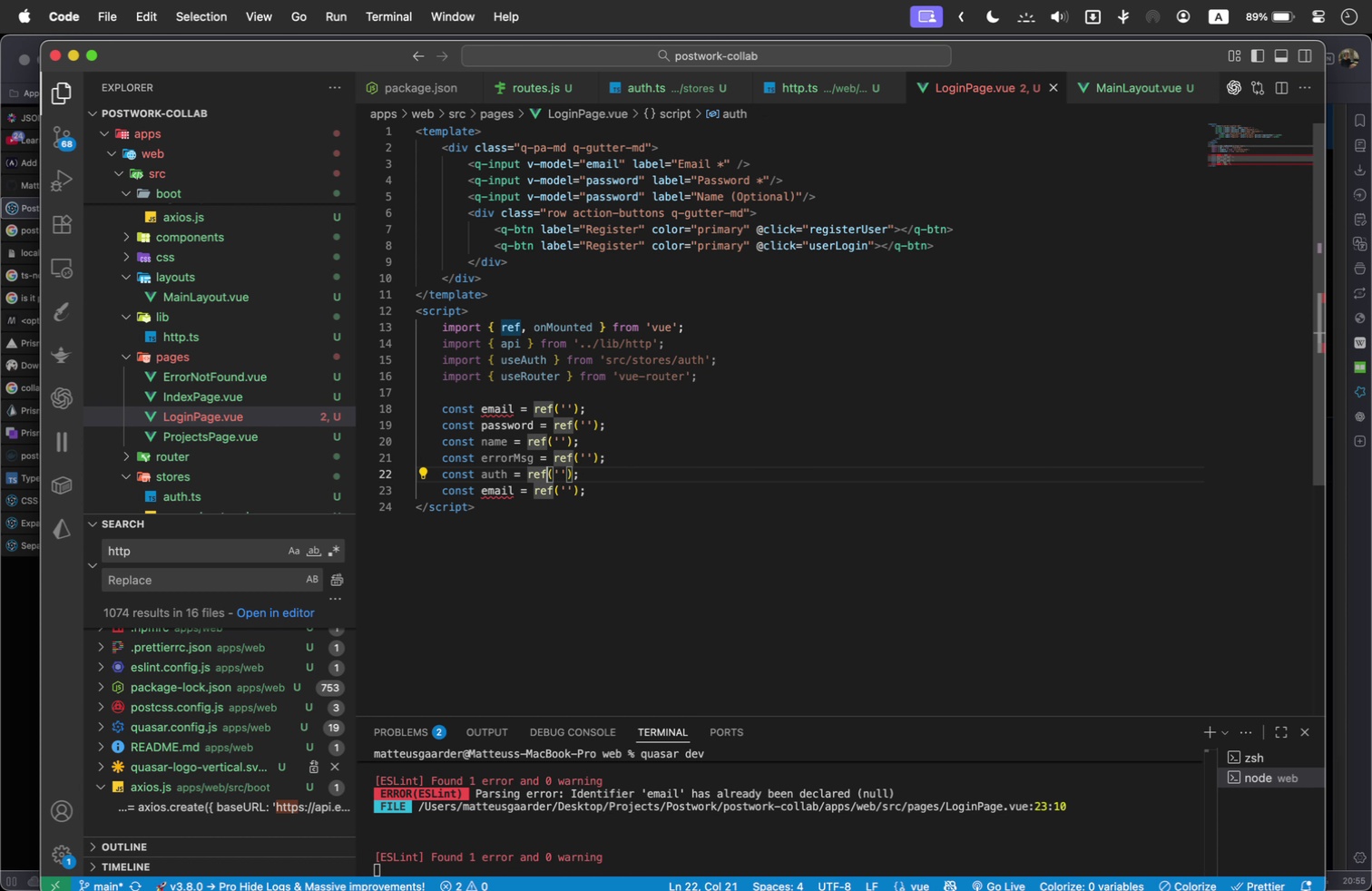 
key(Shift+ArrowLeft)
 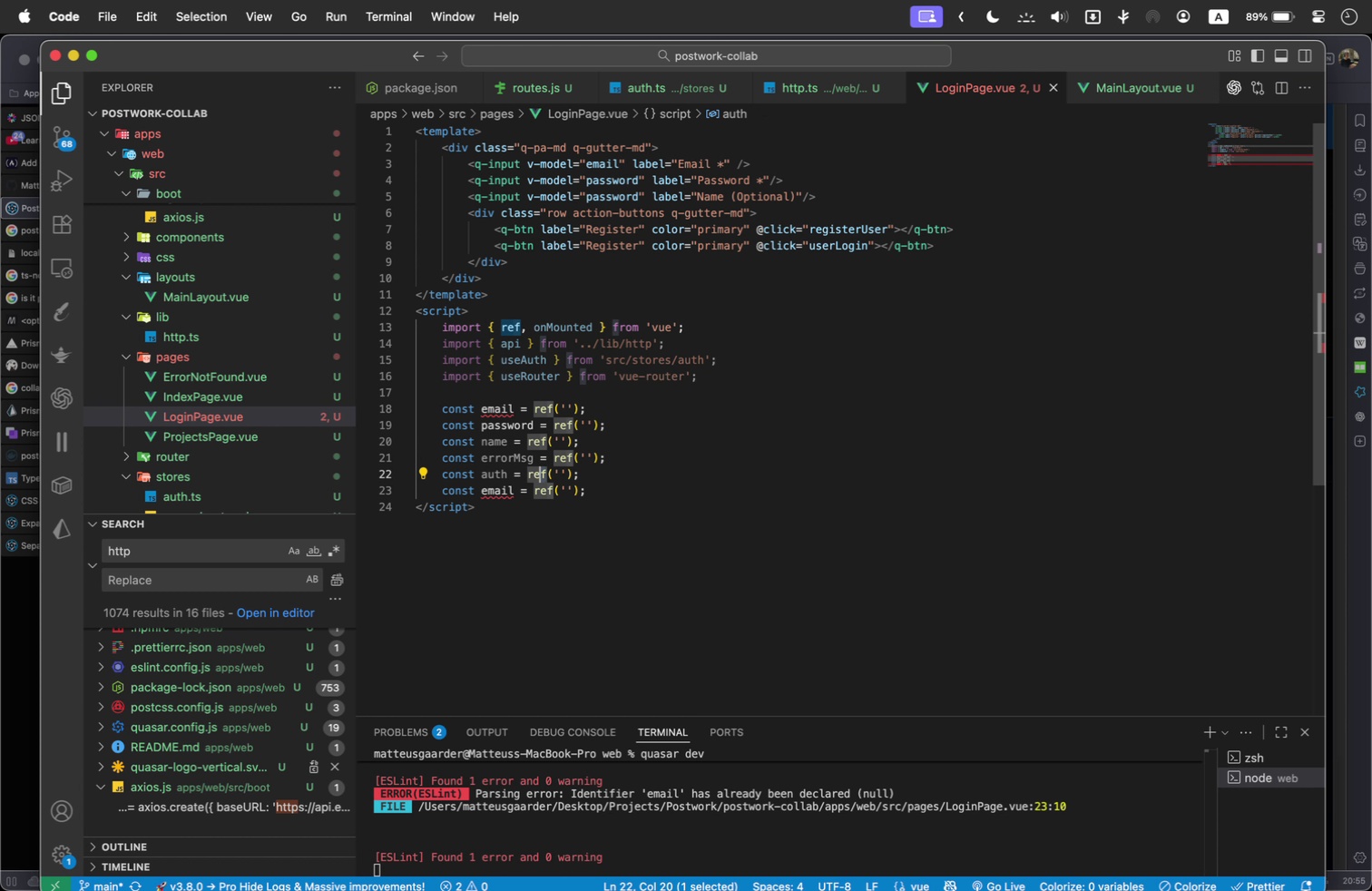 
key(Shift+ArrowLeft)
 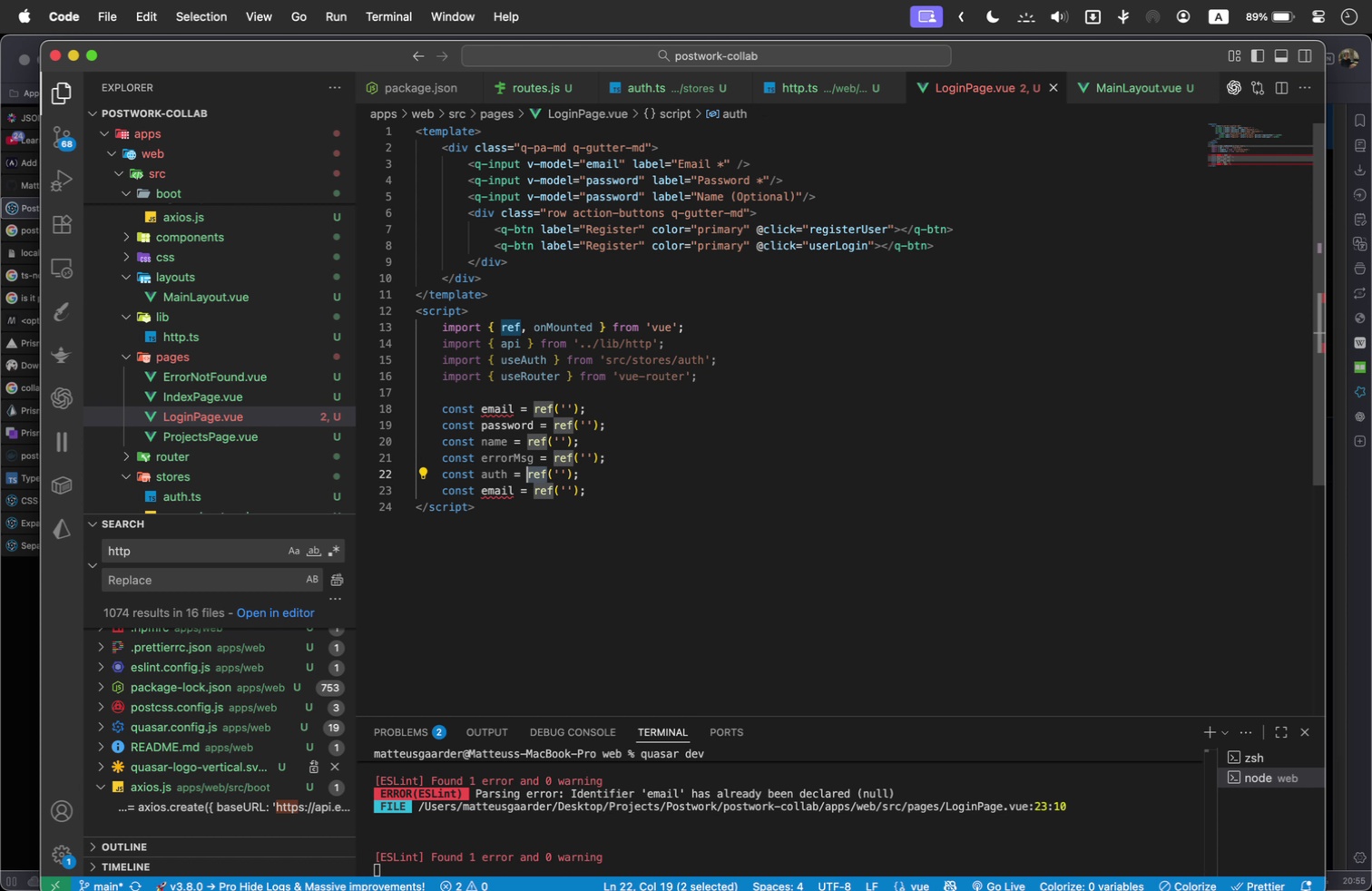 
key(Shift+ArrowLeft)
 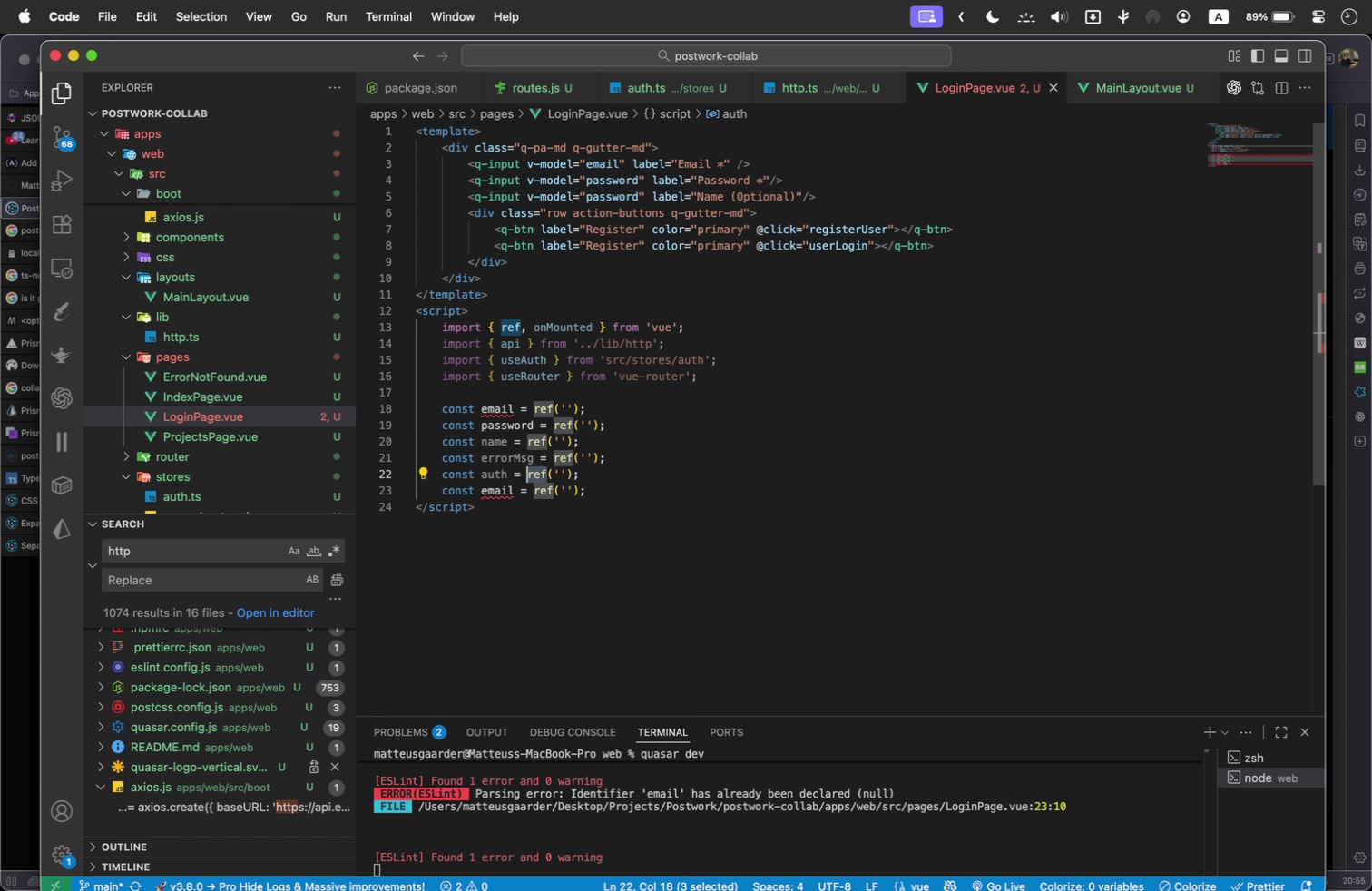 
type(useR)
key(Backspace)
type(Auth)
 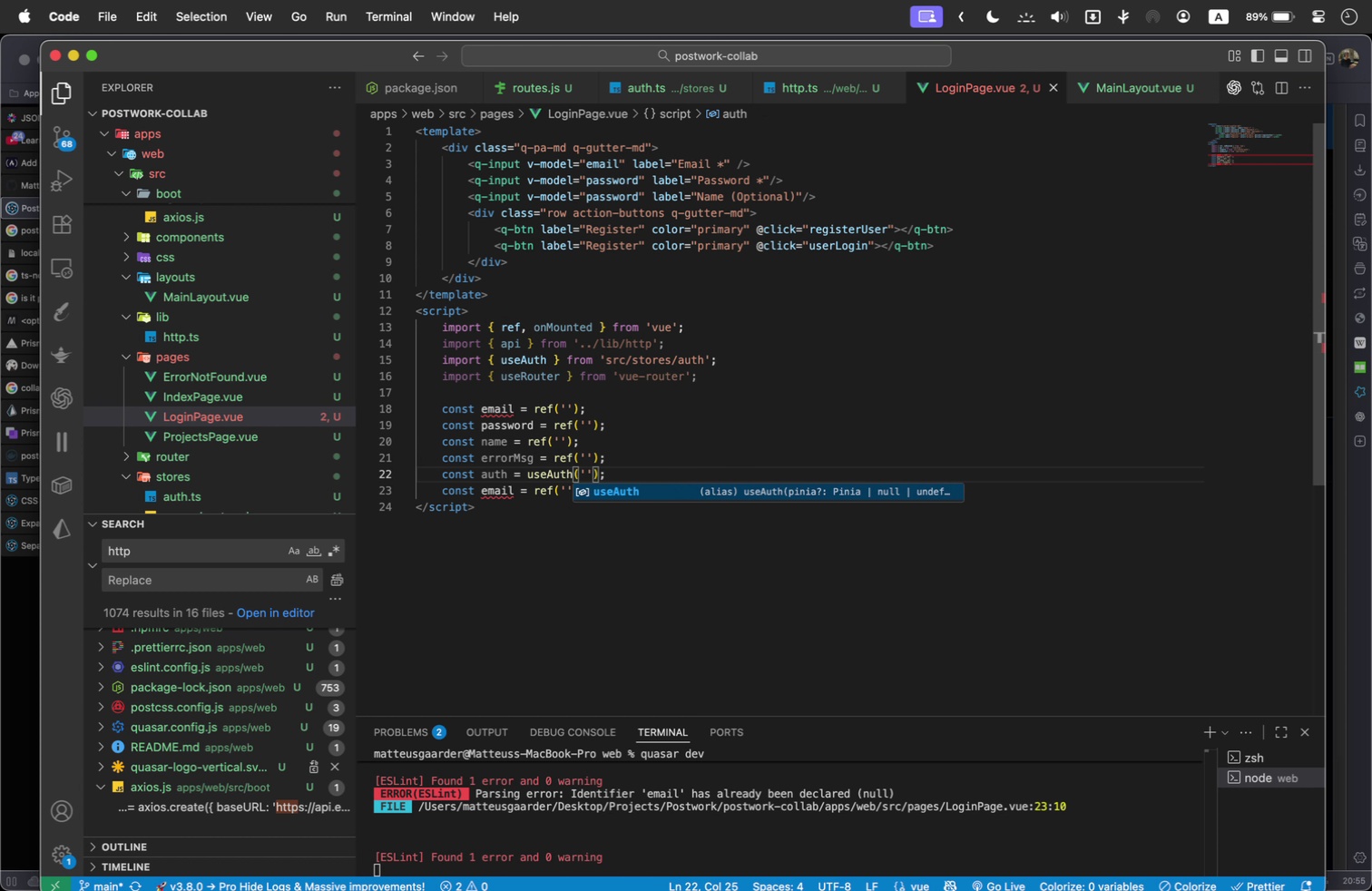 
key(Enter)
 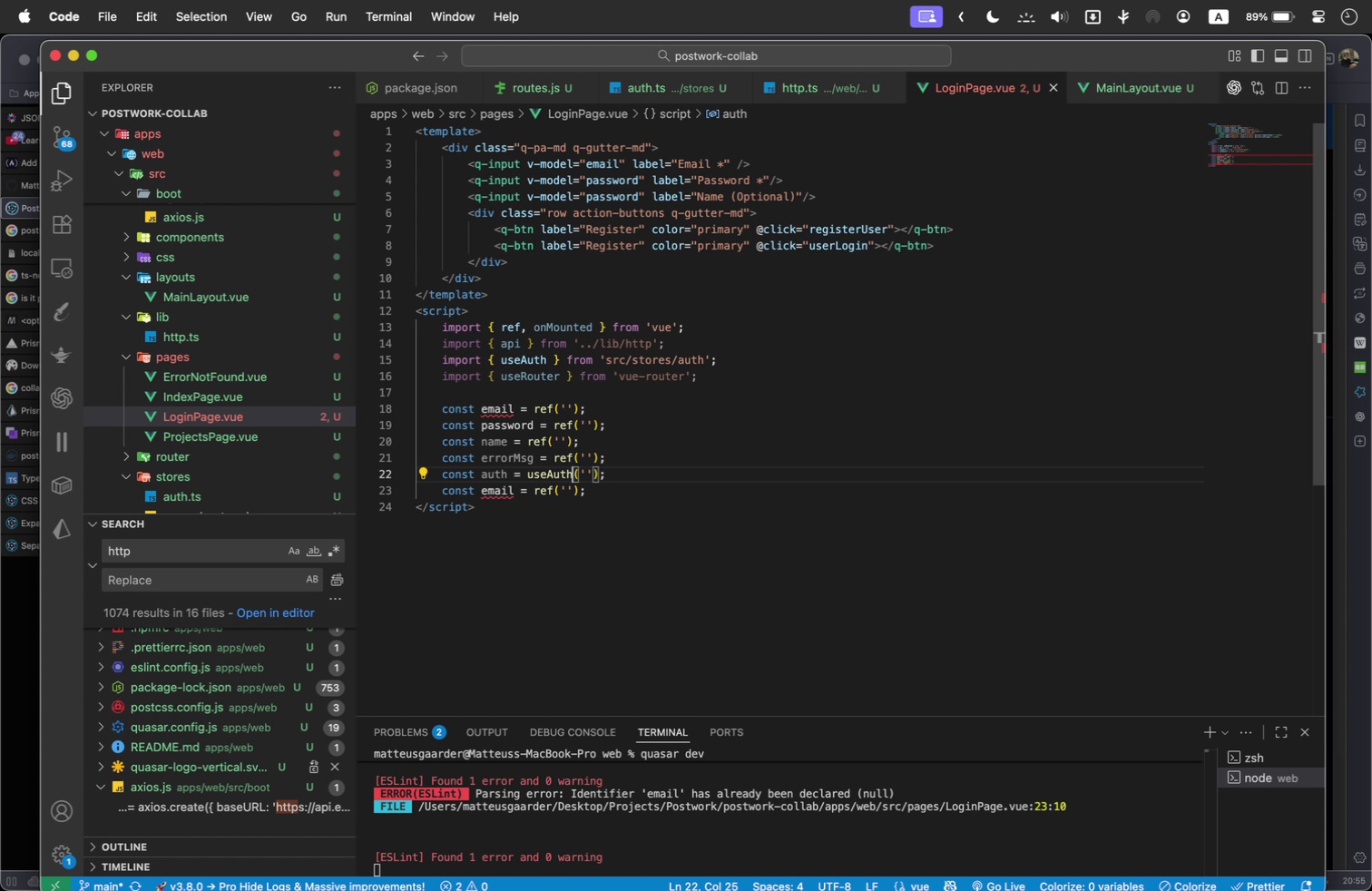 
key(ArrowRight)
 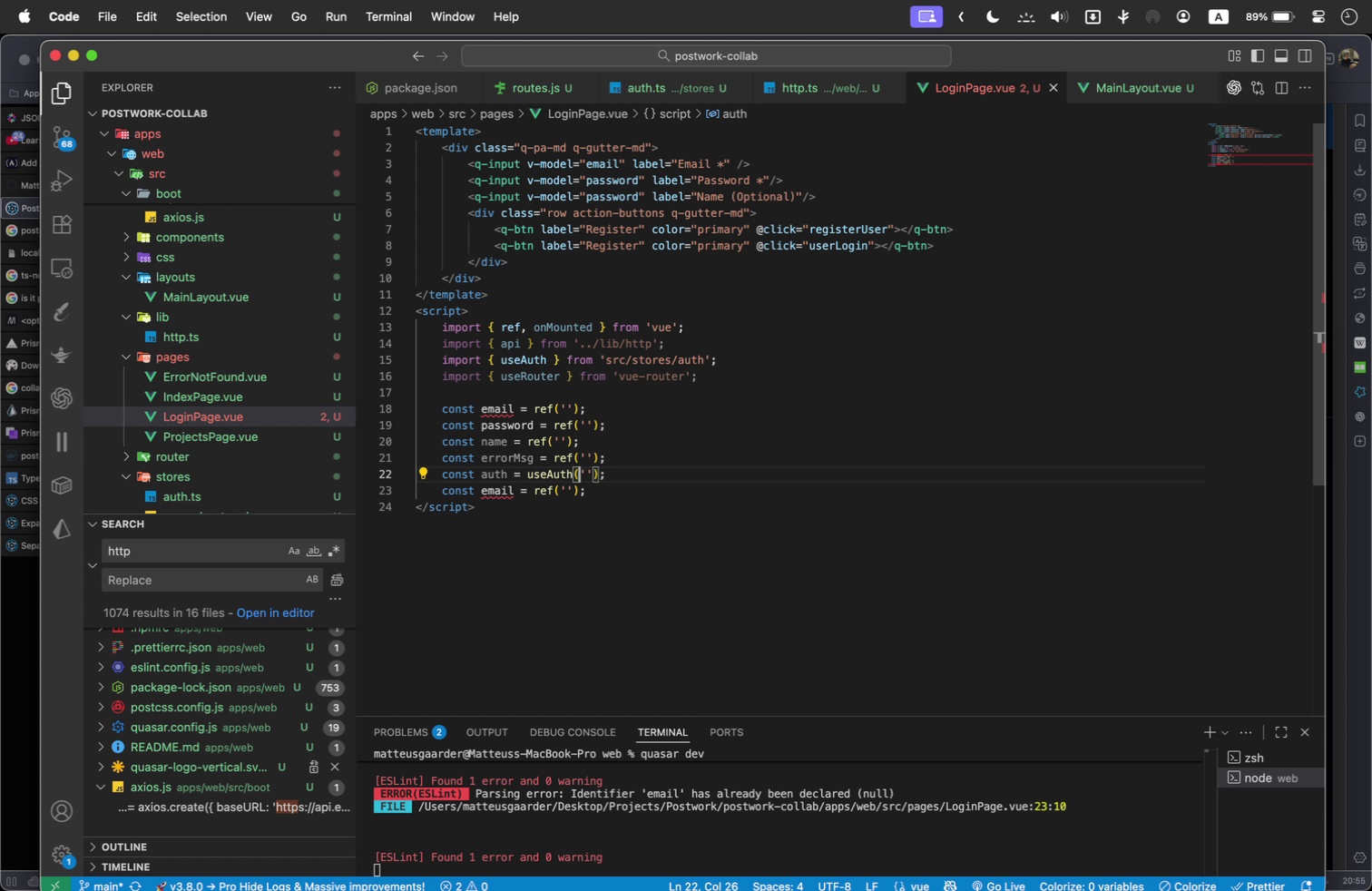 
key(Shift+ArrowRight)
 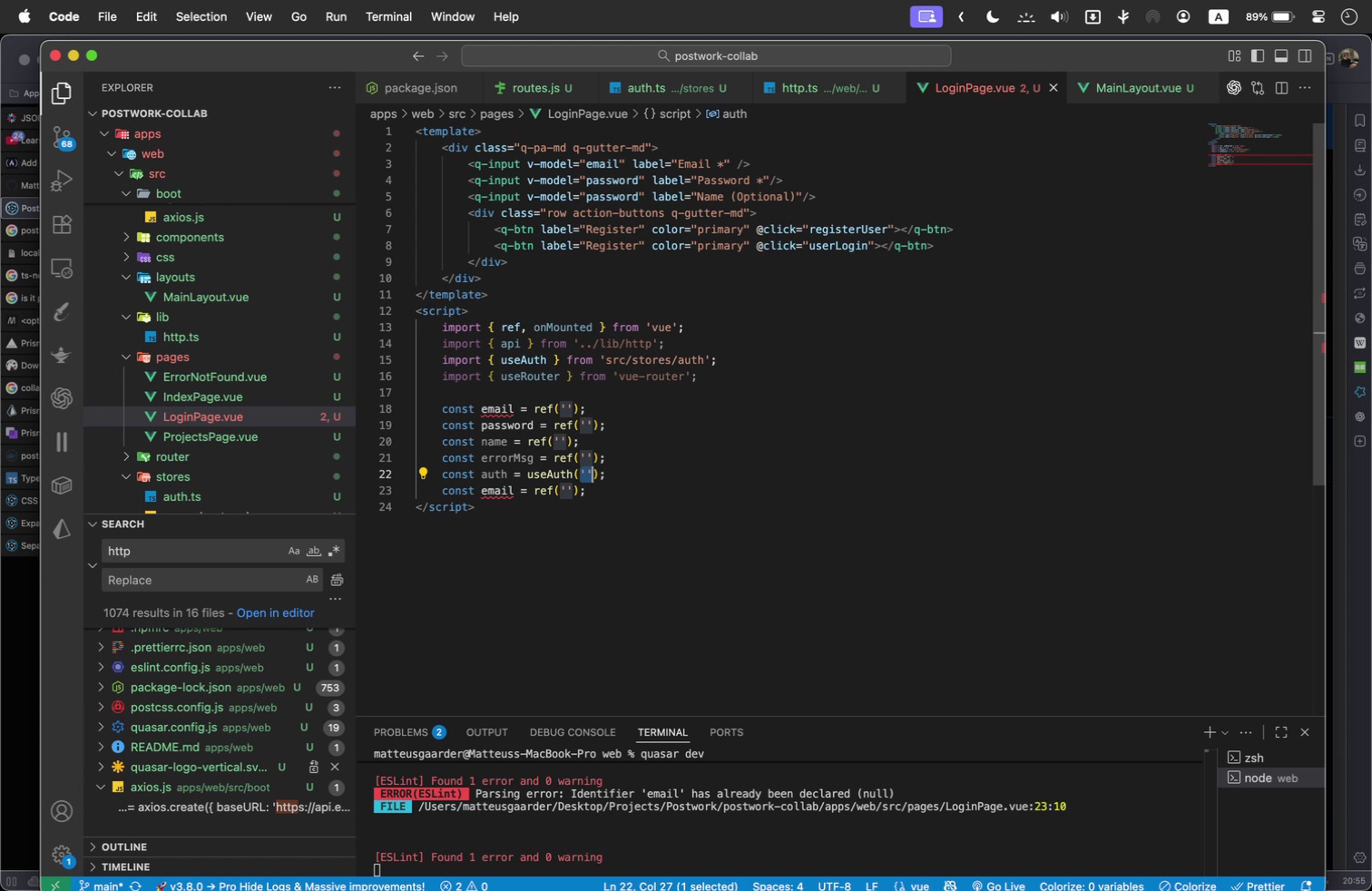 
key(Shift+ArrowRight)
 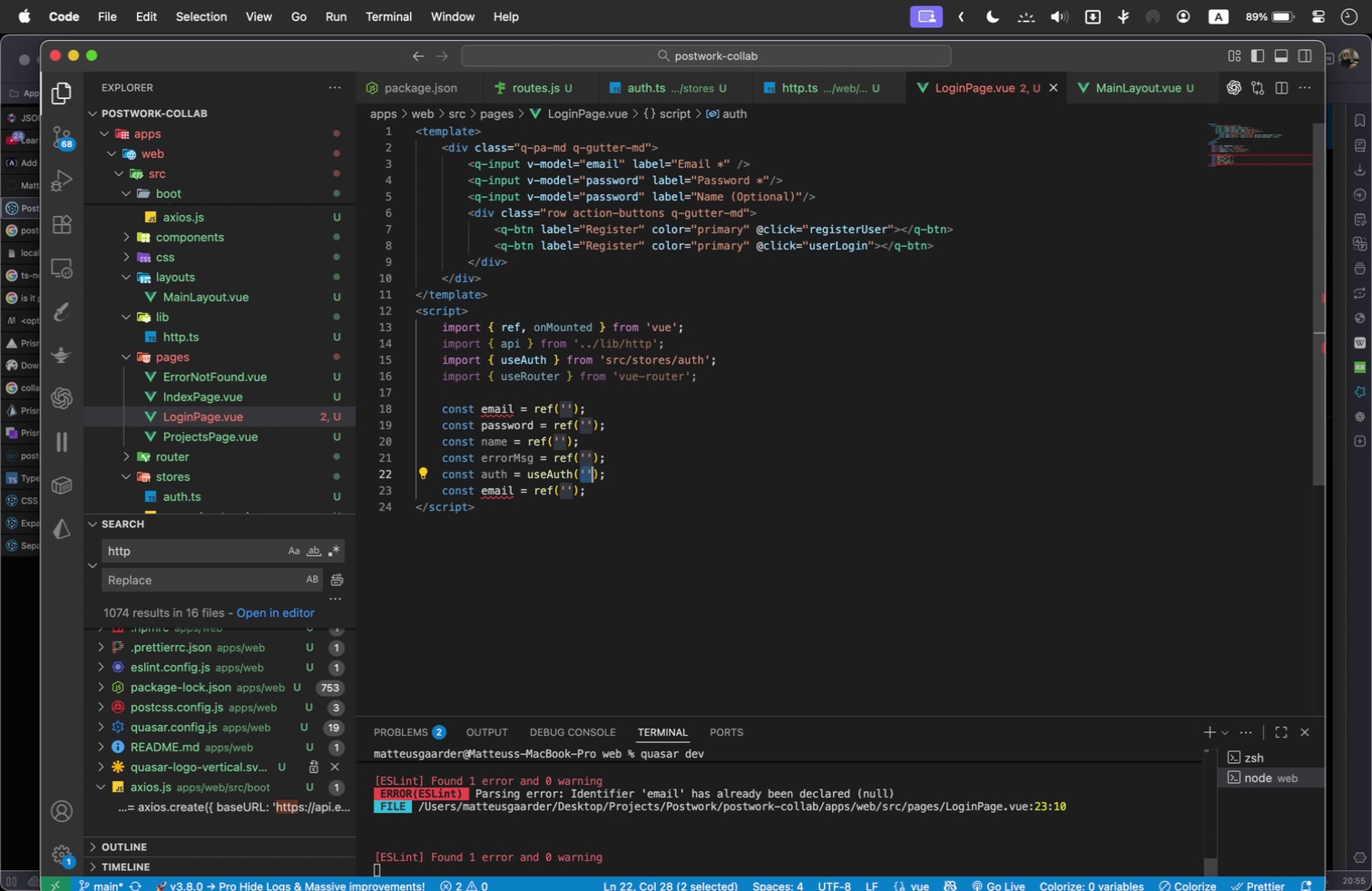 
key(Backspace)
 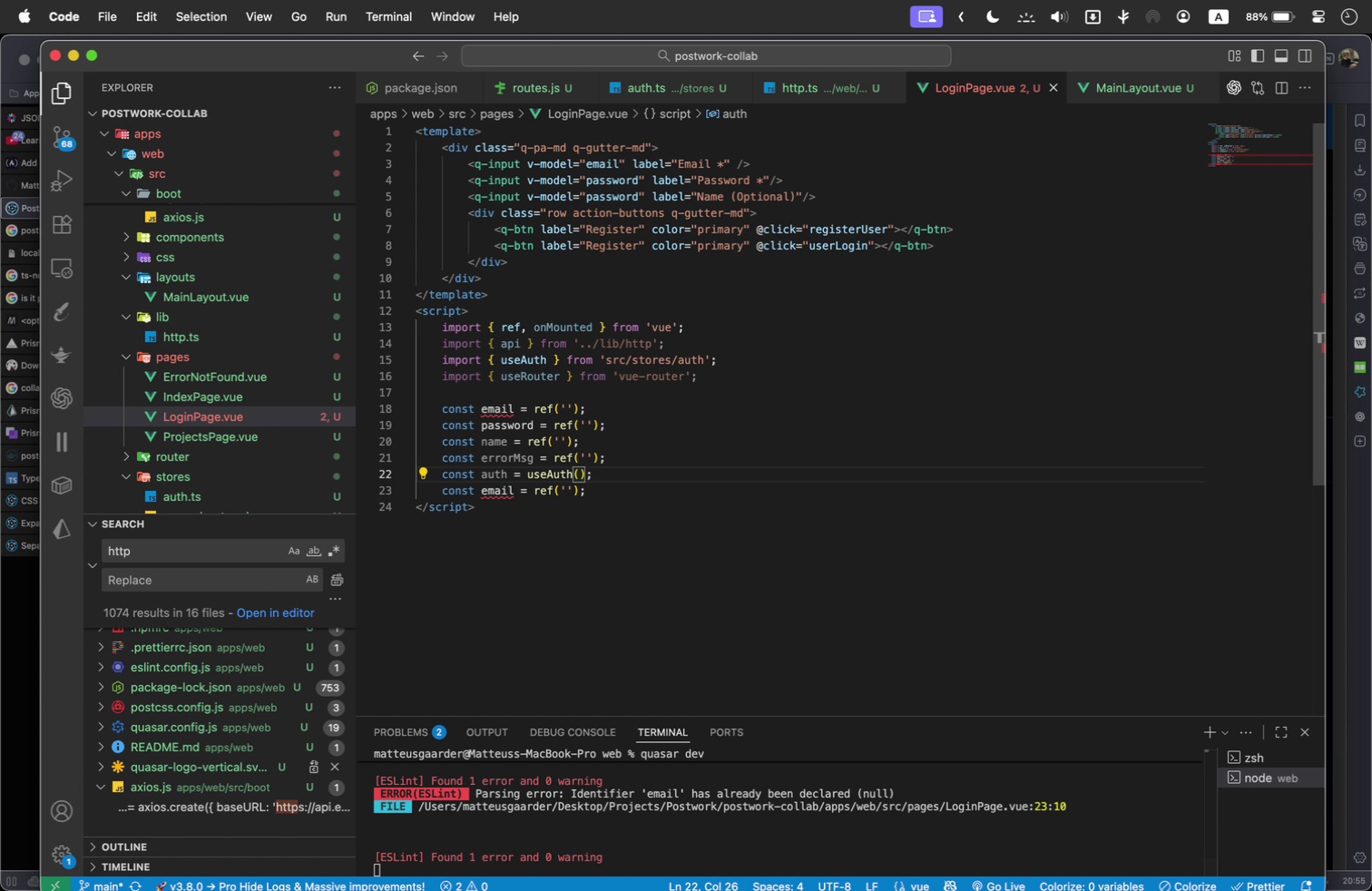 
key(ArrowDown)
 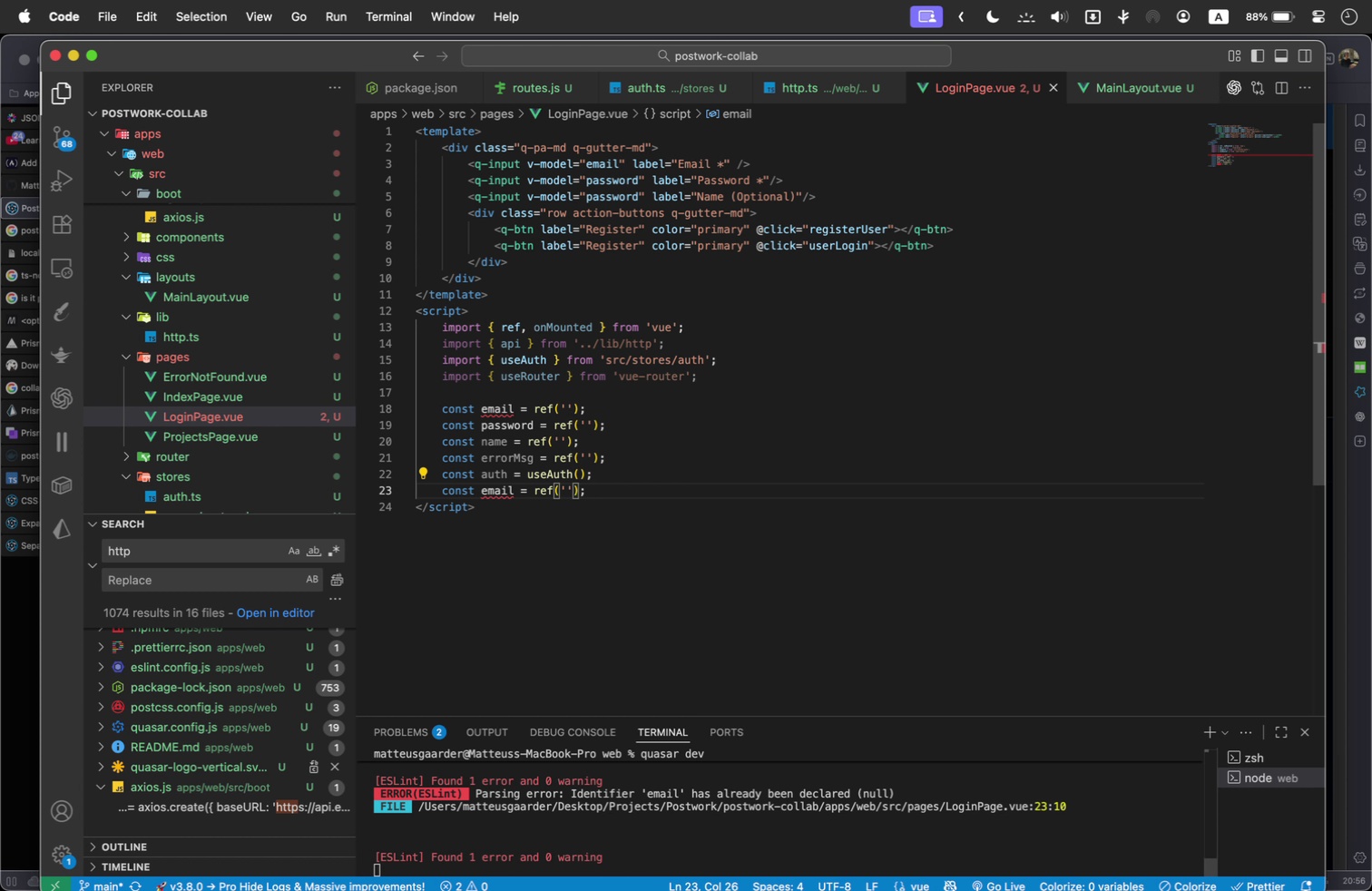 
key(ArrowLeft)
 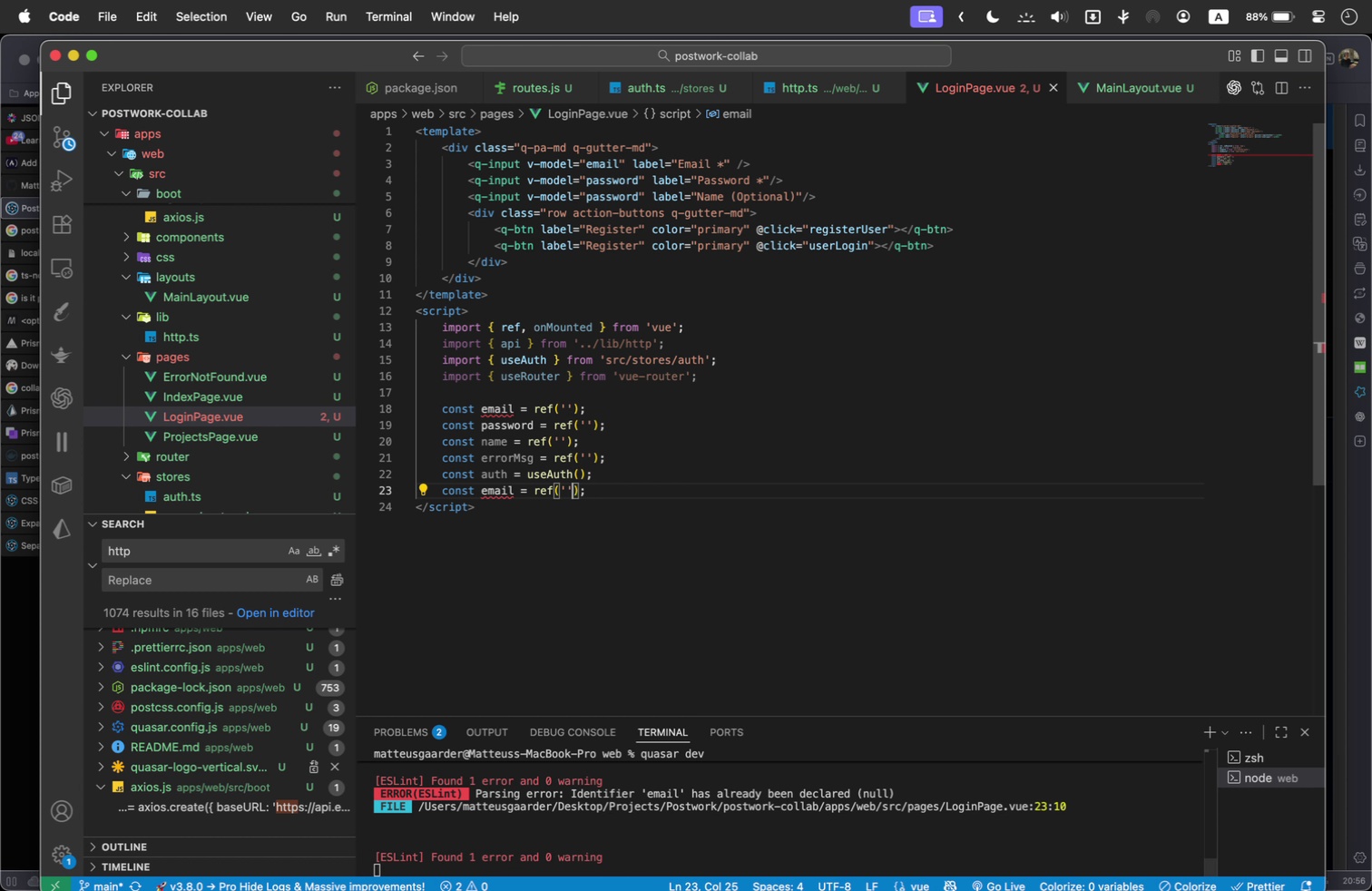 
hold_key(key=ArrowLeft, duration=1.12)
 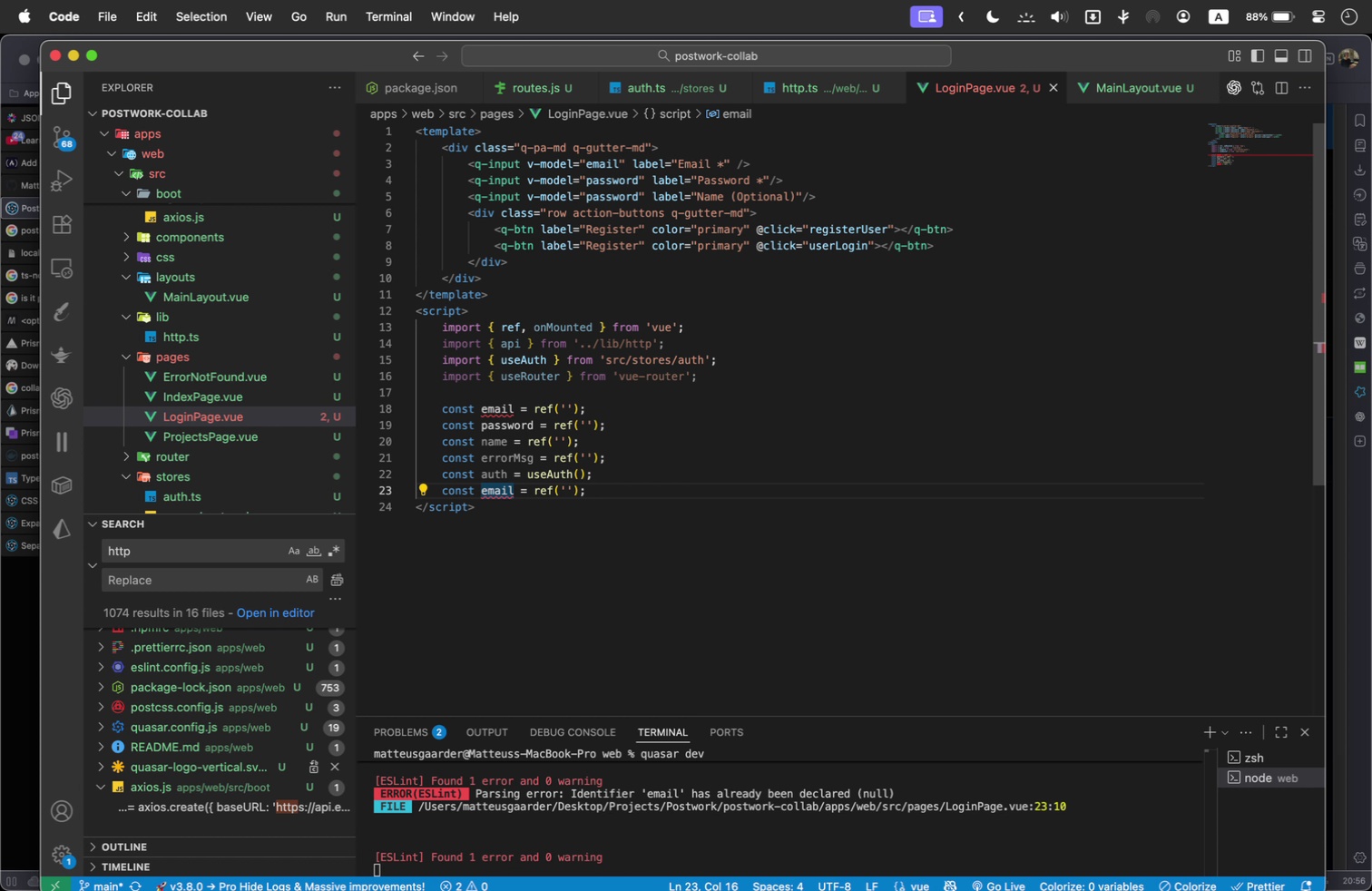 
key(Backspace)
key(Backspace)
key(Backspace)
key(Backspace)
key(Backspace)
type(router)
 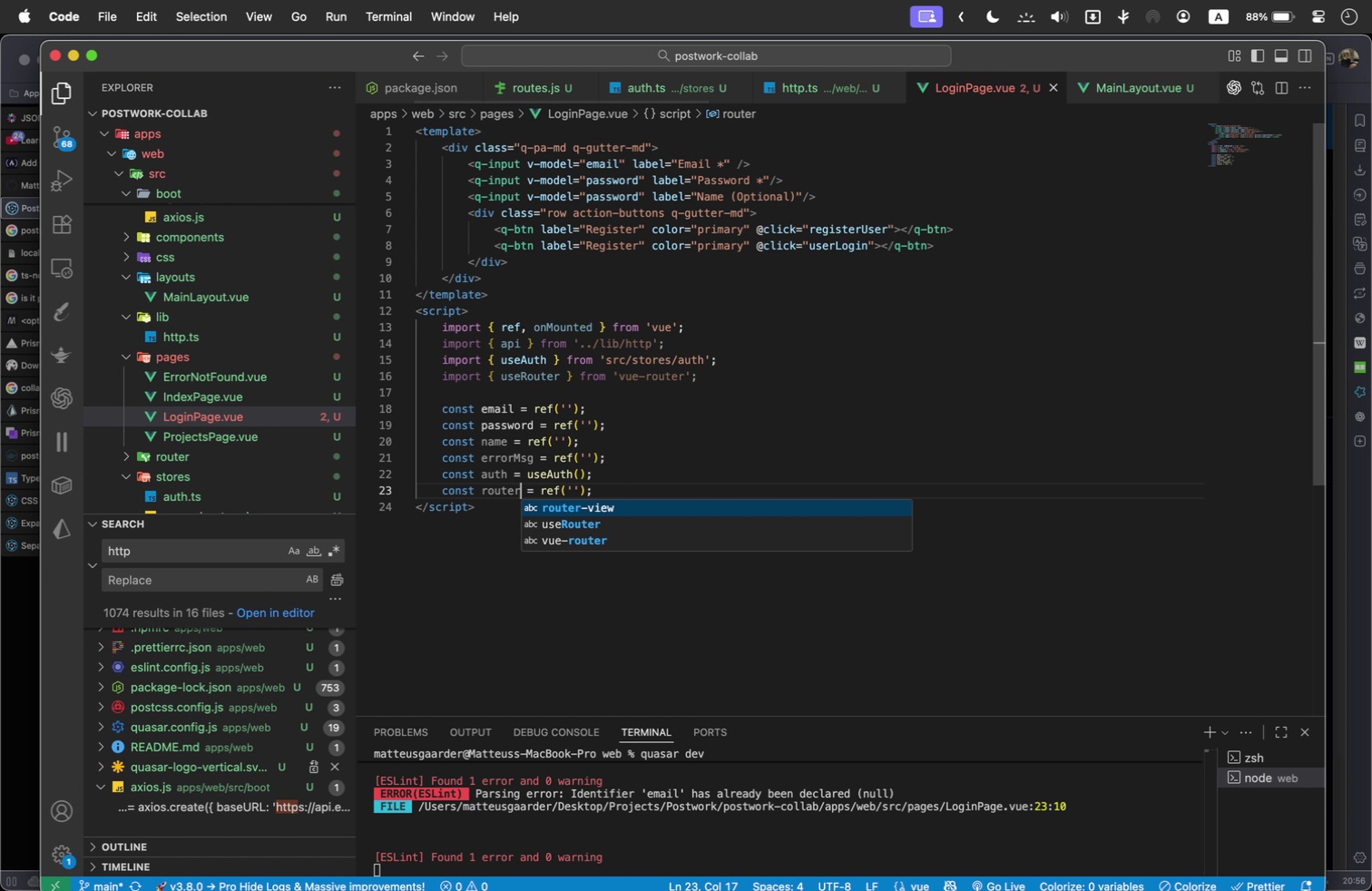 
key(ArrowRight)
 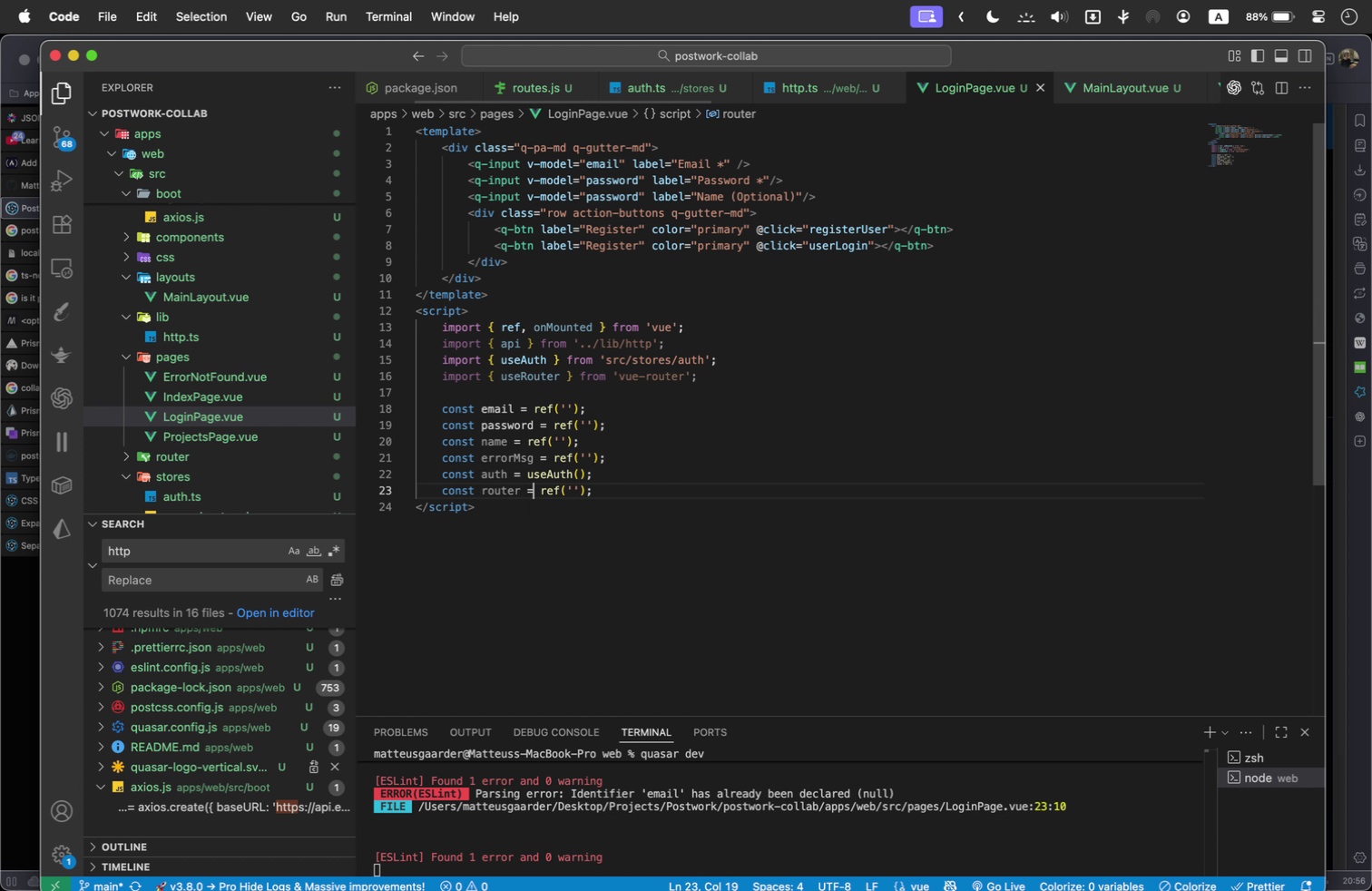 
key(ArrowRight)
 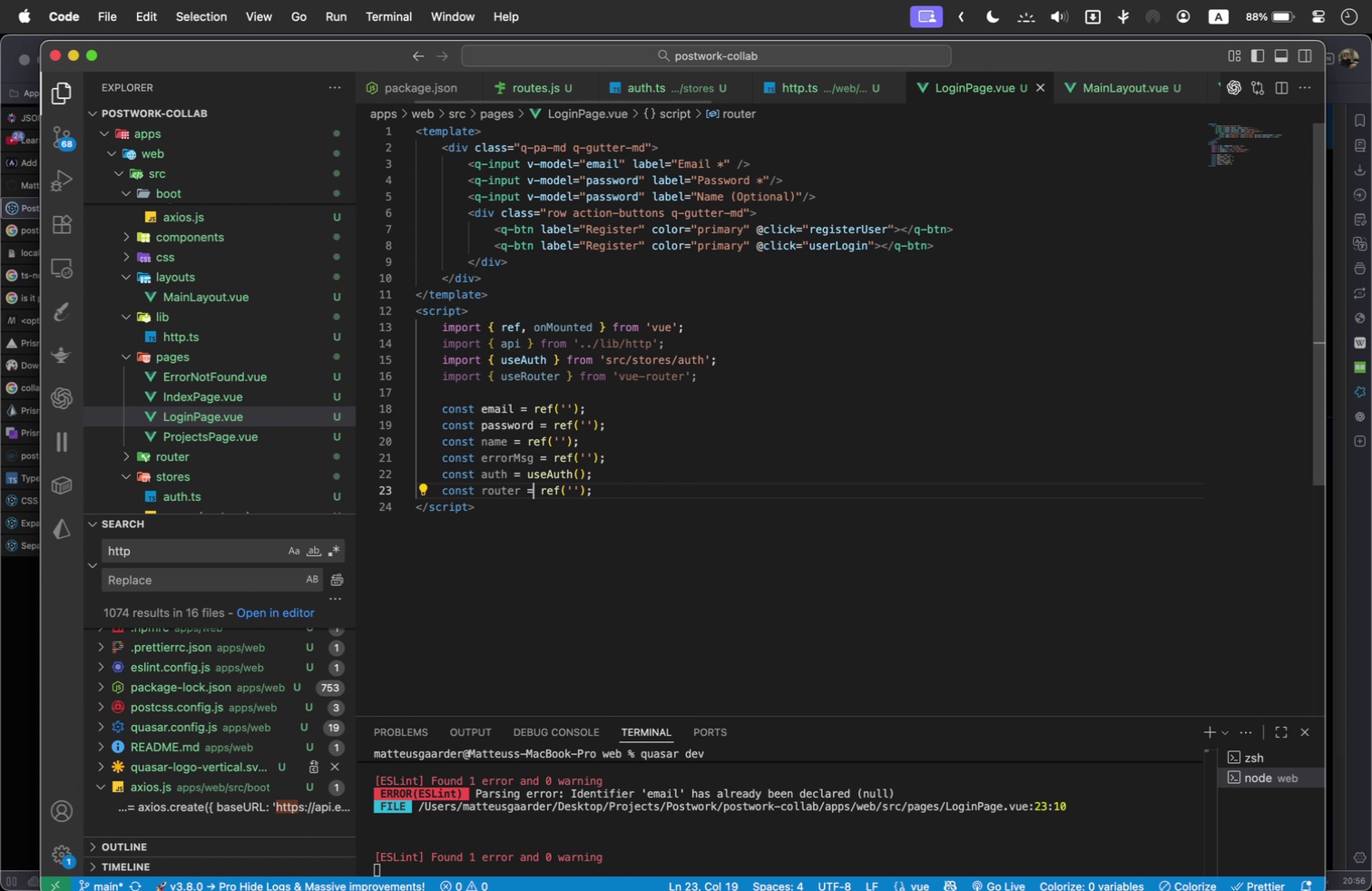 
key(ArrowRight)
 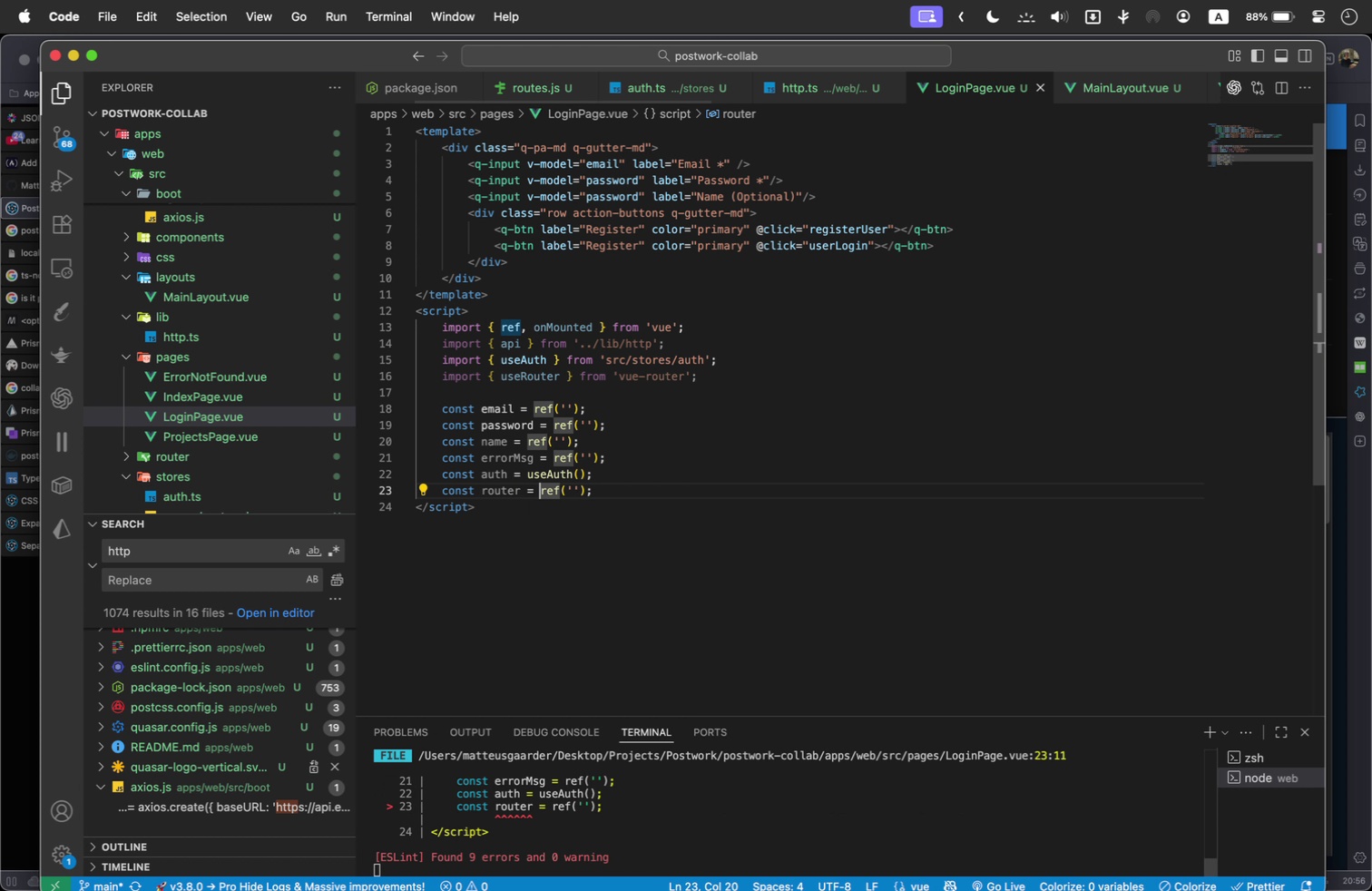 
key(Shift+ArrowRight)
 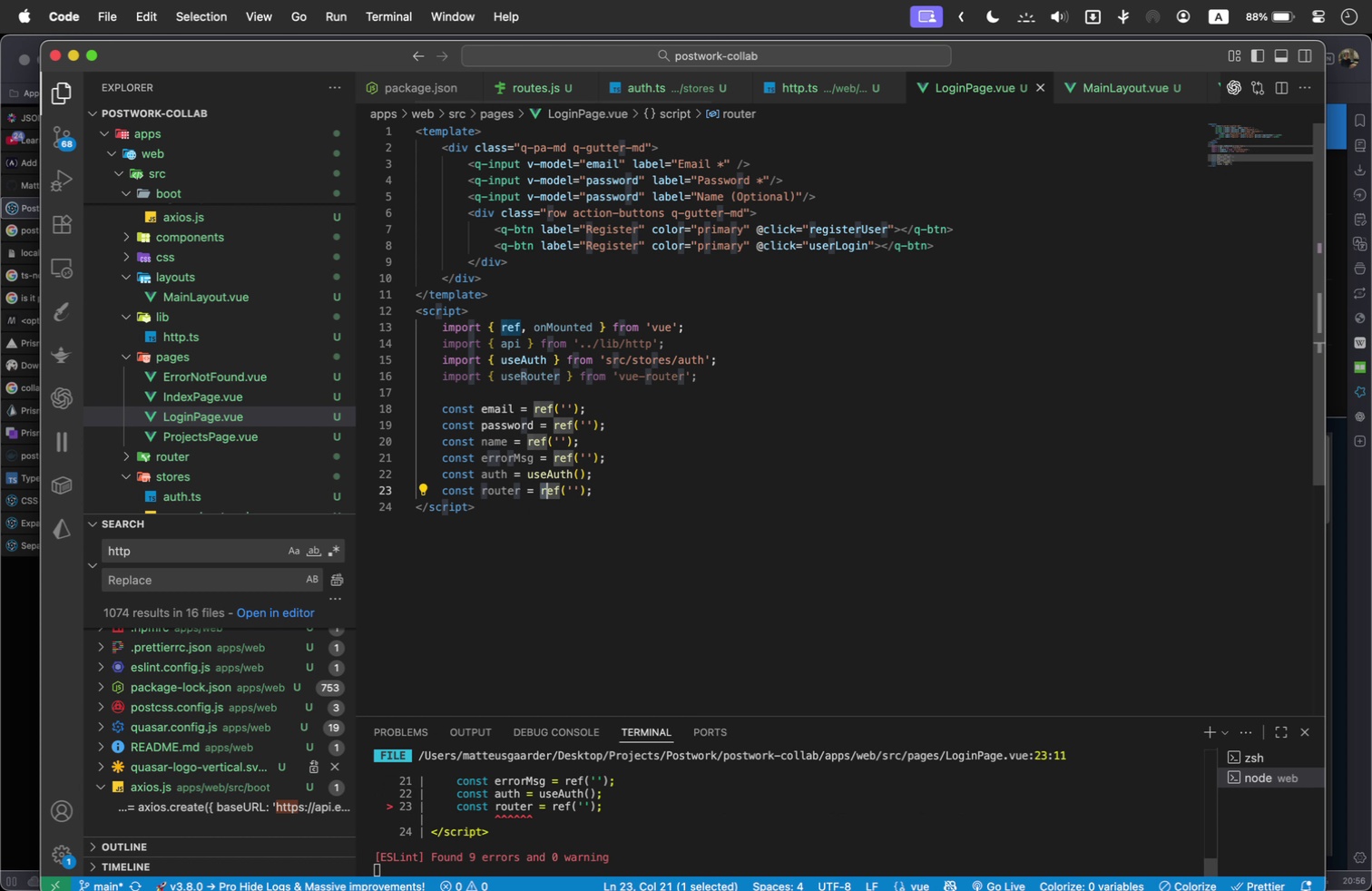 
key(Shift+ArrowRight)
 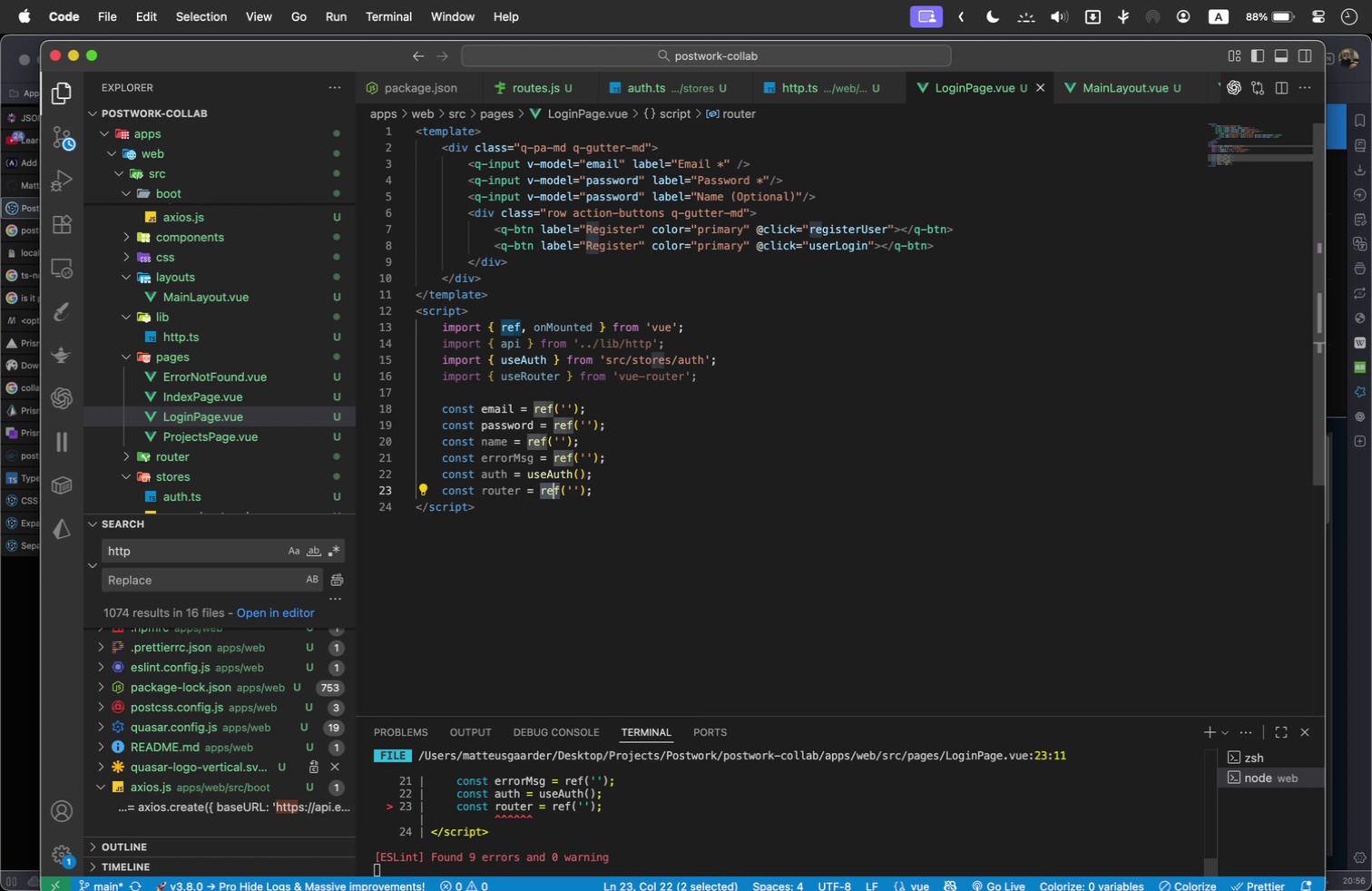 
key(Shift+ArrowRight)
 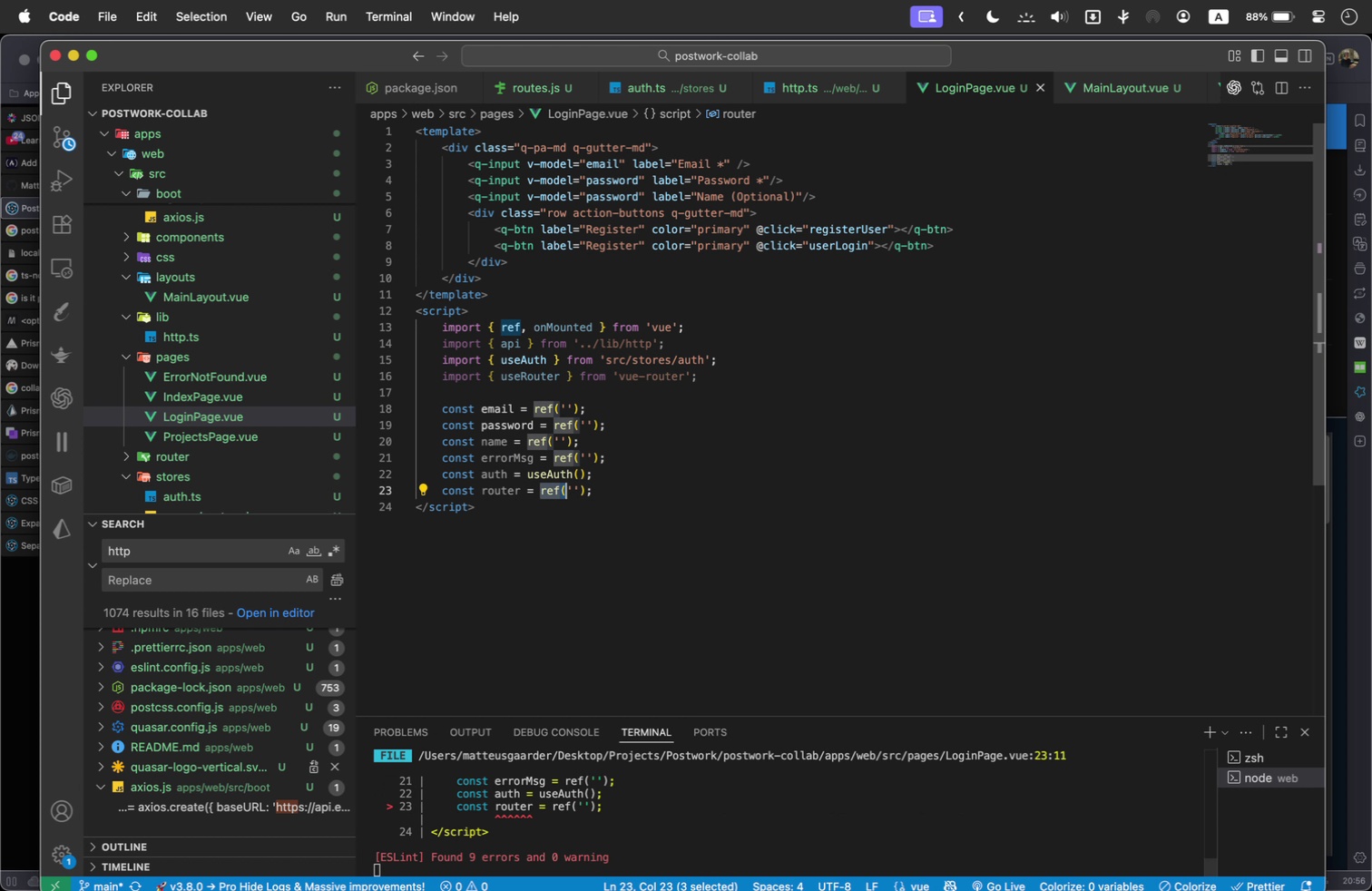 
key(Shift+ArrowRight)
 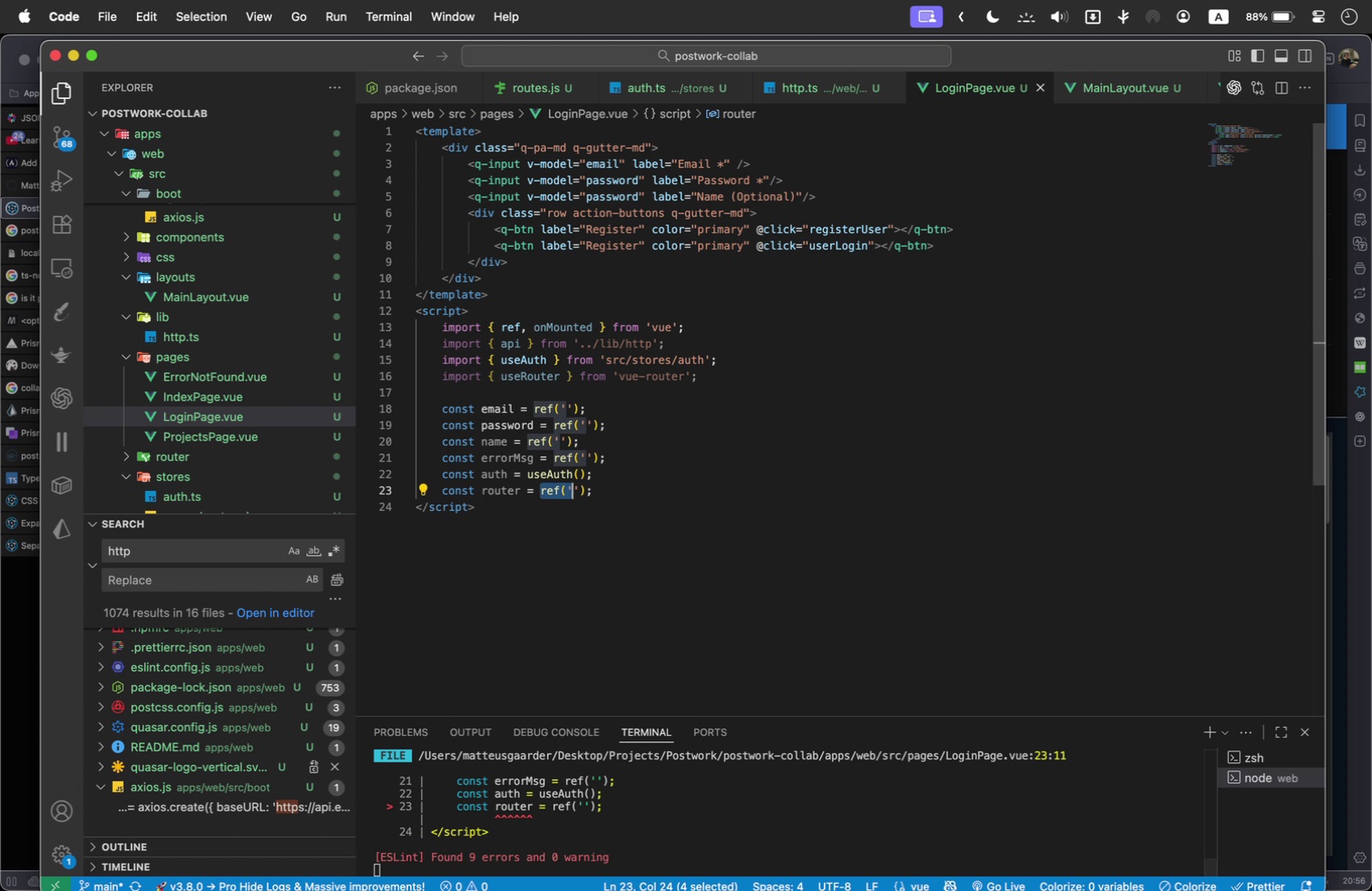 
key(Shift+ArrowRight)
 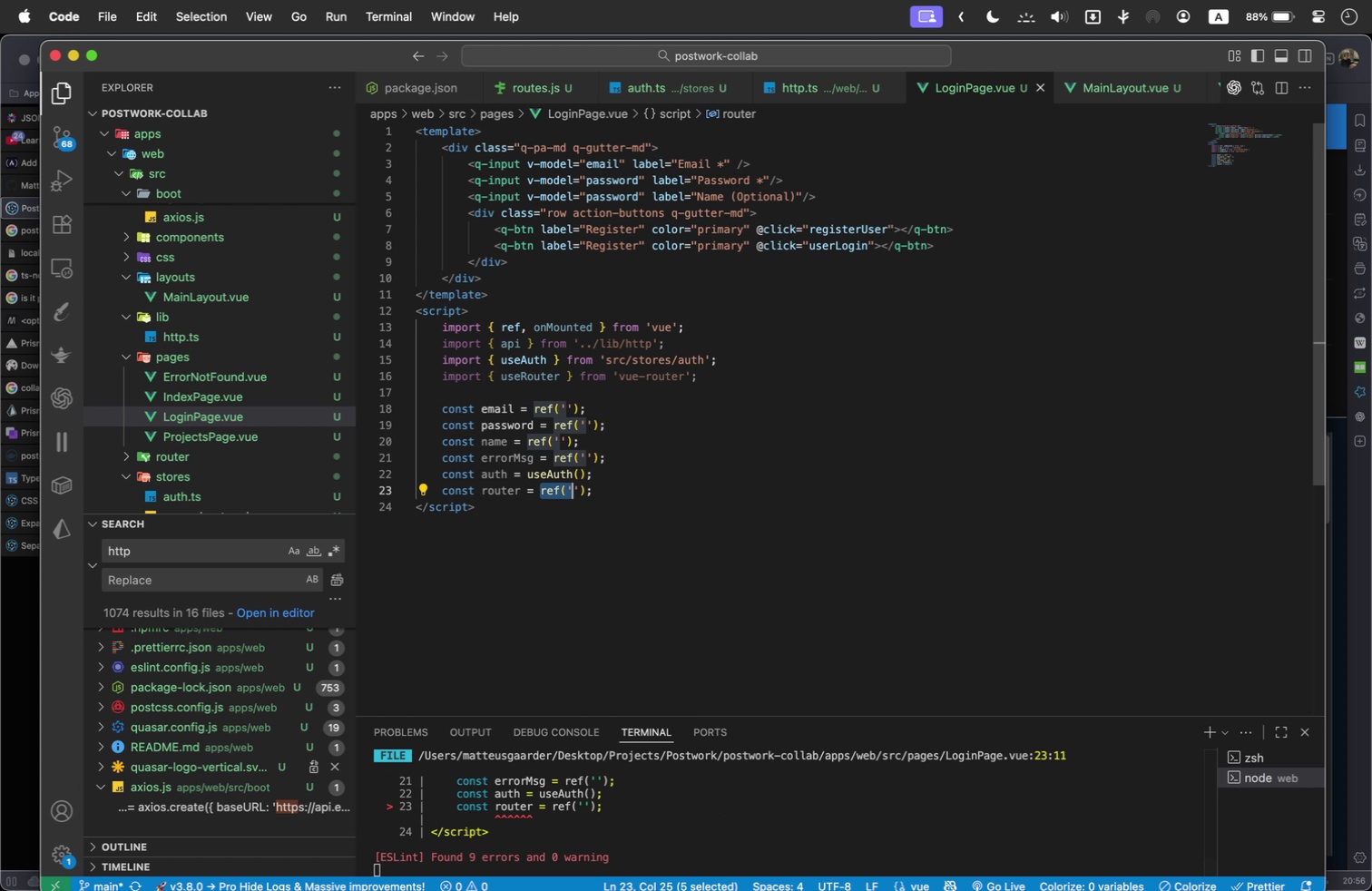 
key(Shift+ArrowLeft)
 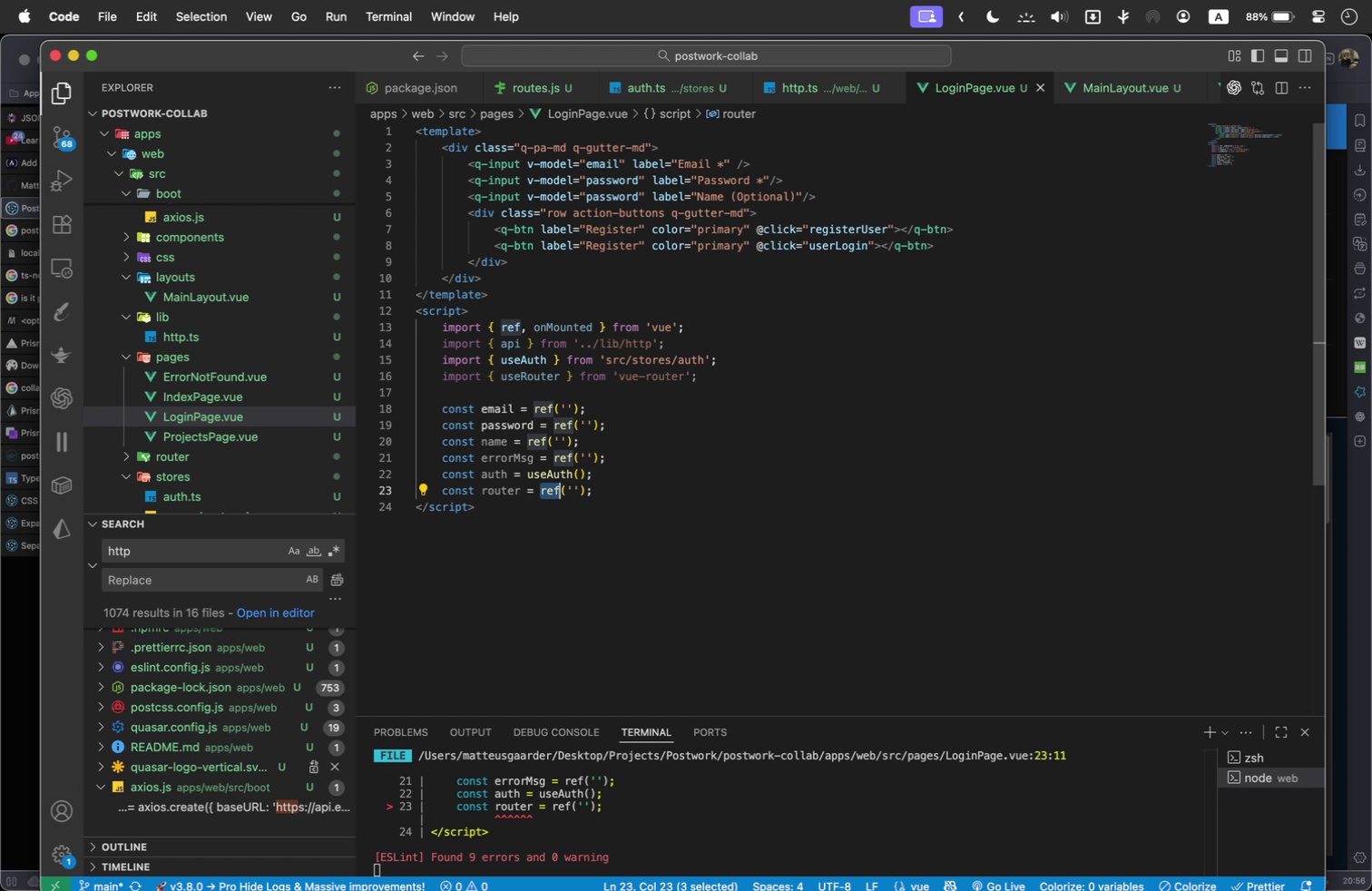 
key(Shift+ArrowLeft)
 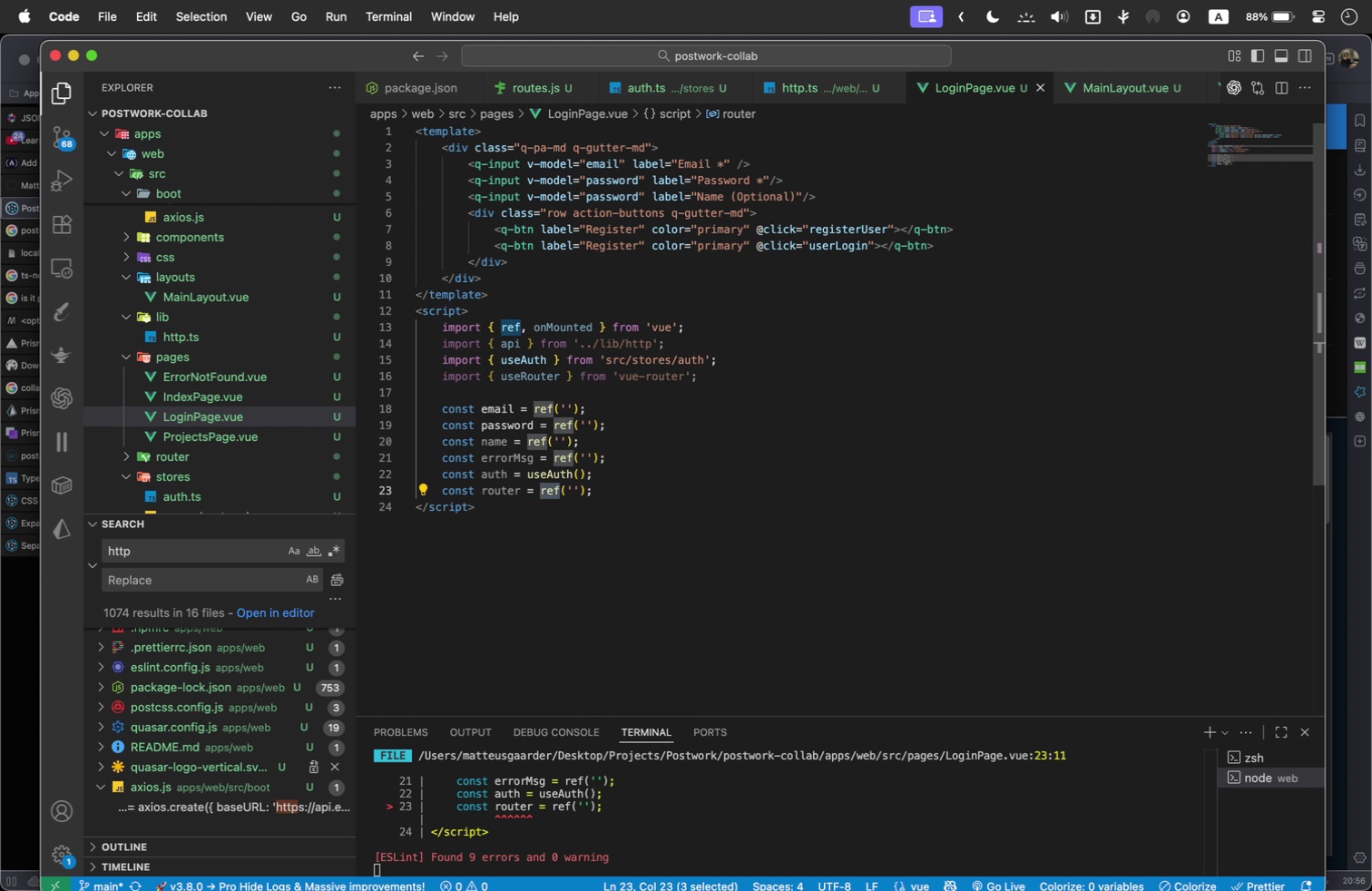 
key(Backspace)
type(useR)
 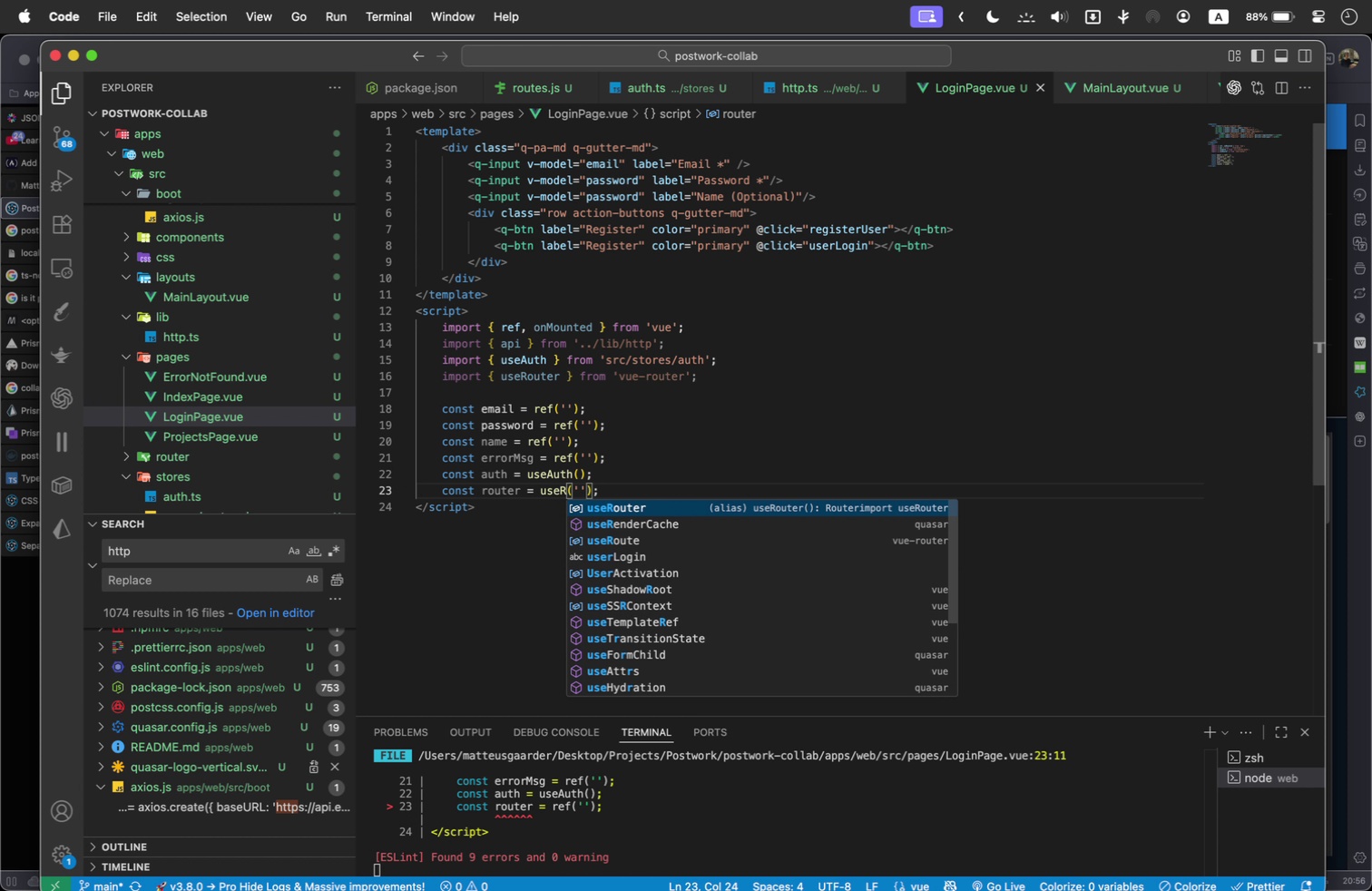 
key(Enter)
 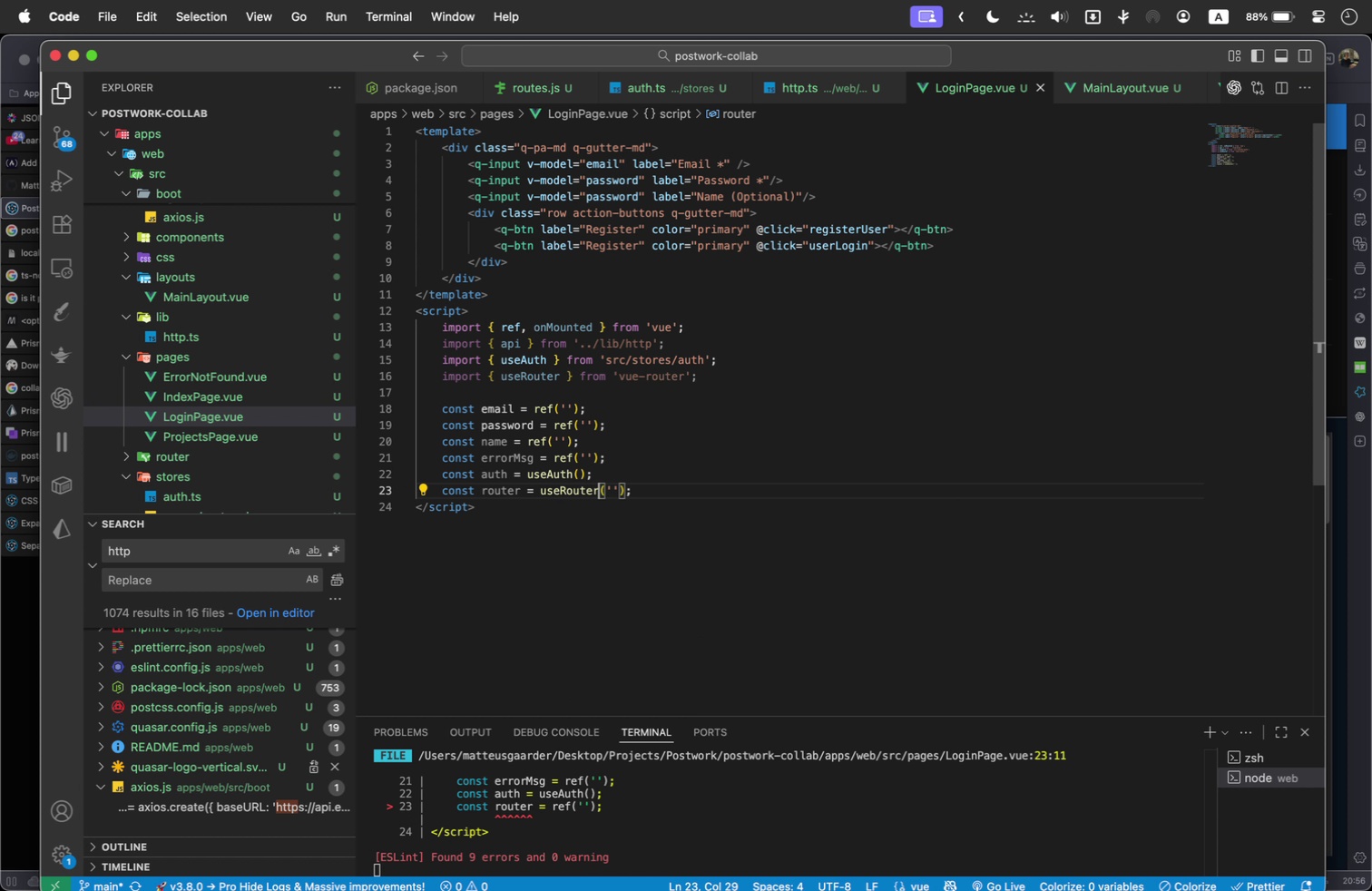 
key(ArrowRight)
 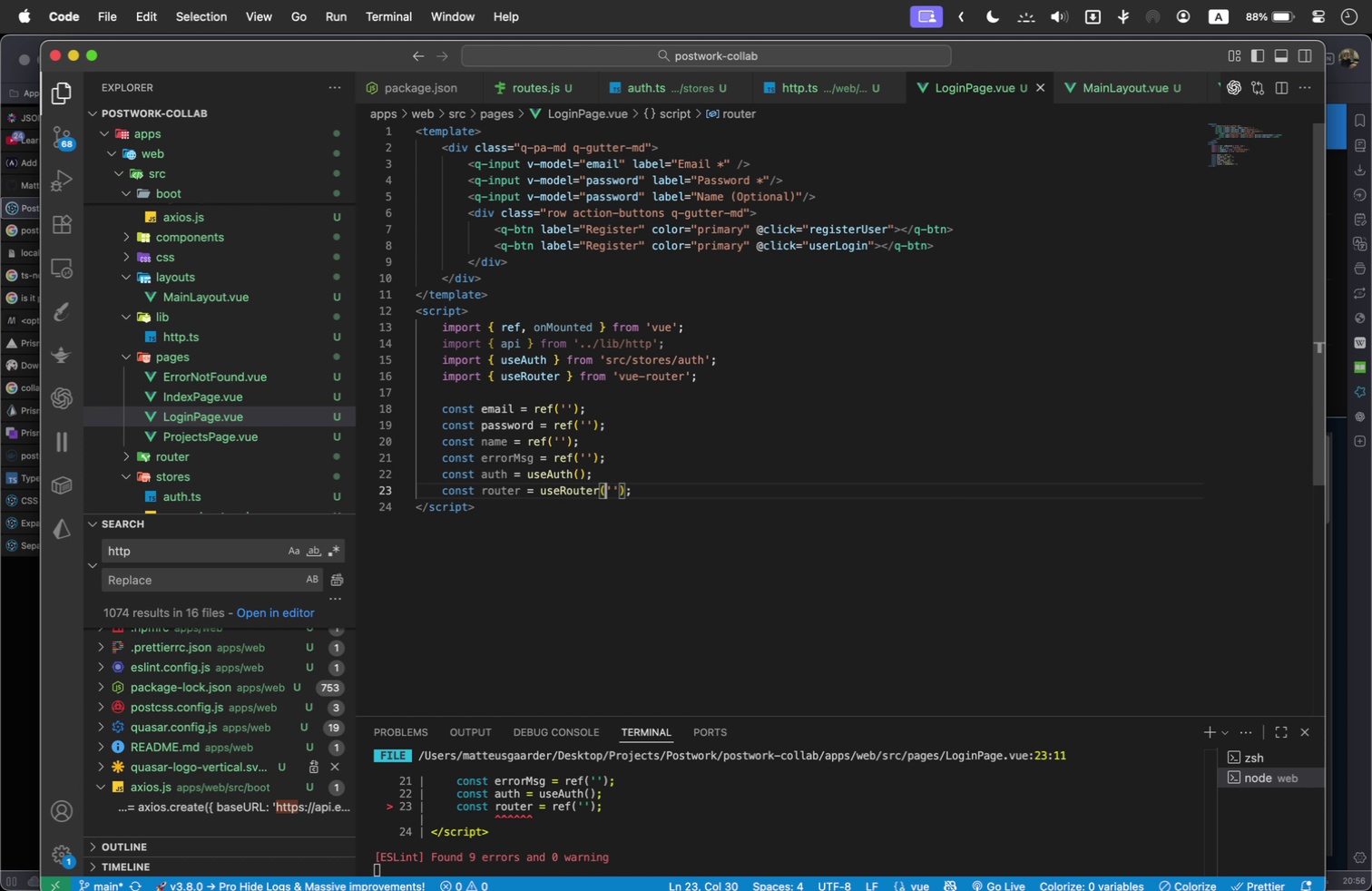 
key(Shift+ArrowRight)
 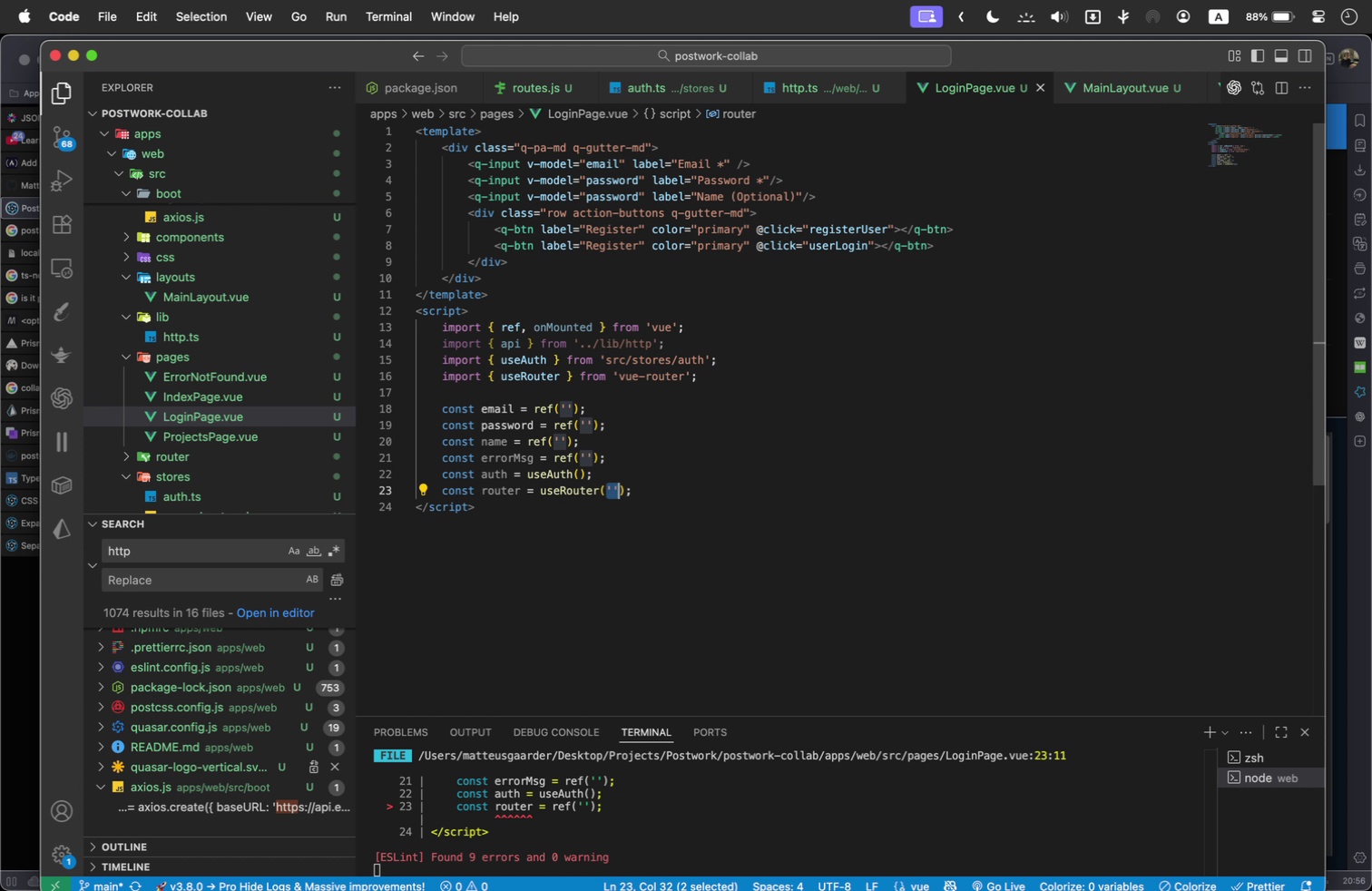 
key(Shift+ArrowRight)
 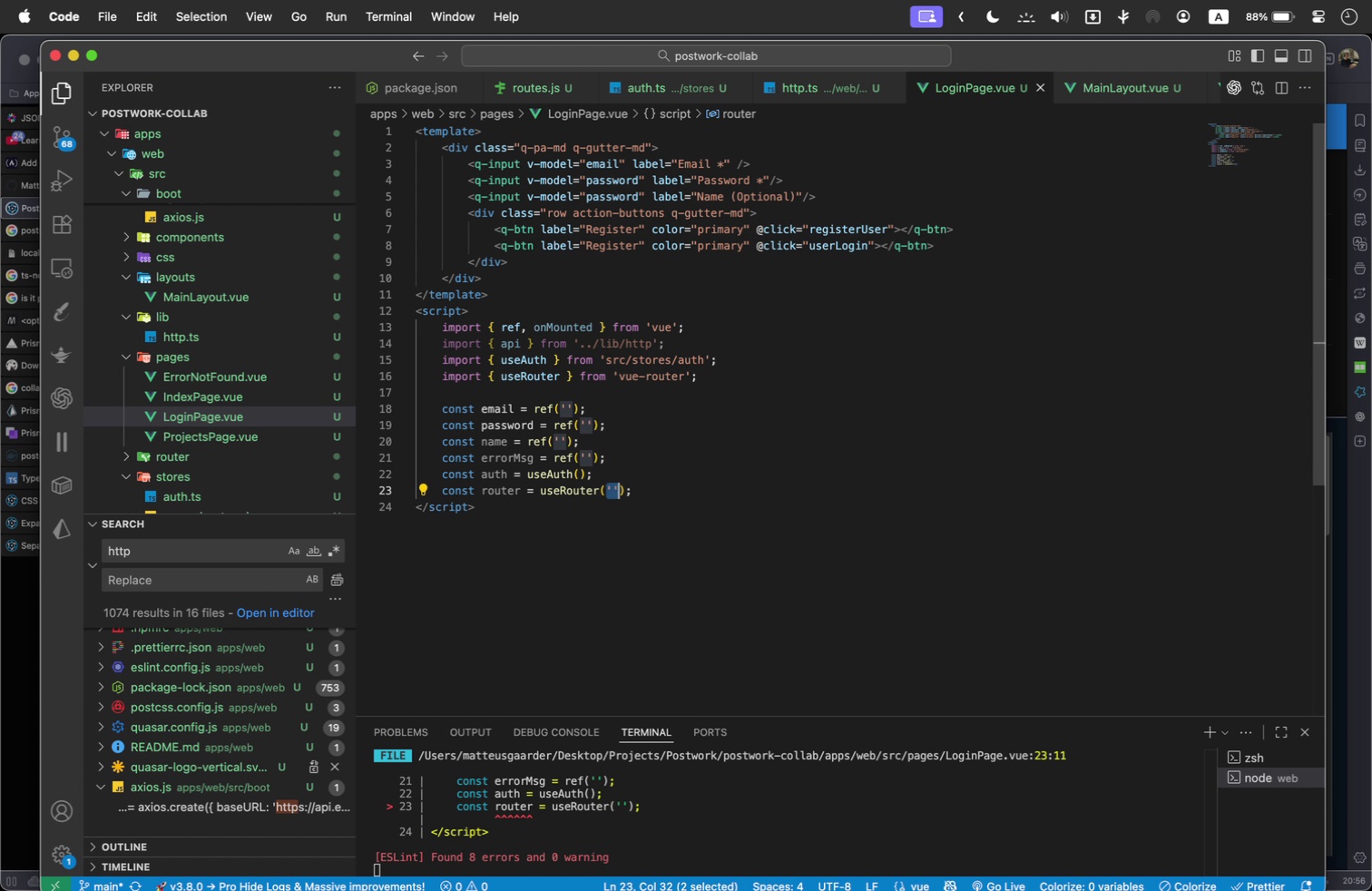 
key(Backspace)
 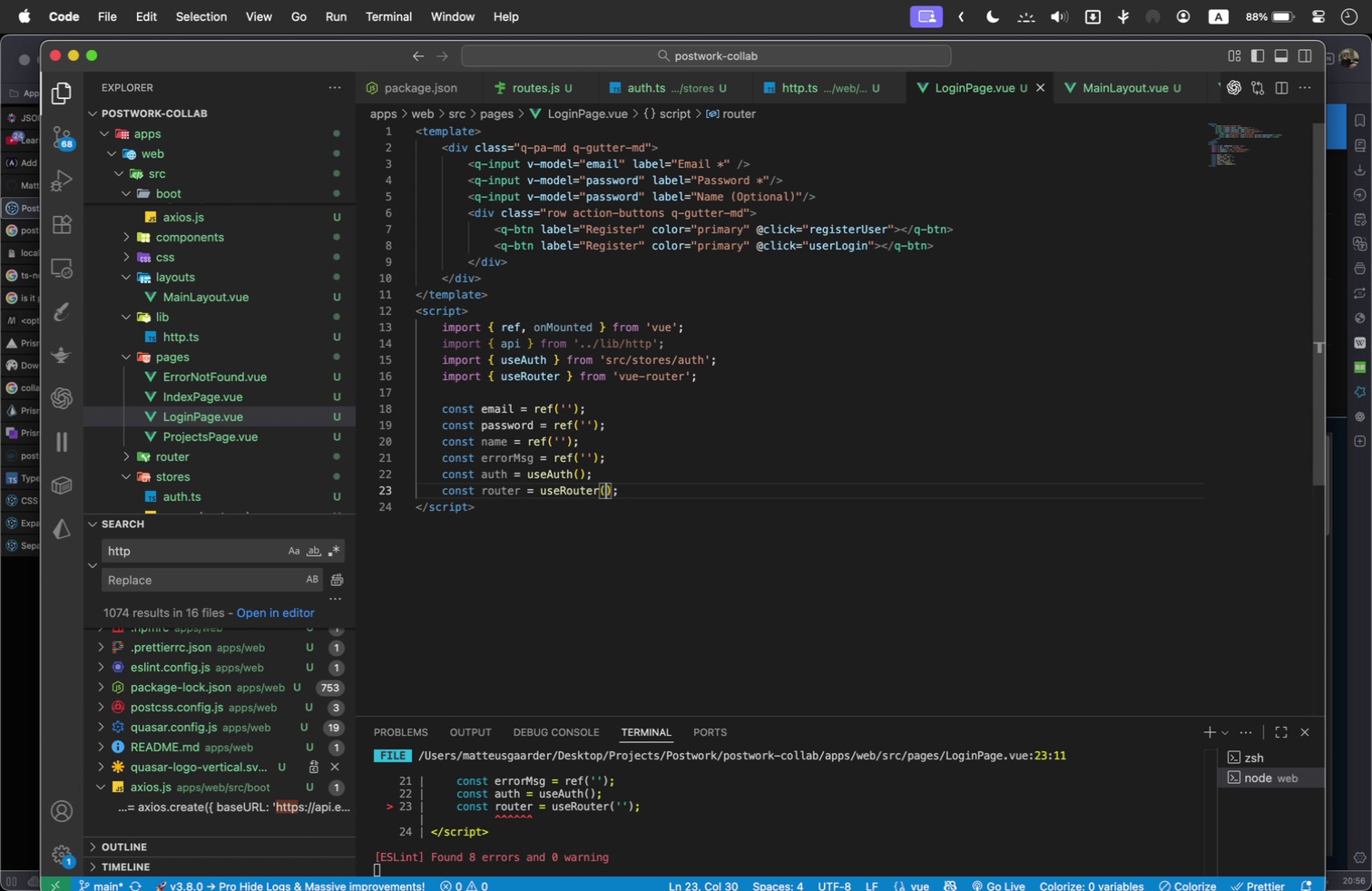 
key(ArrowRight)
 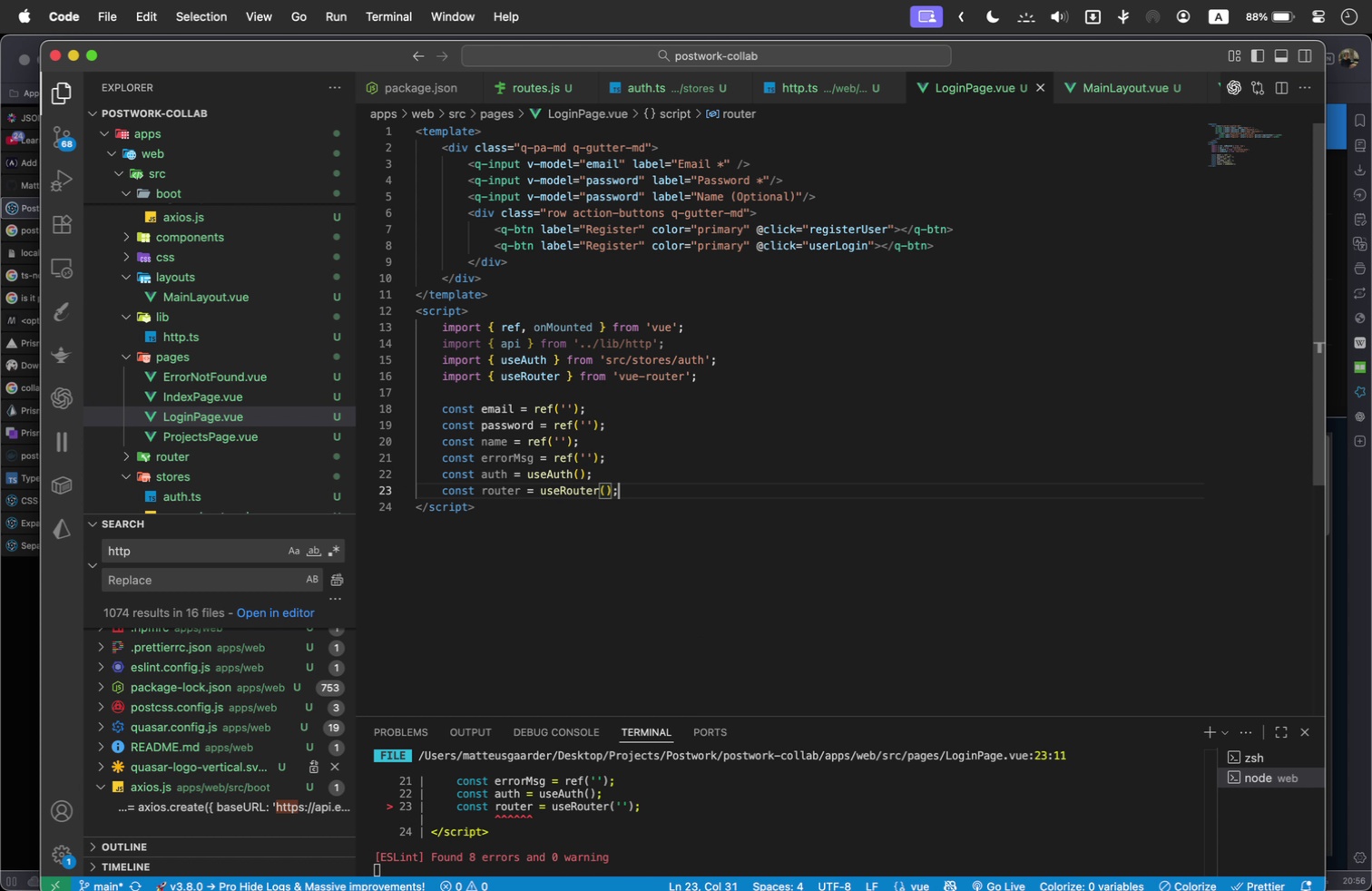 
key(ArrowRight)
 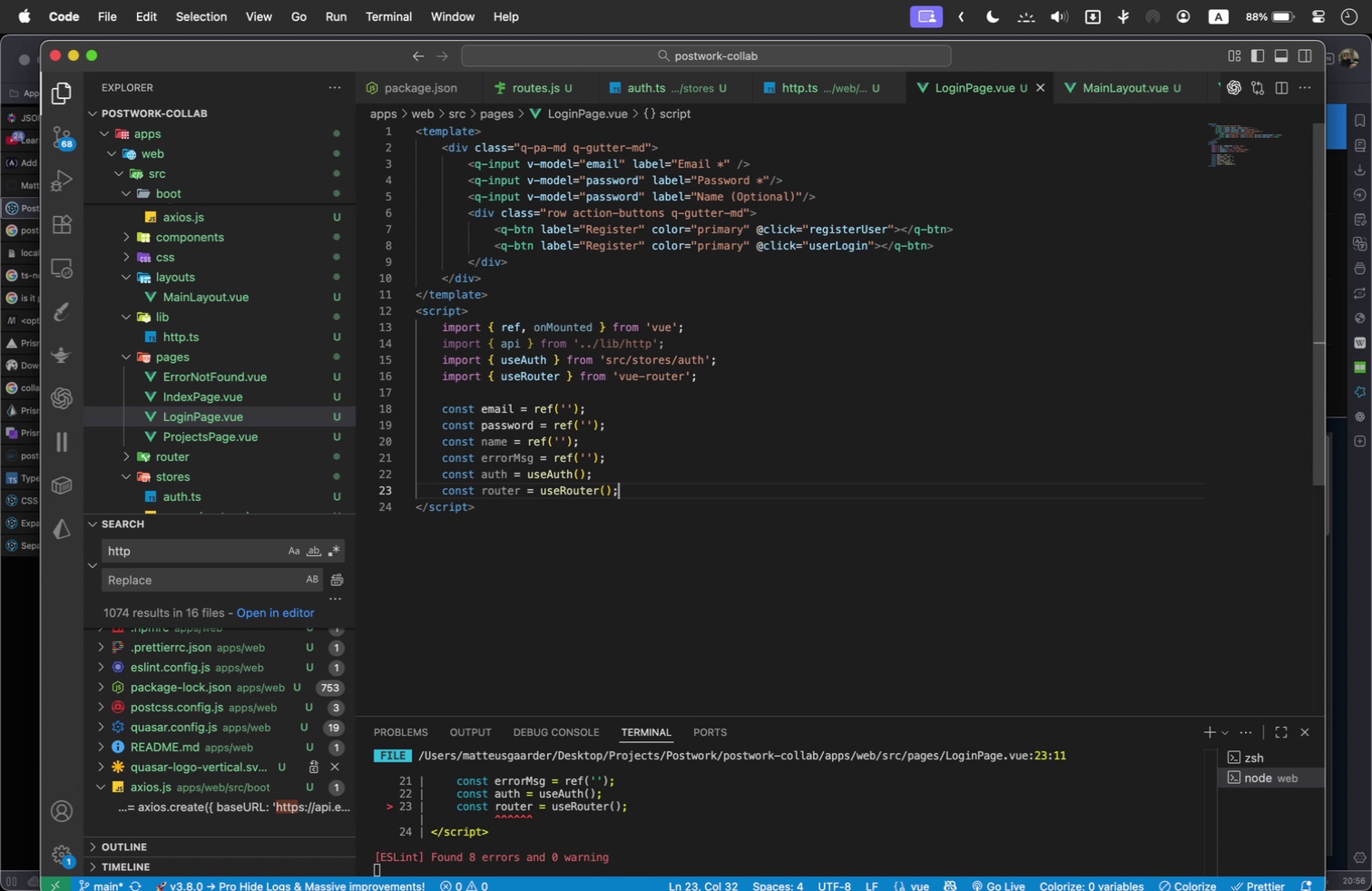 
key(Enter)
 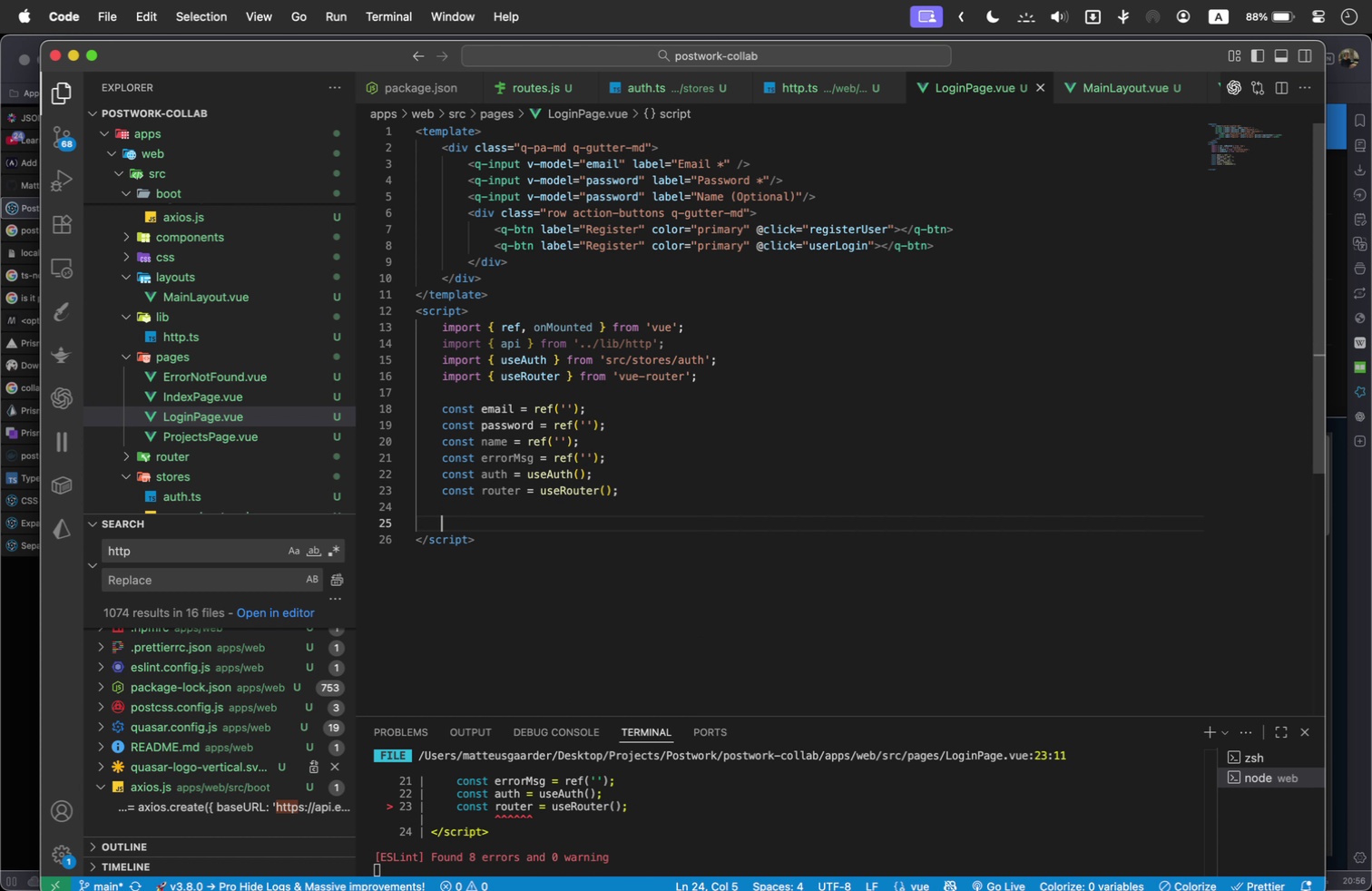 
key(Enter)
 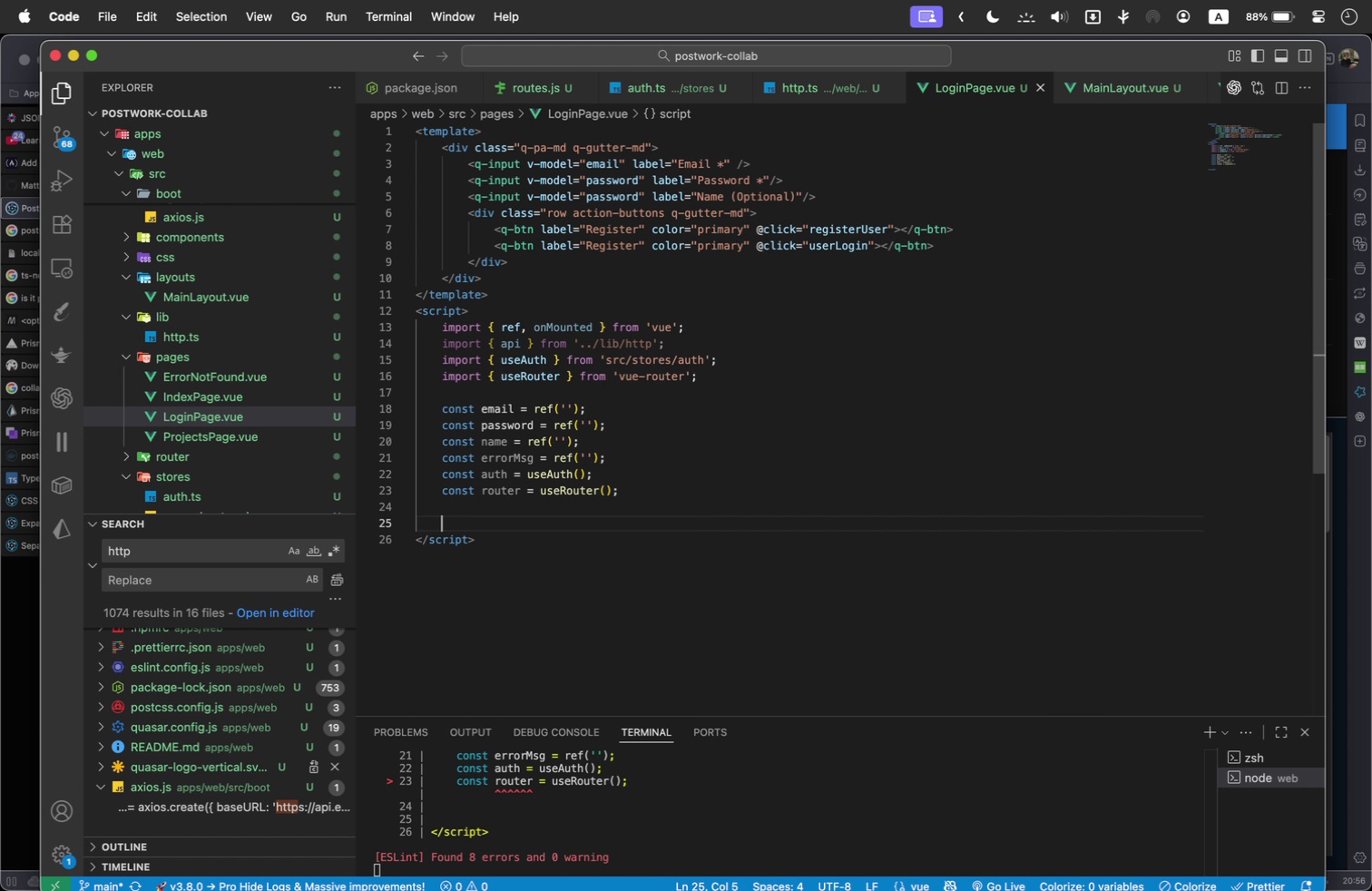 
type(as)
 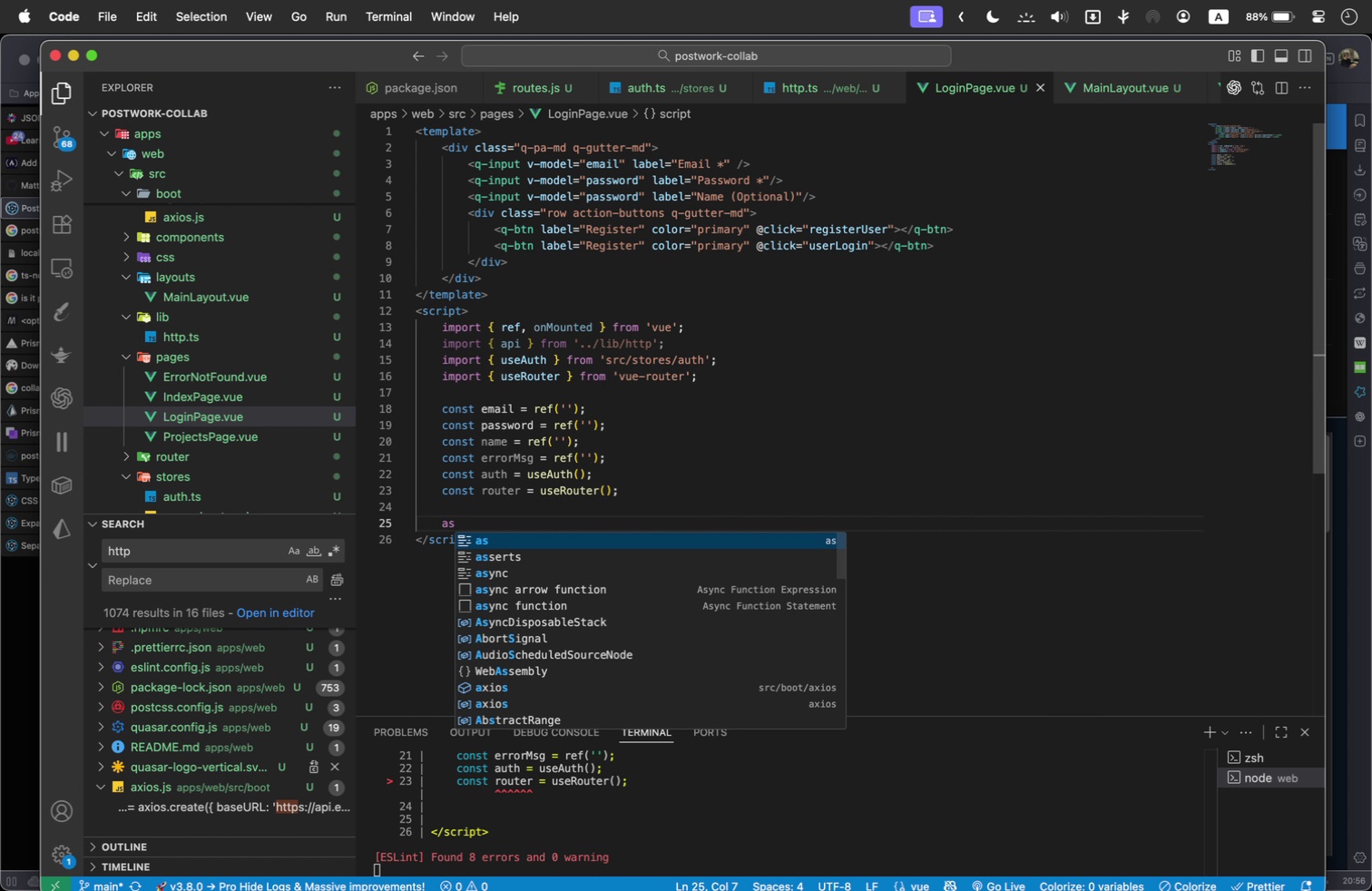 
key(ArrowDown)
 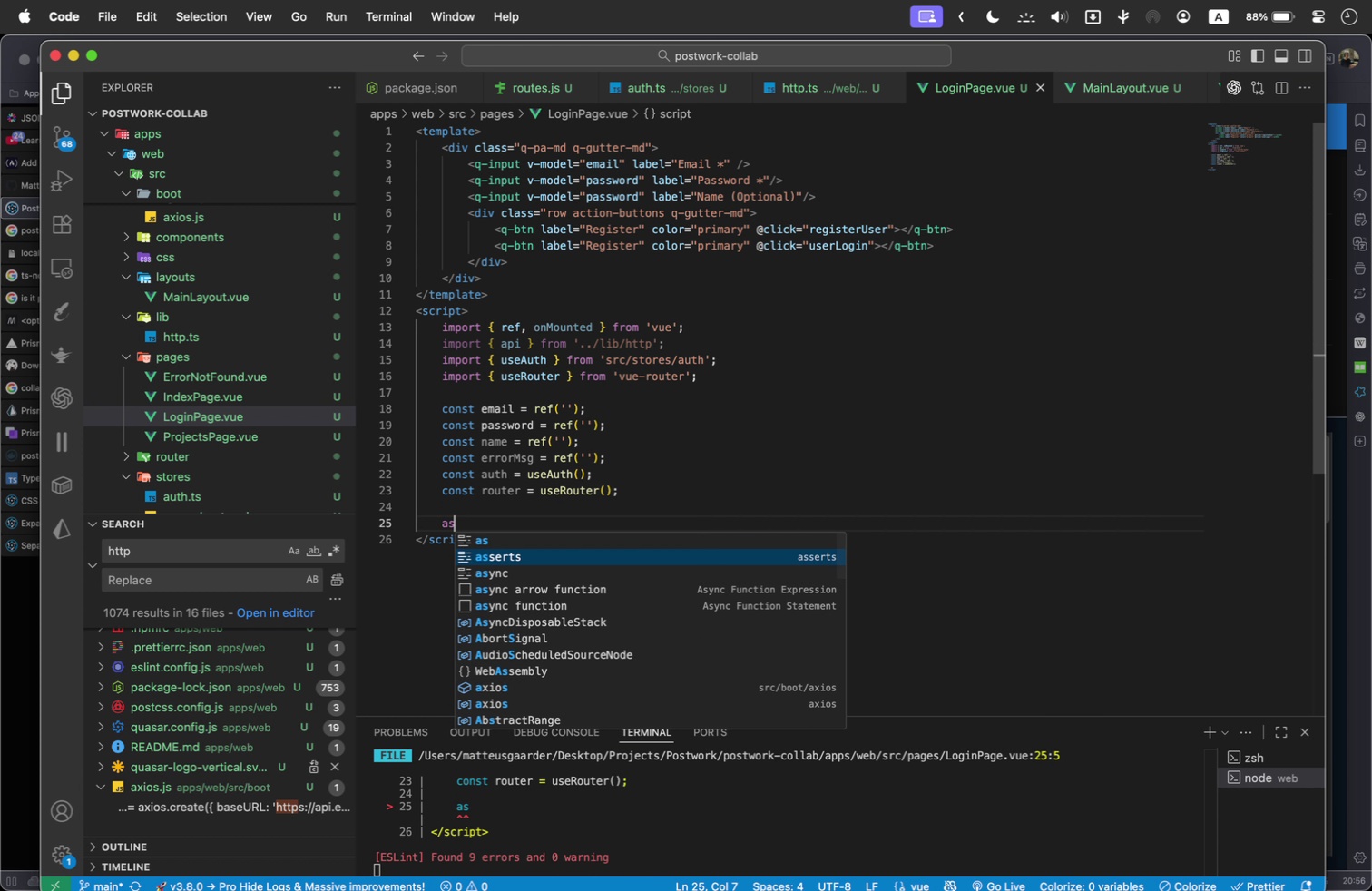 
key(ArrowDown)
 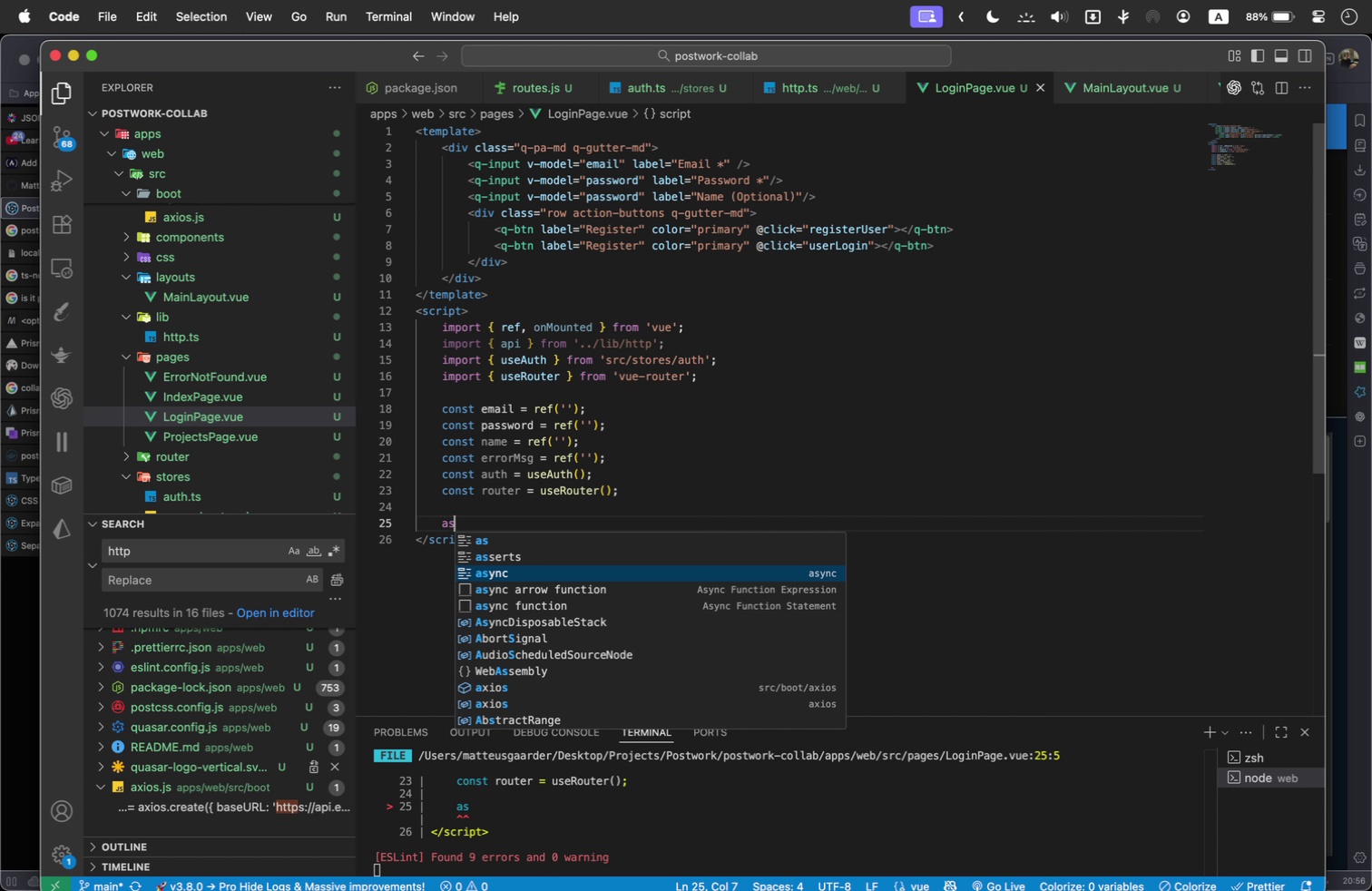 
key(Enter)
 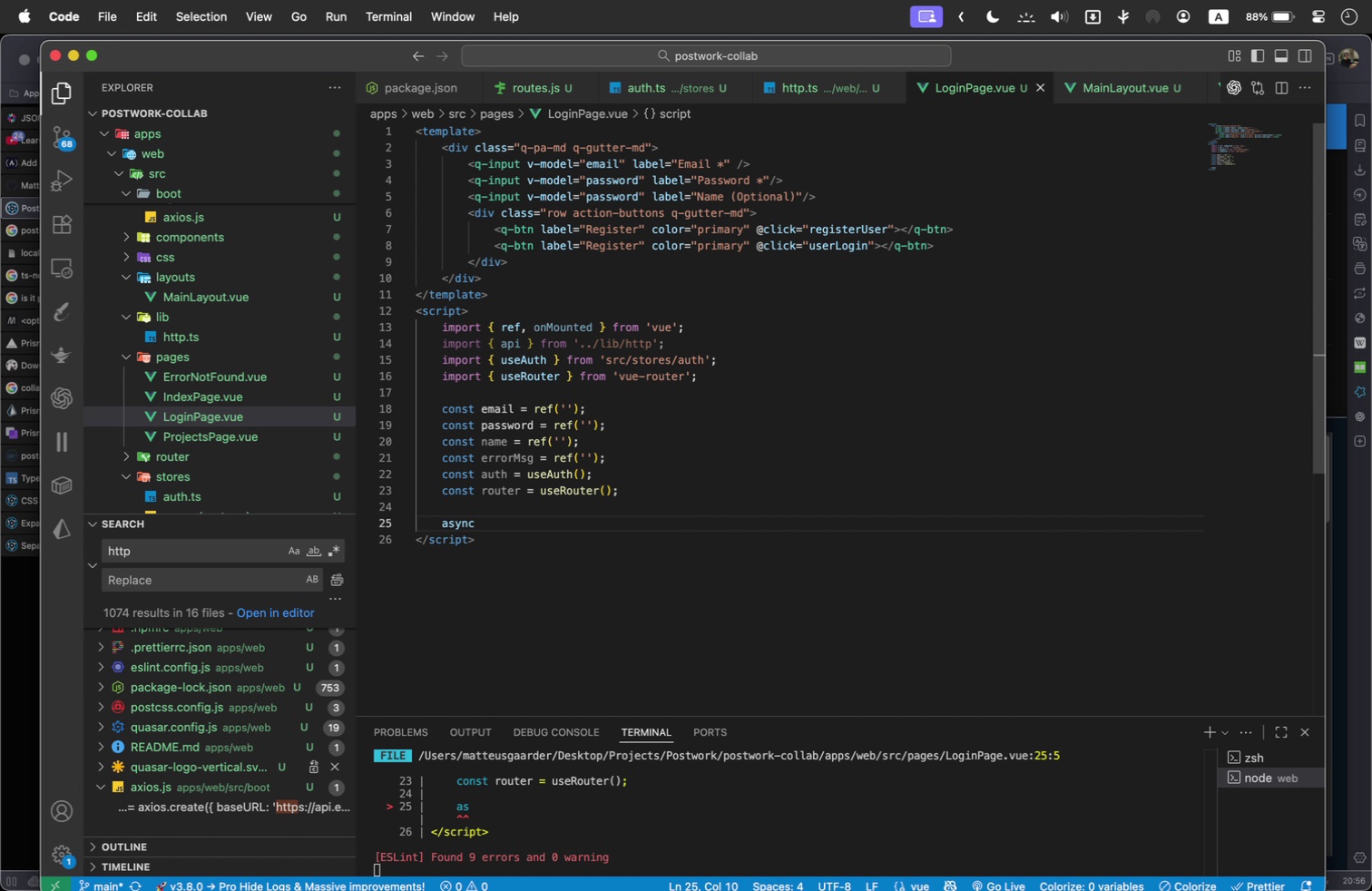 
type( functio)
 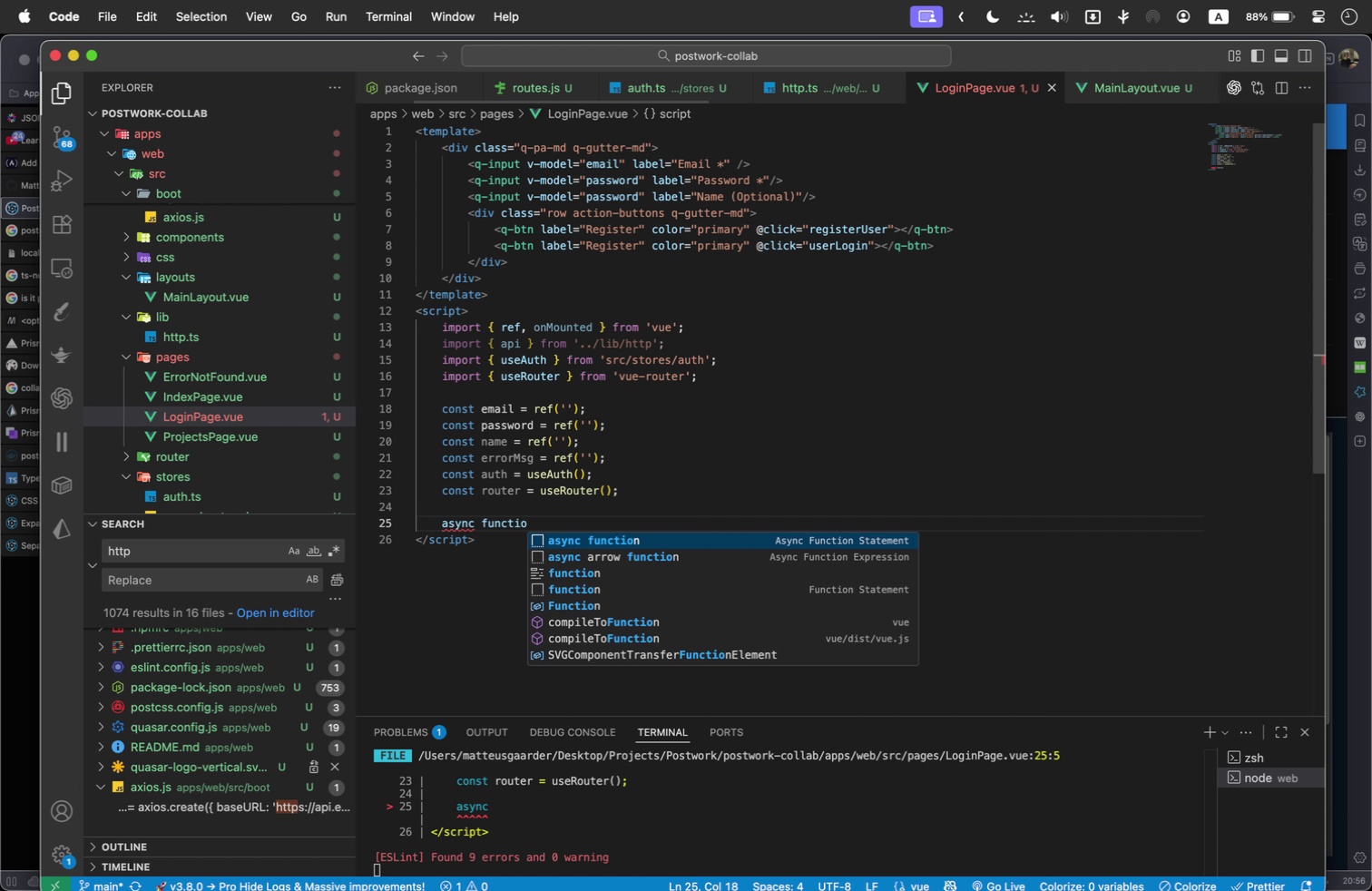 
key(Enter)
 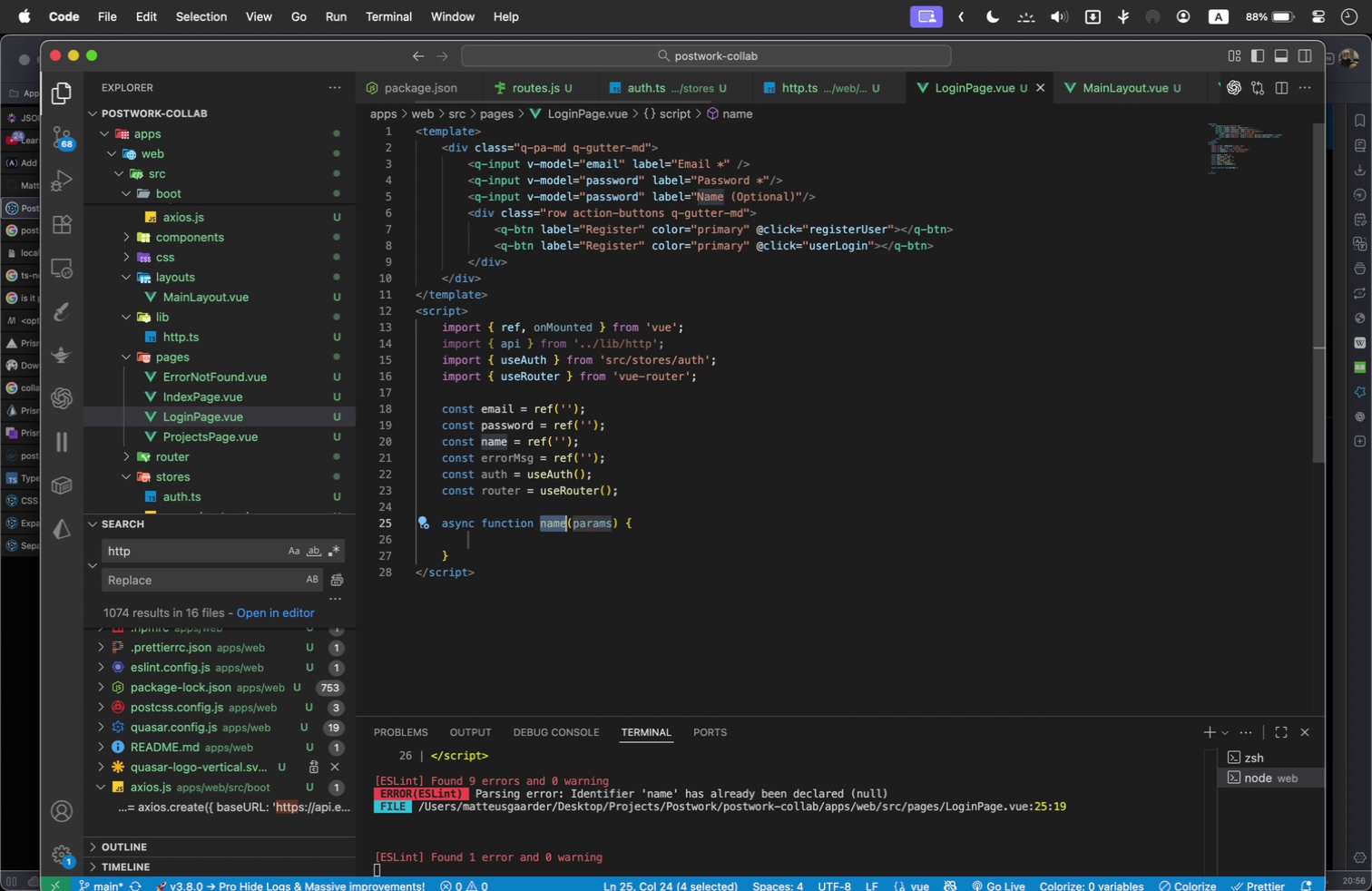 
key(Shift+ArrowLeft)
 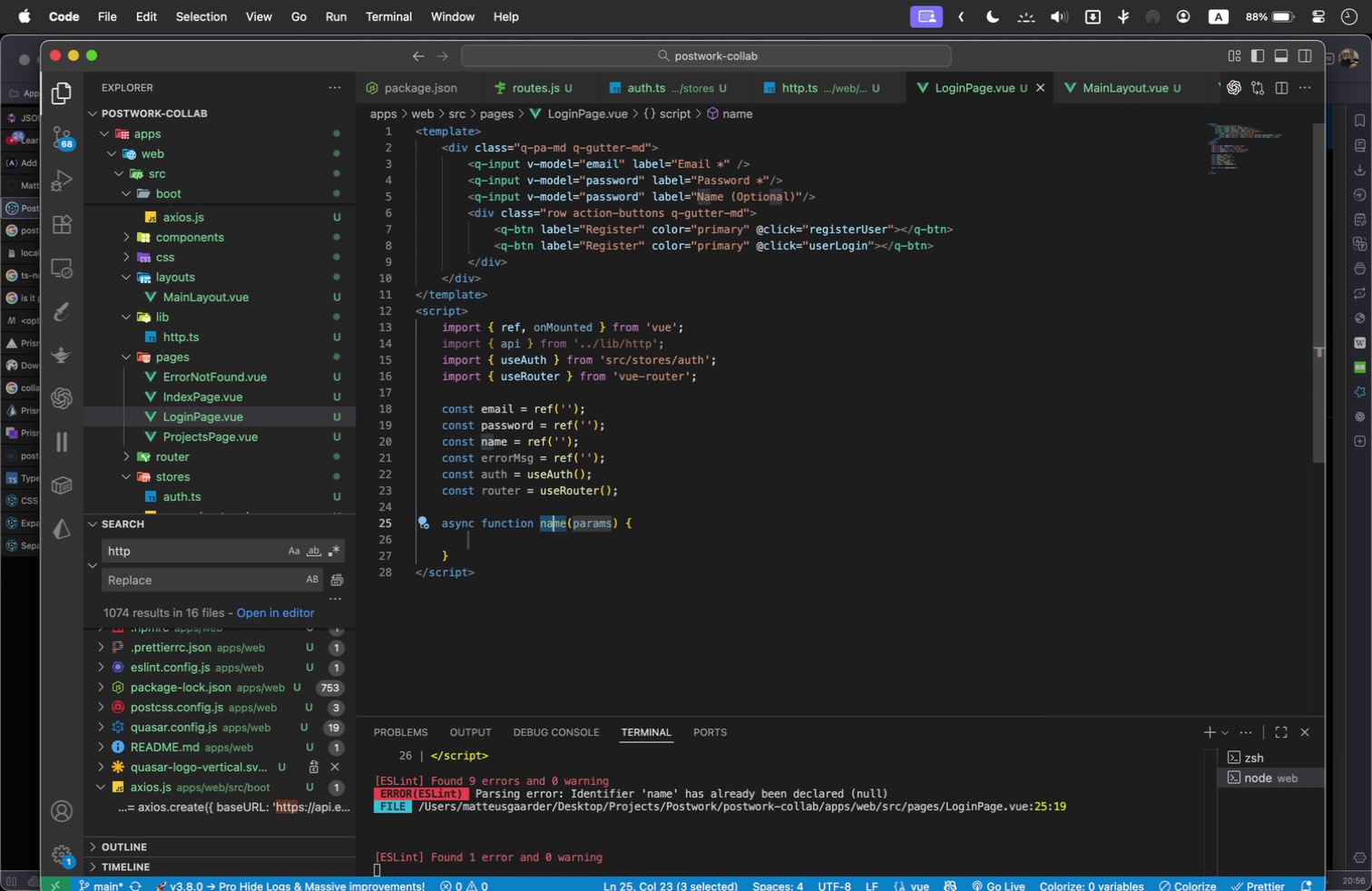 
key(Shift+ArrowLeft)
 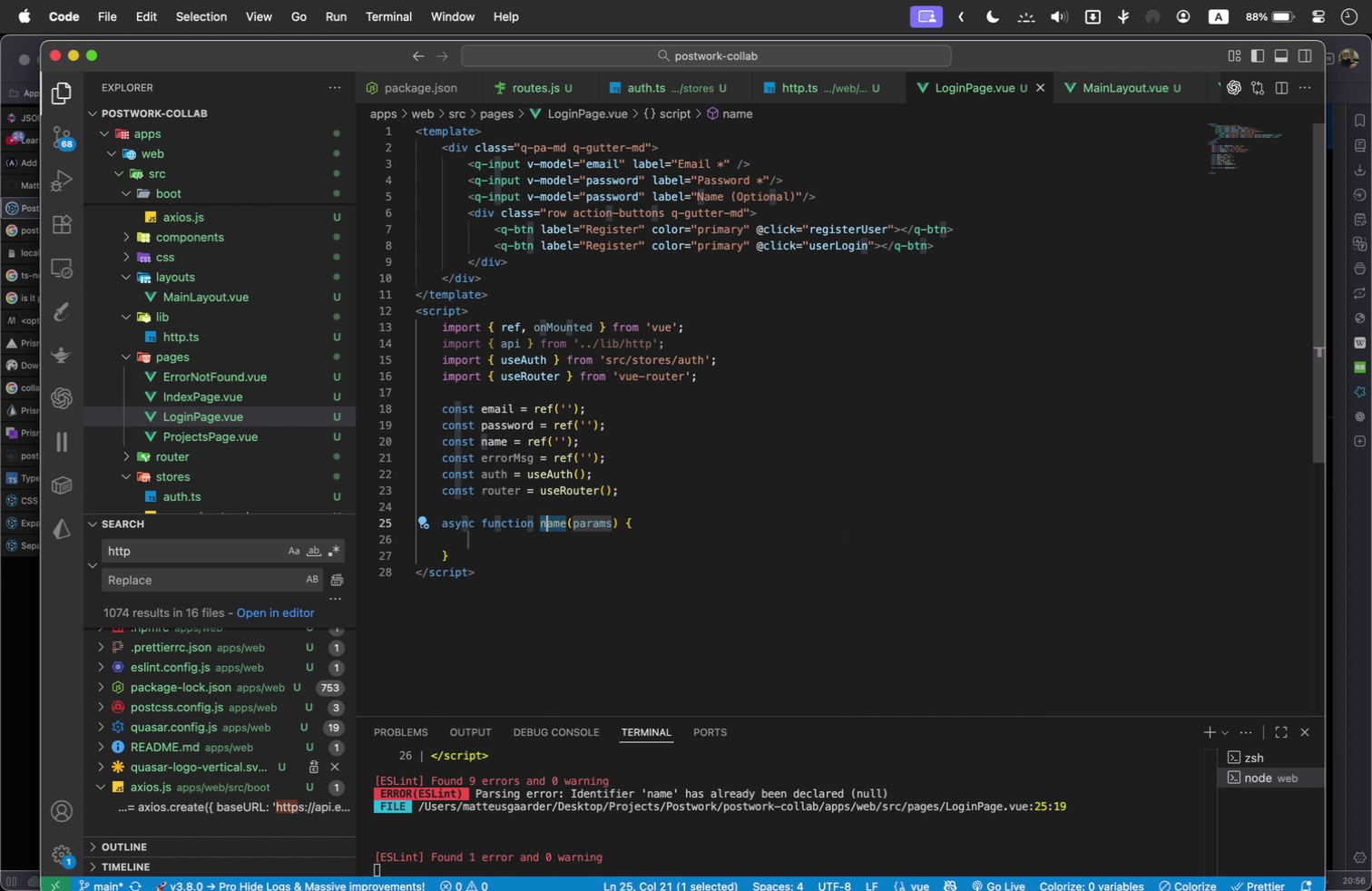 
key(Shift+ArrowLeft)
 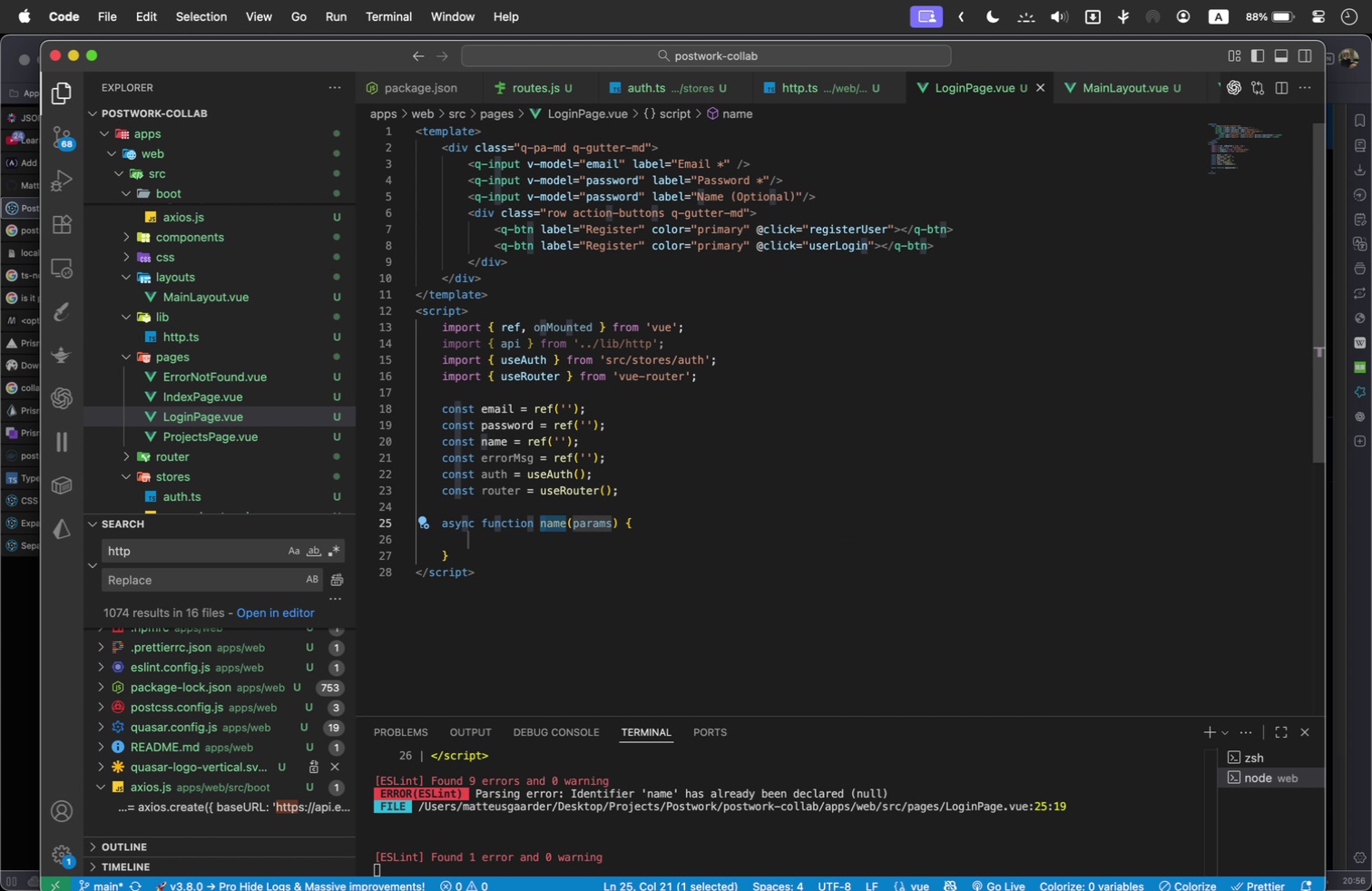 
key(Shift+ArrowLeft)
 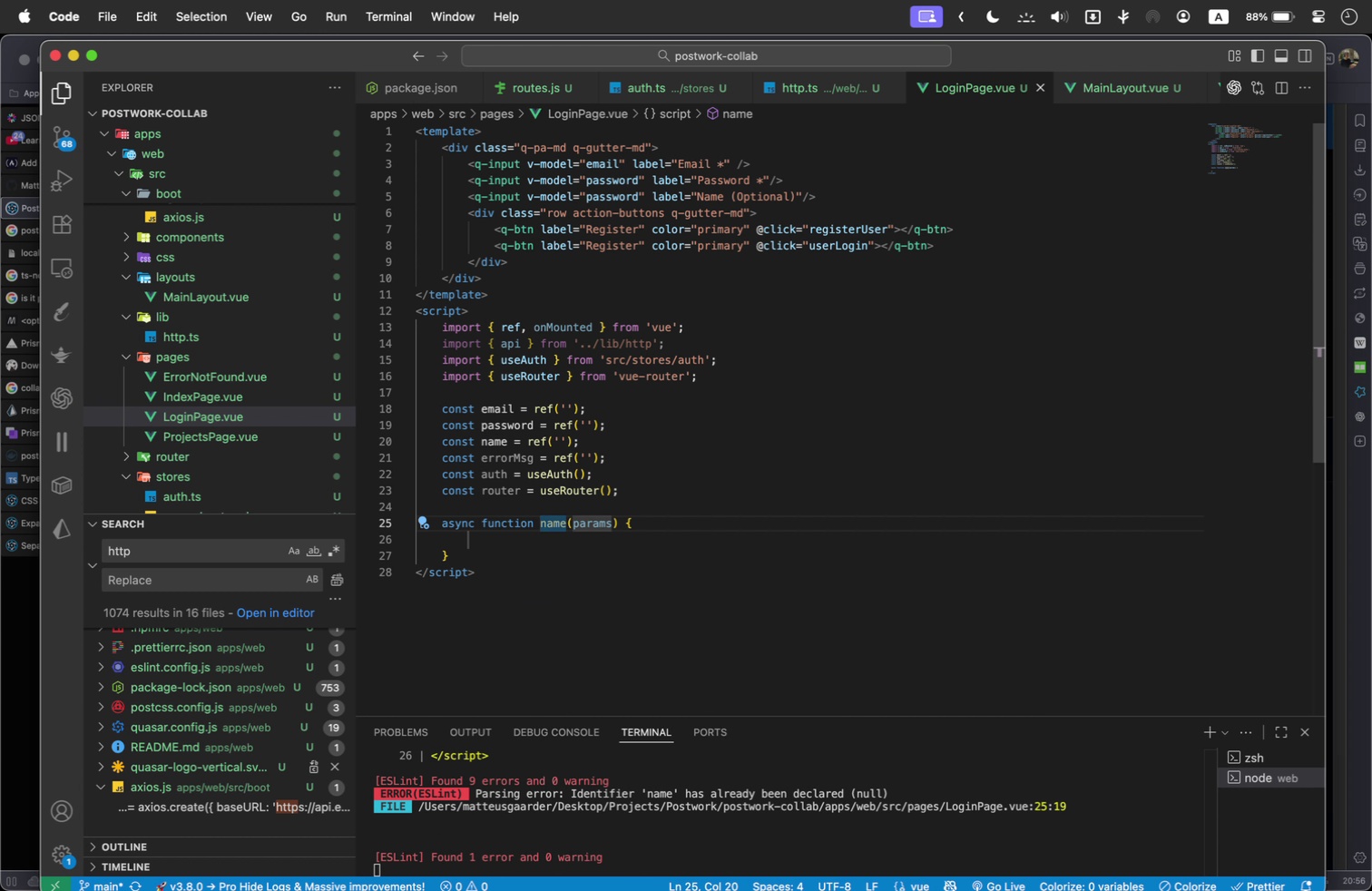 
type(register)
 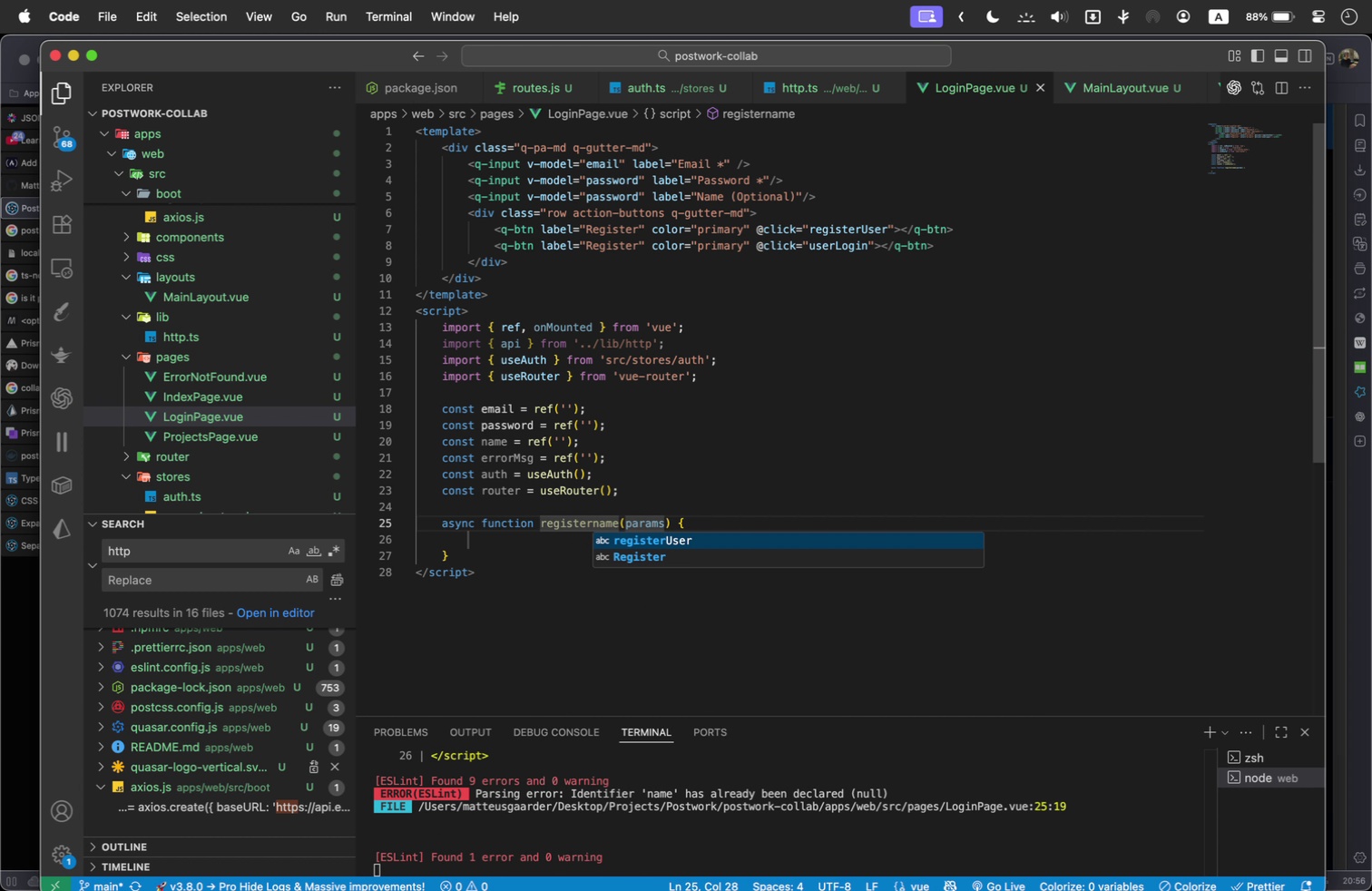 
key(Shift+ArrowRight)
 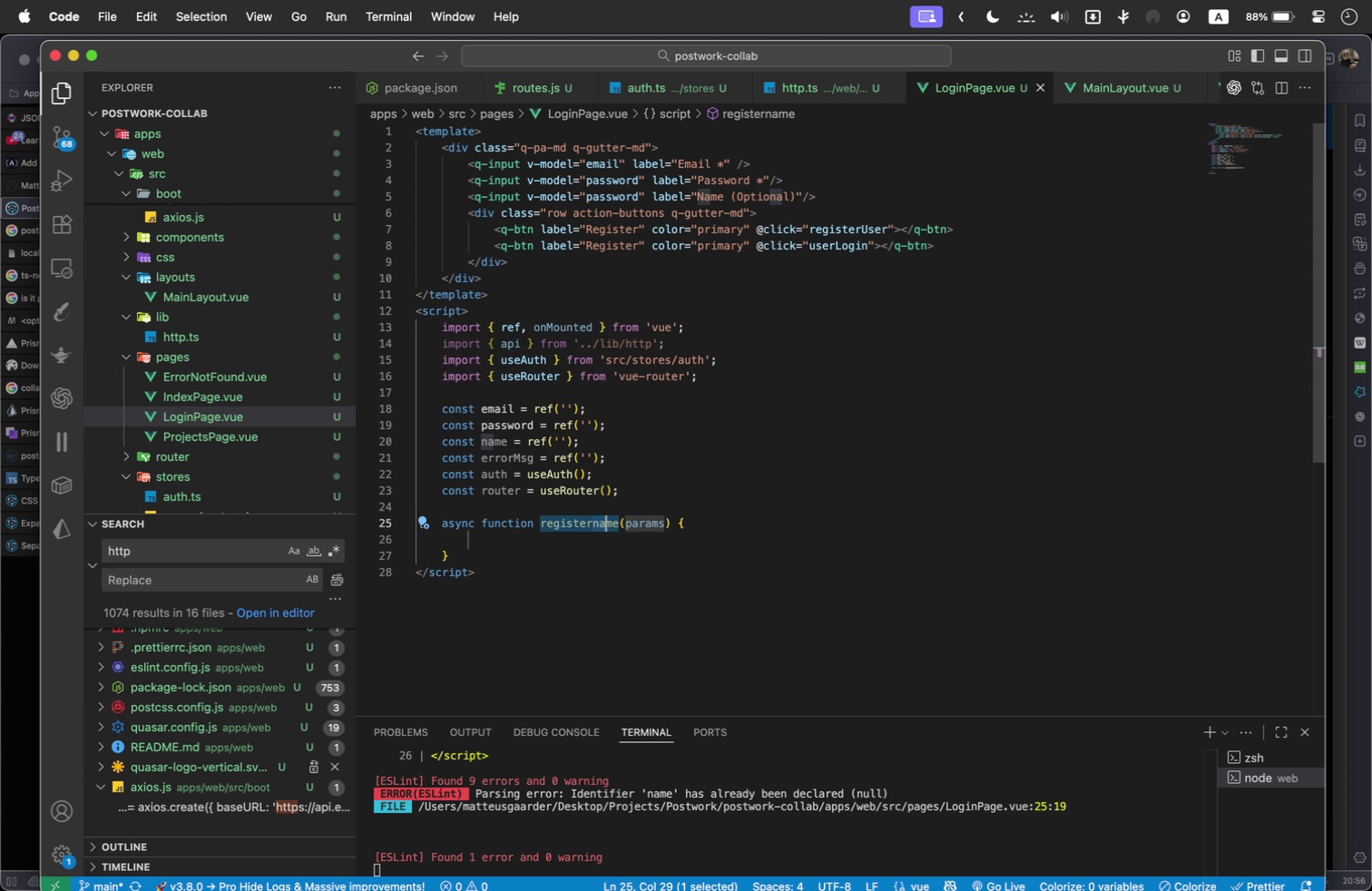 
key(Shift+ArrowRight)
 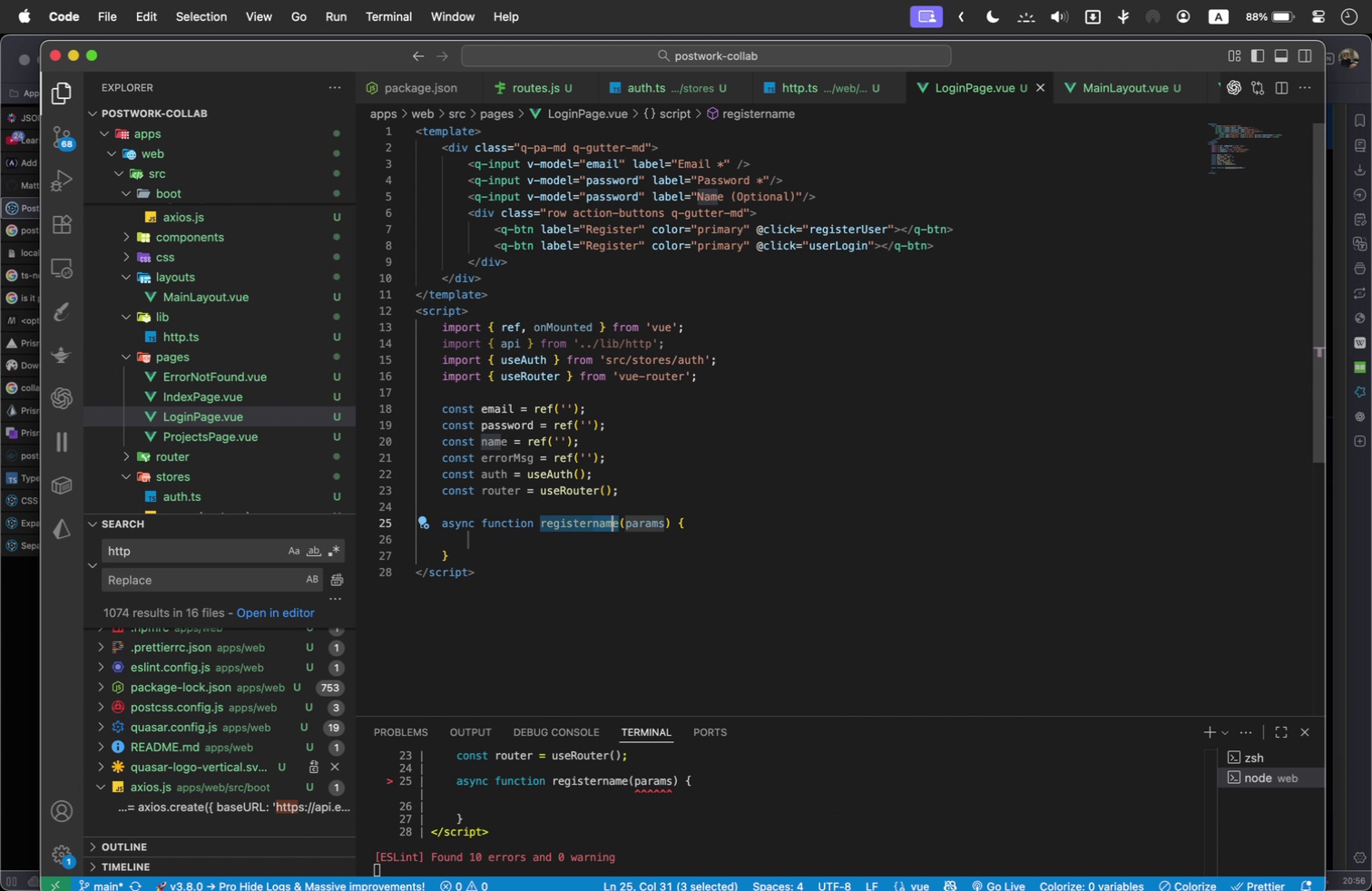 
key(Shift+ArrowRight)
 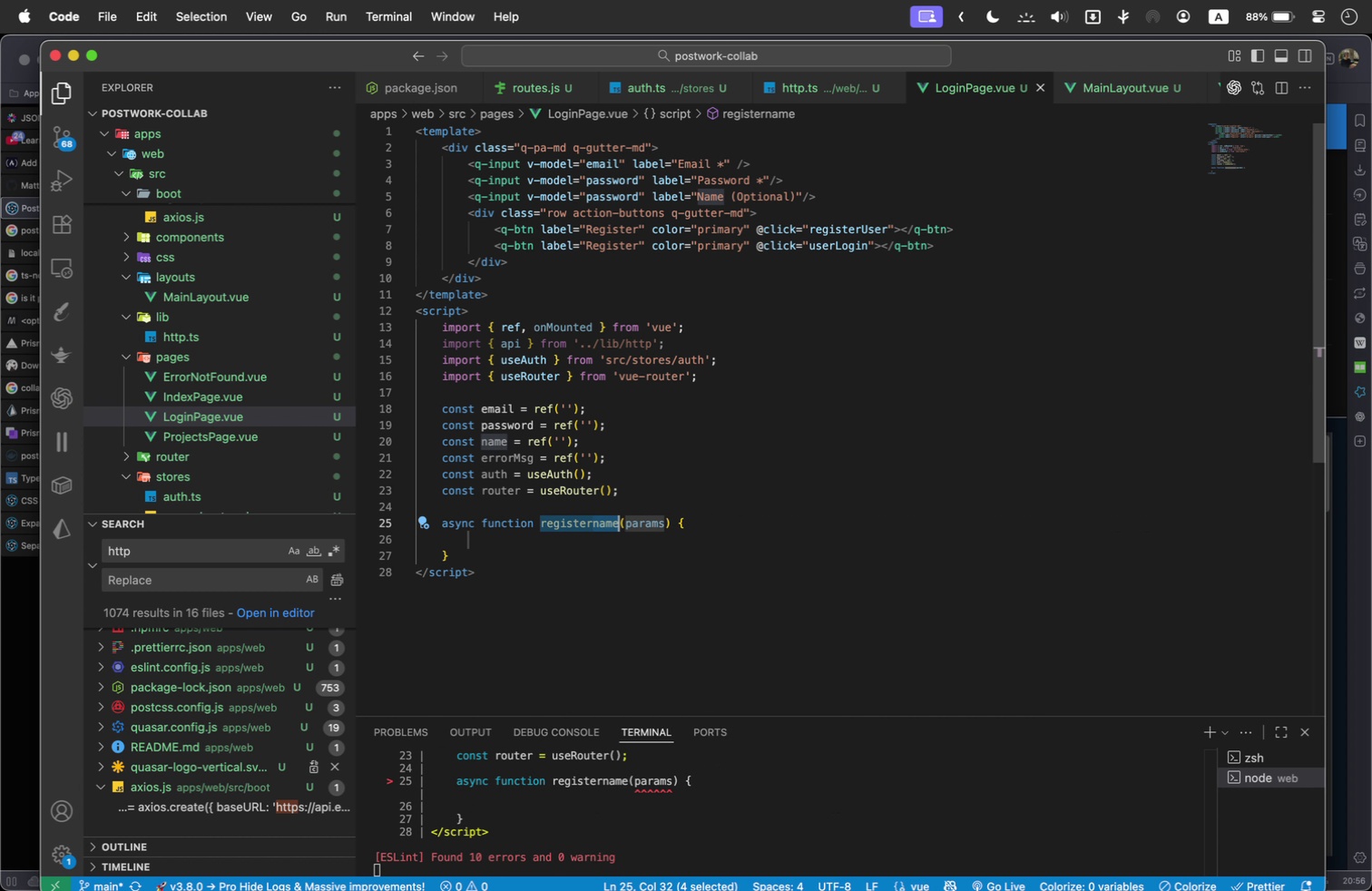 
key(Shift+ArrowRight)
 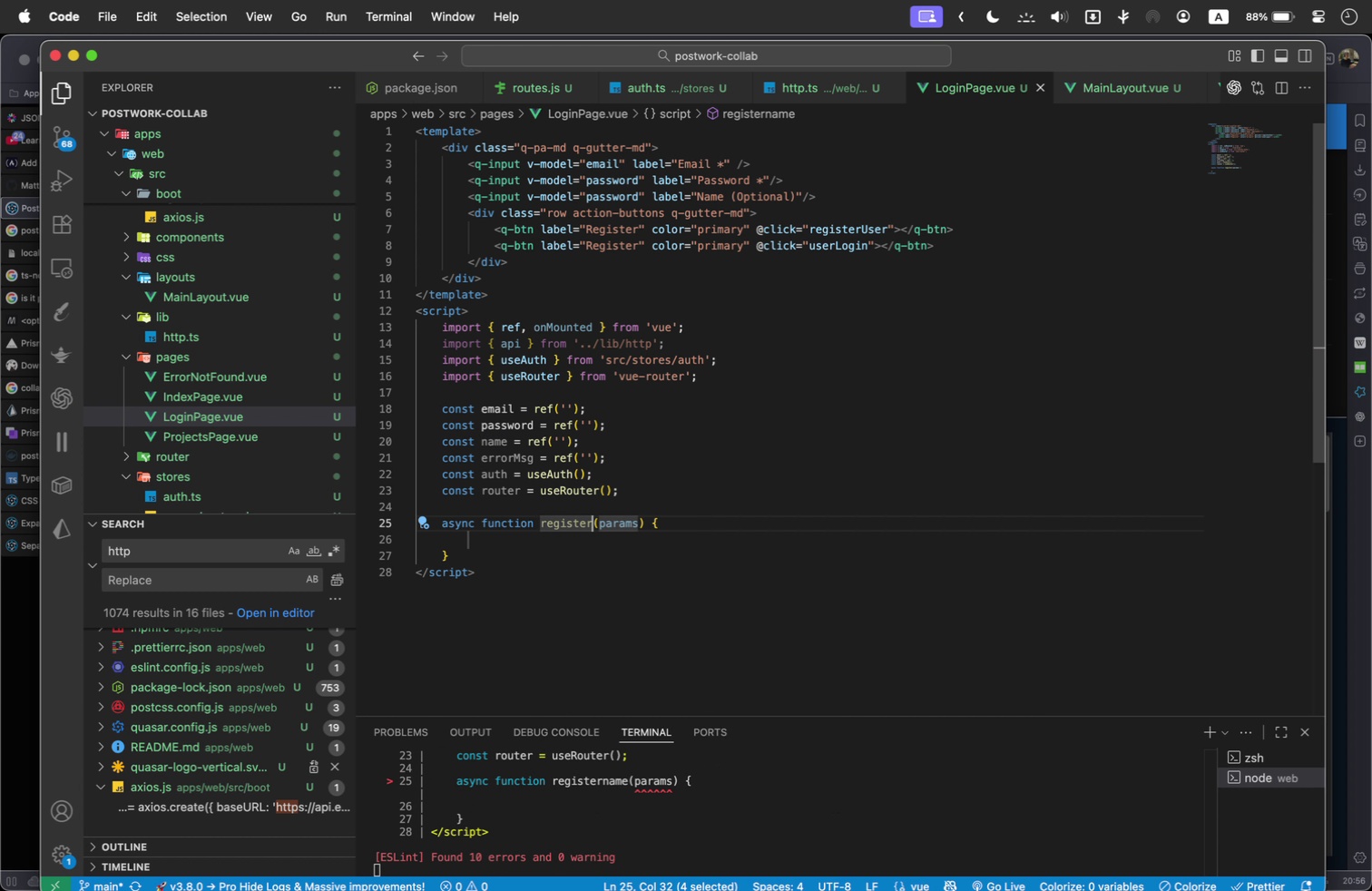 
key(Backspace)
 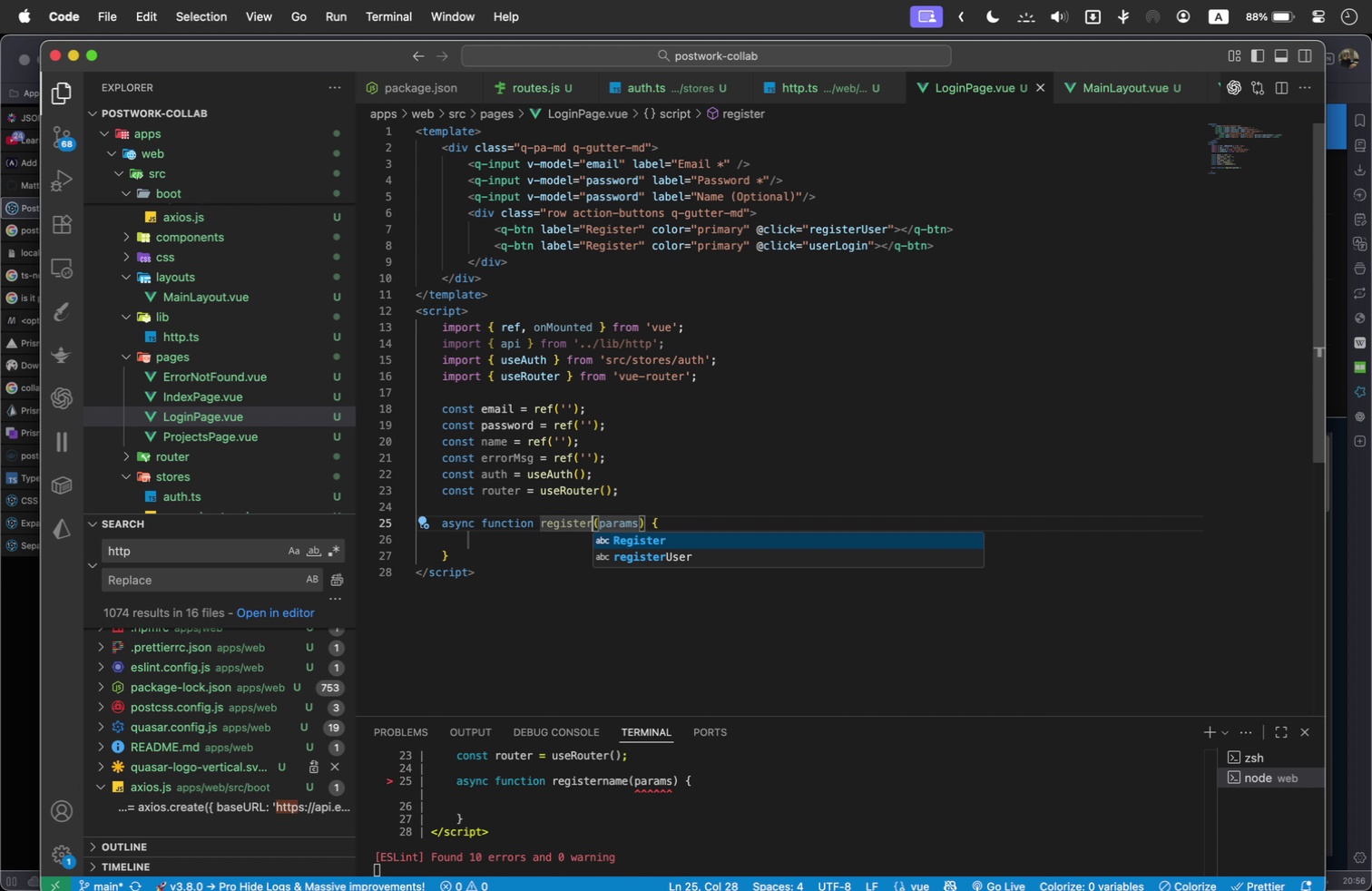 
key(ArrowRight)
 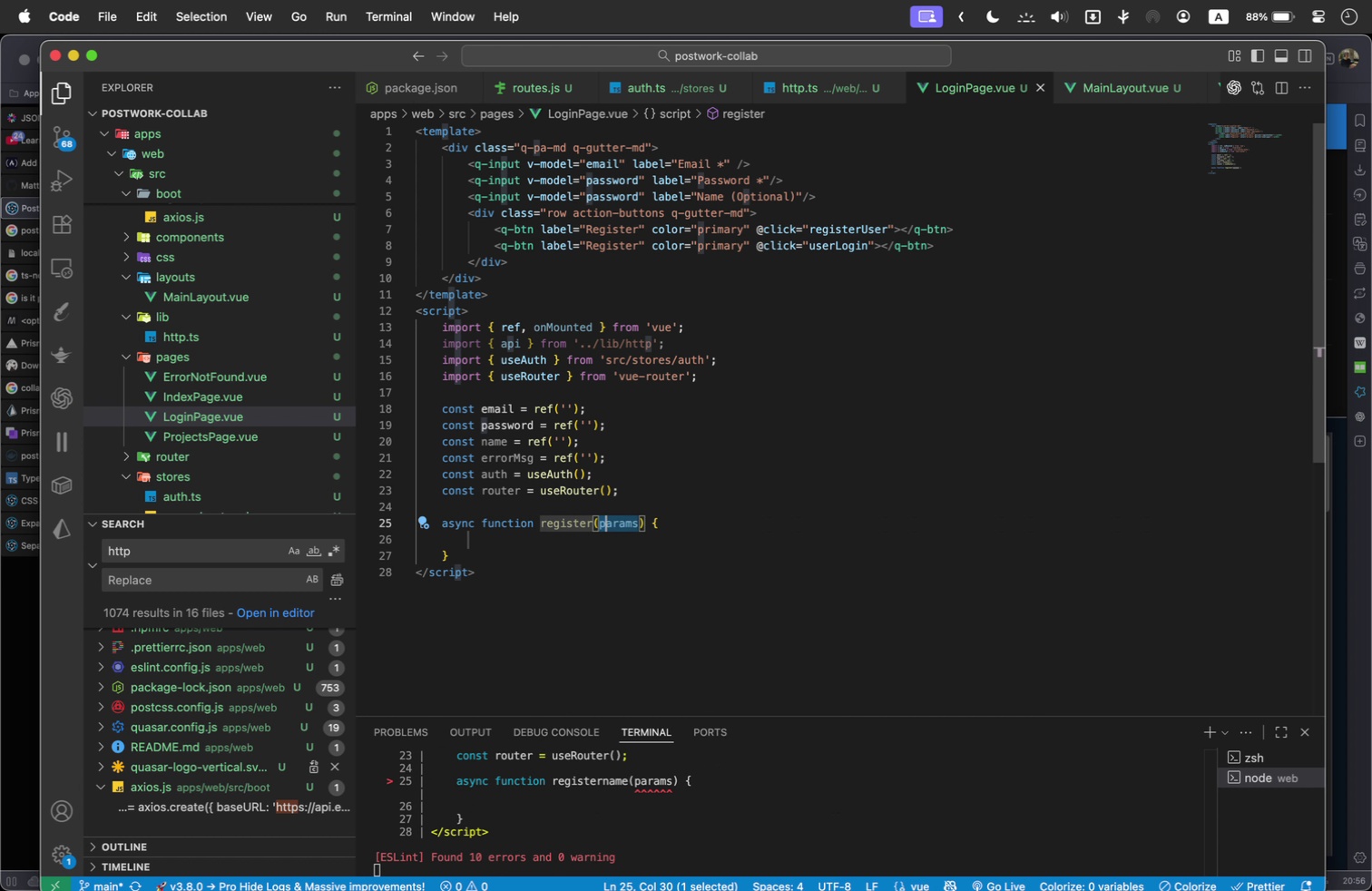 
key(Shift+ArrowRight)
 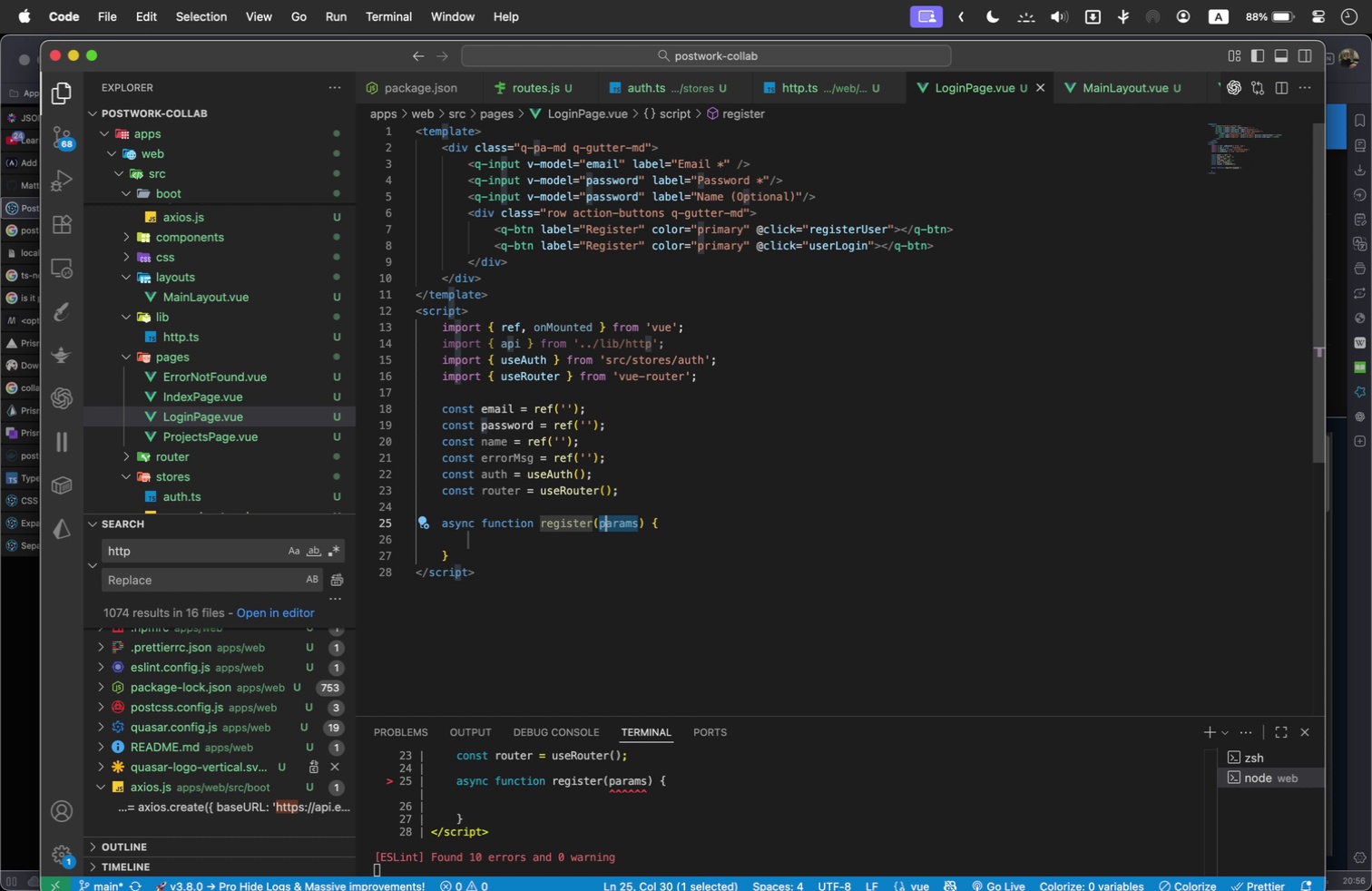 
key(Shift+ArrowRight)
 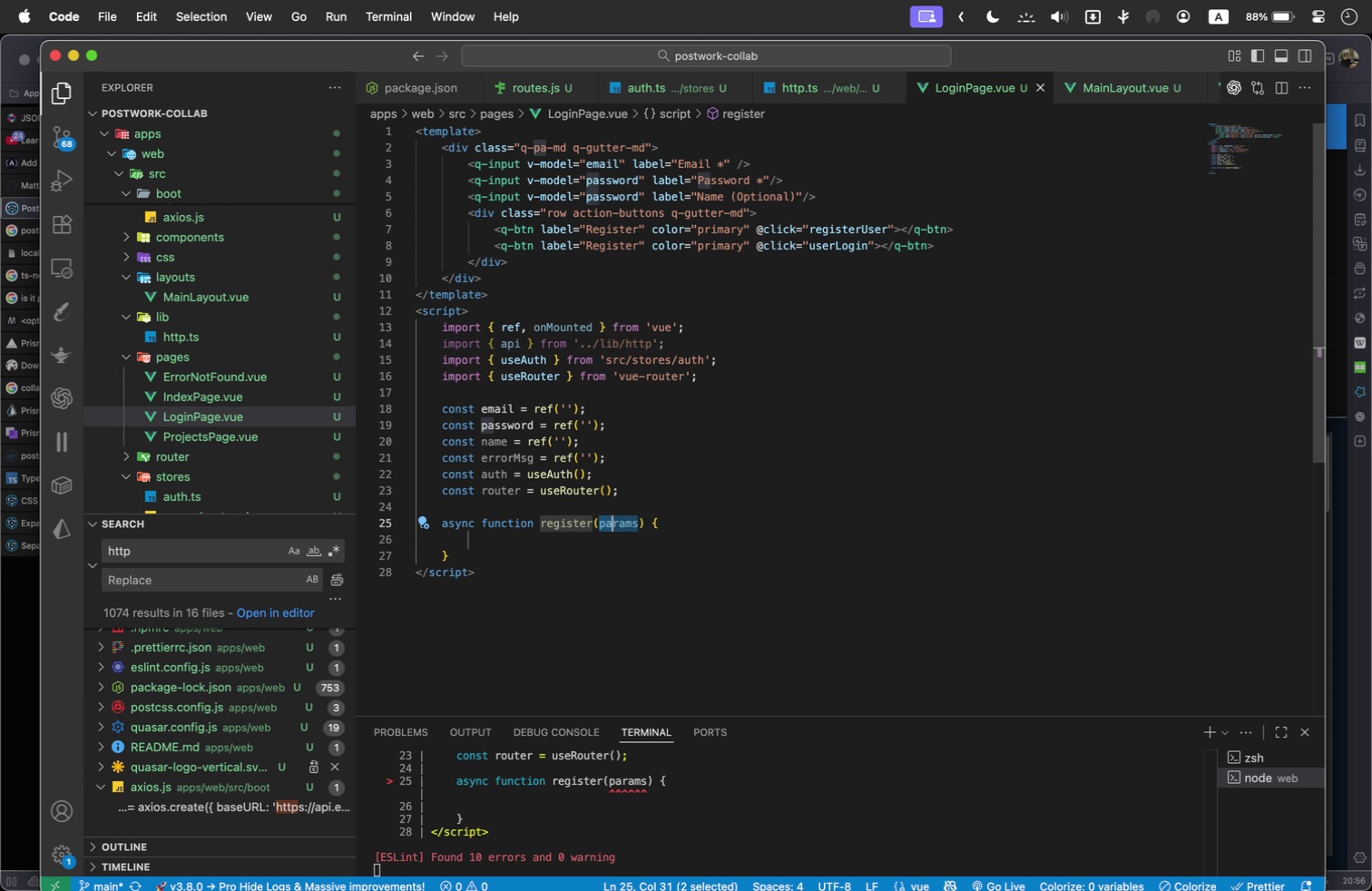 
key(Shift+ArrowRight)
 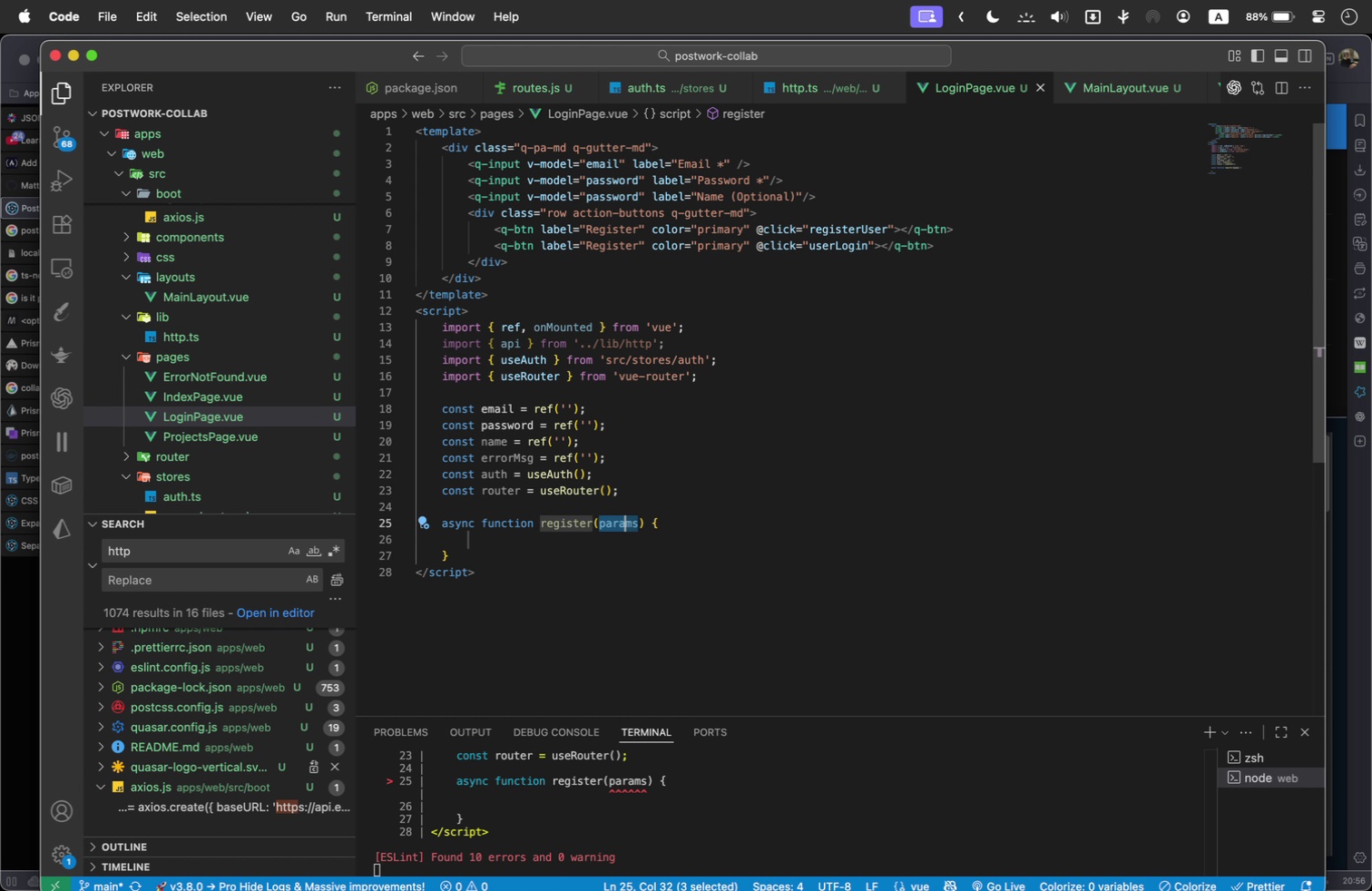 
key(Shift+ArrowRight)
 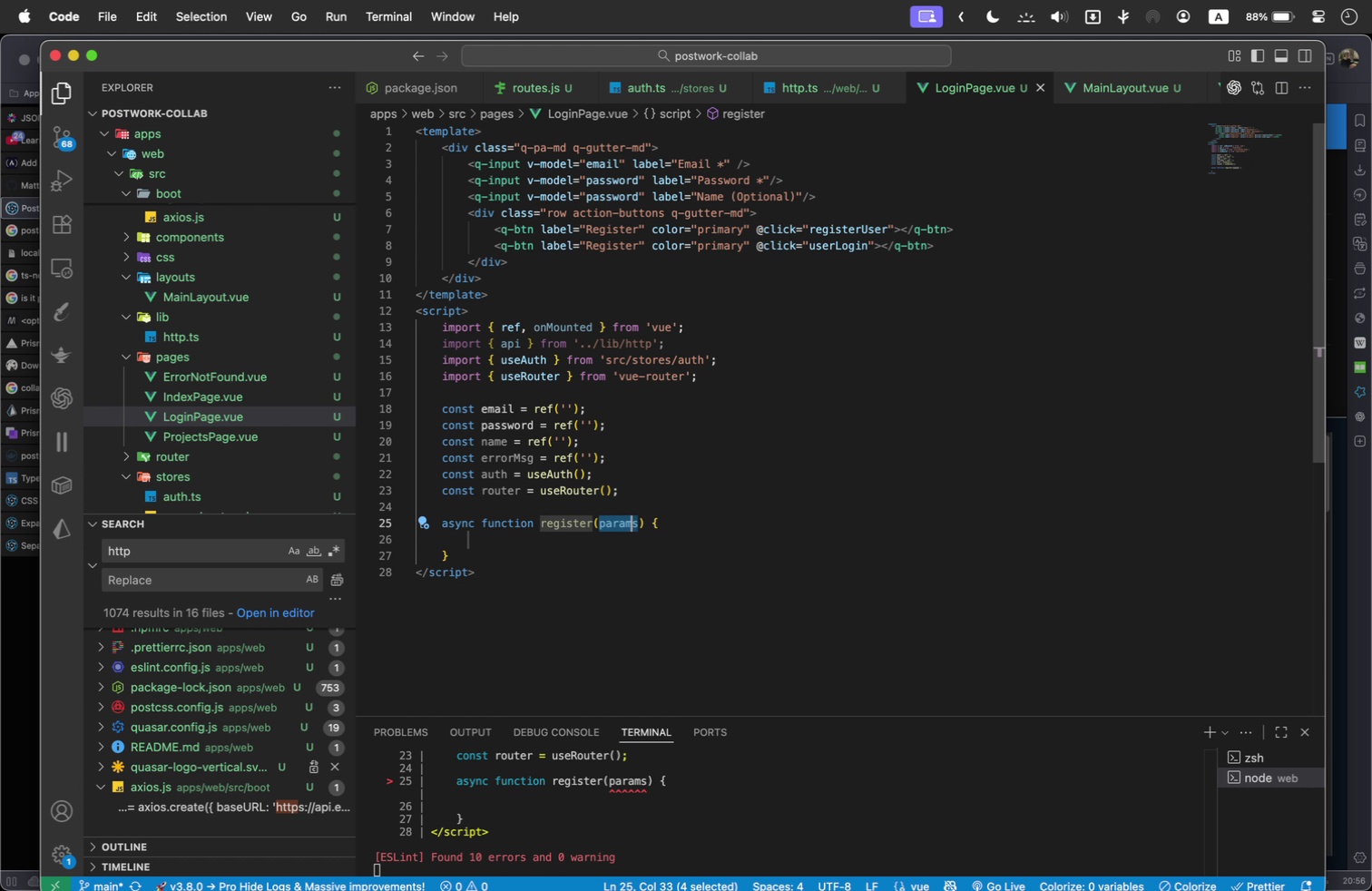 
key(Shift+ArrowRight)
 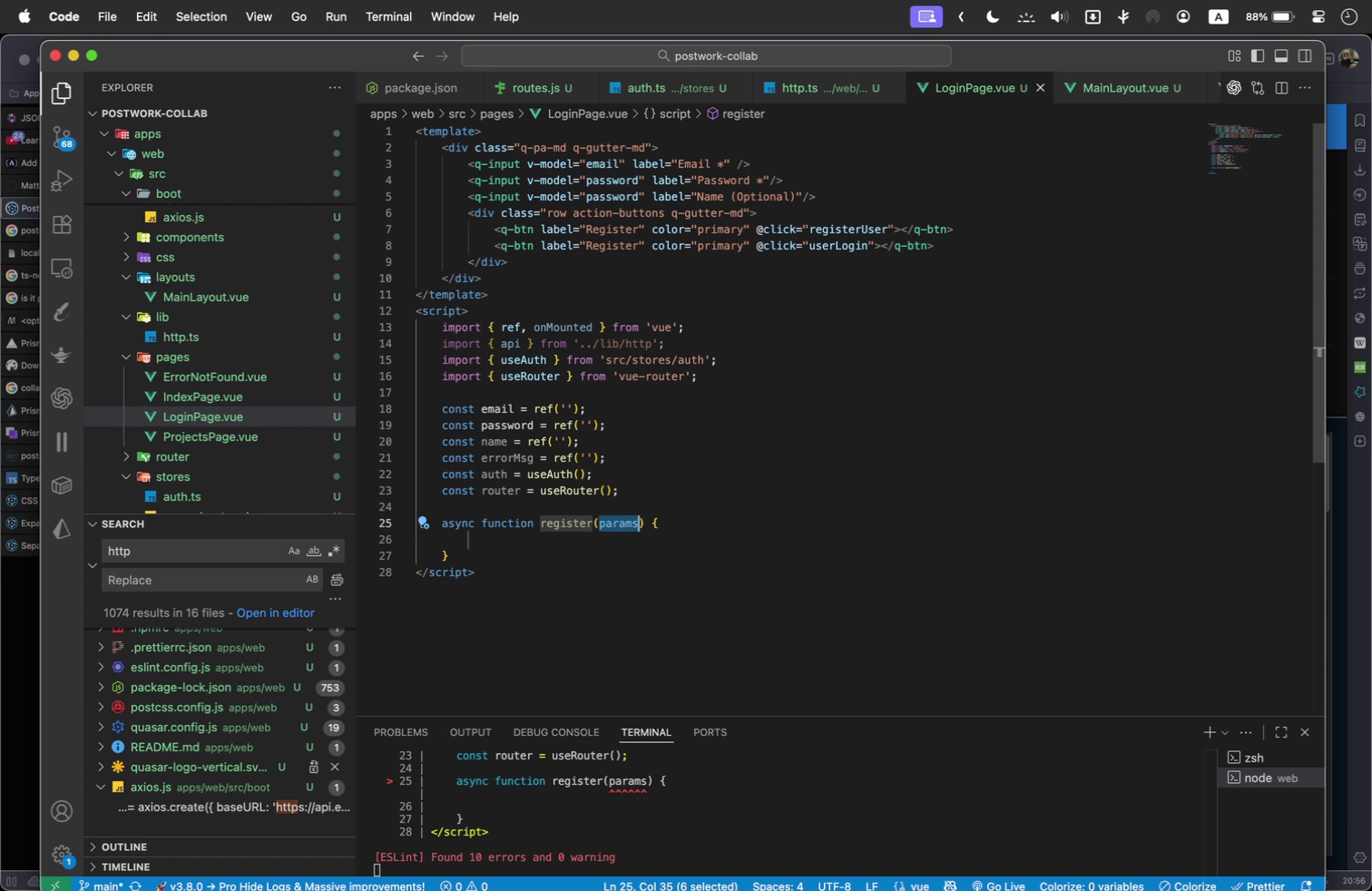 
key(Shift+ArrowRight)
 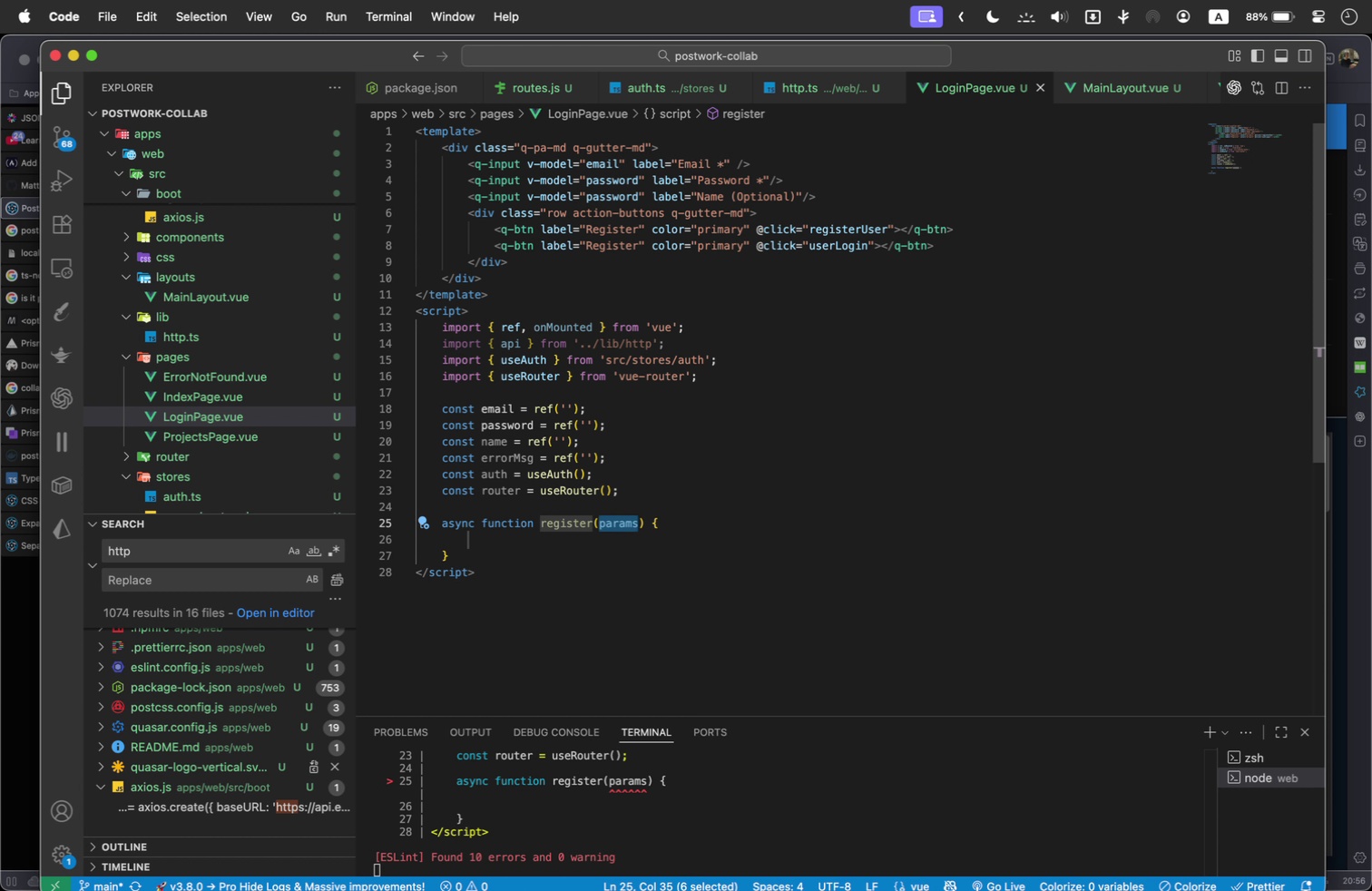 
key(Backspace)
 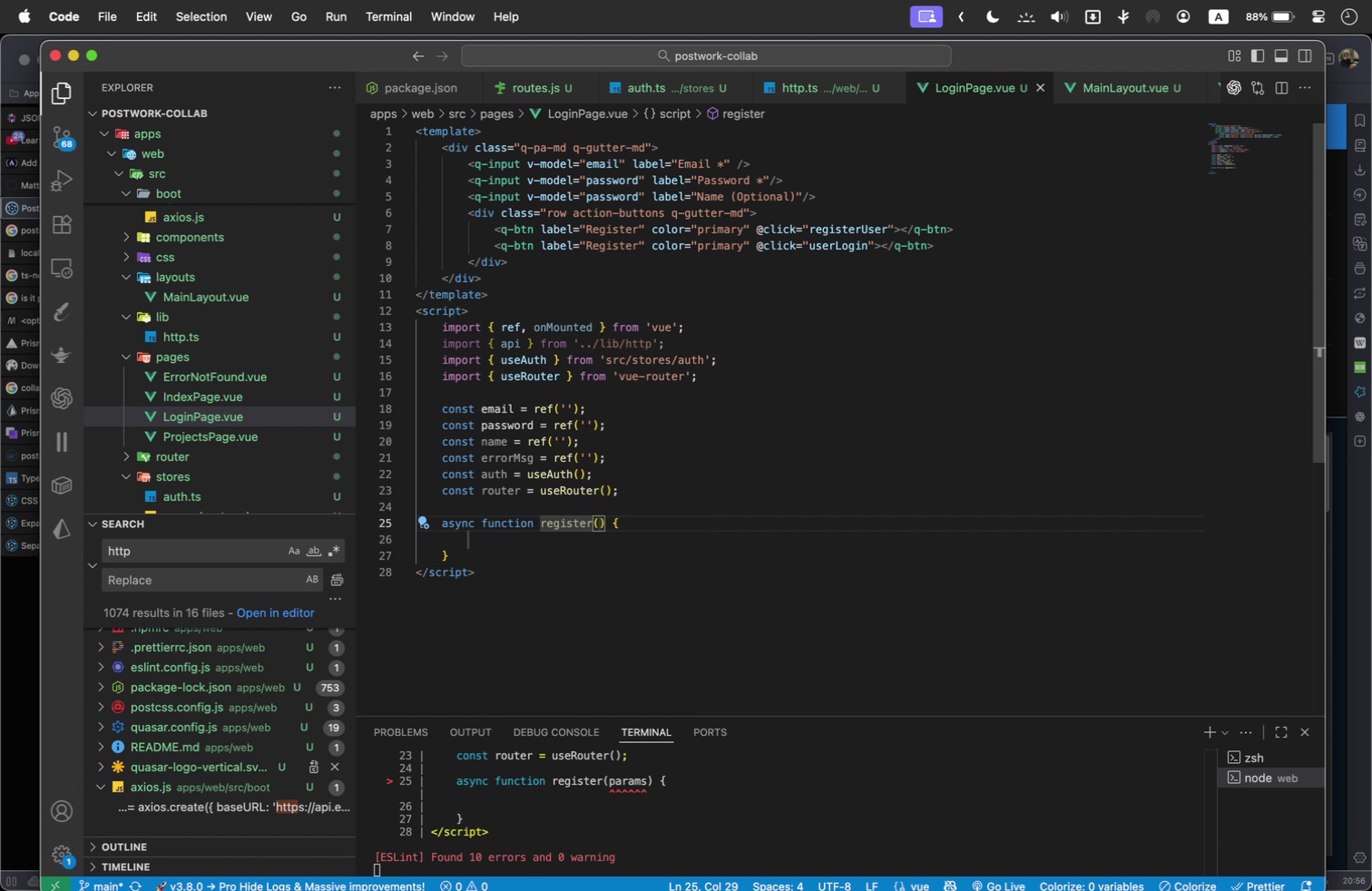 
key(ArrowDown)
 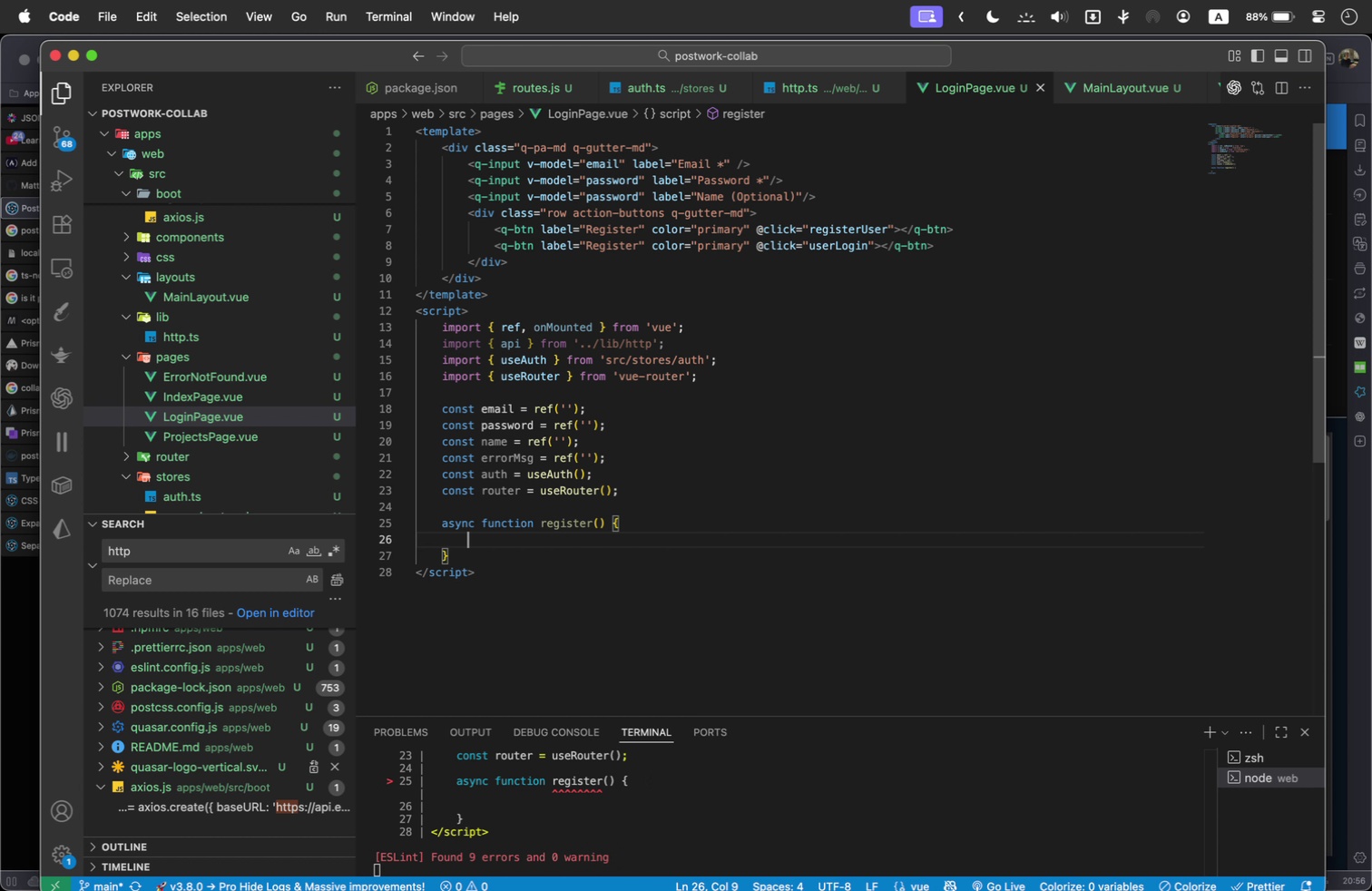 
type(er)
 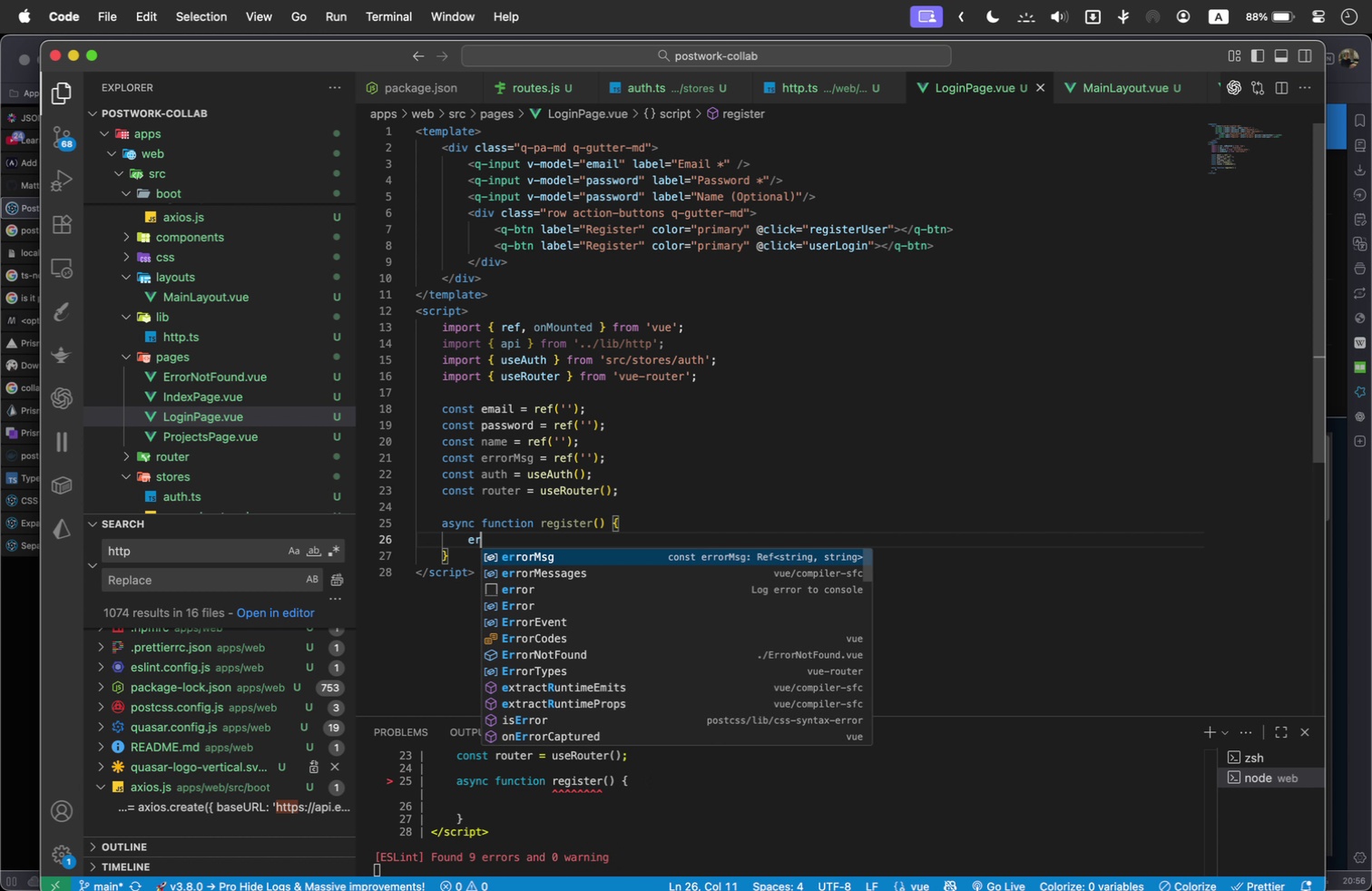 
key(Enter)
 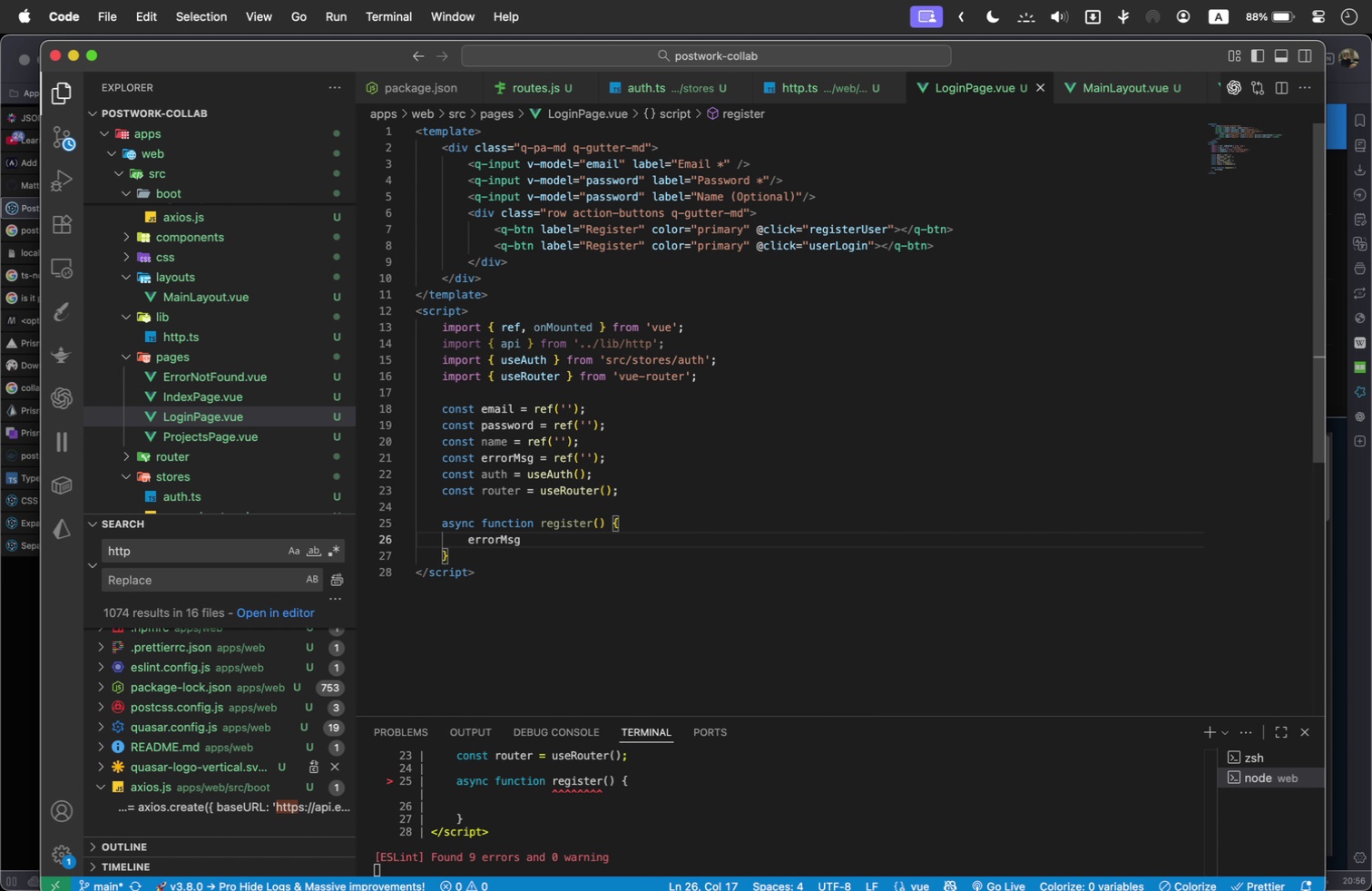 
type( = )
key(Backspace)
key(Backspace)
key(Backspace)
type(.value = ')
 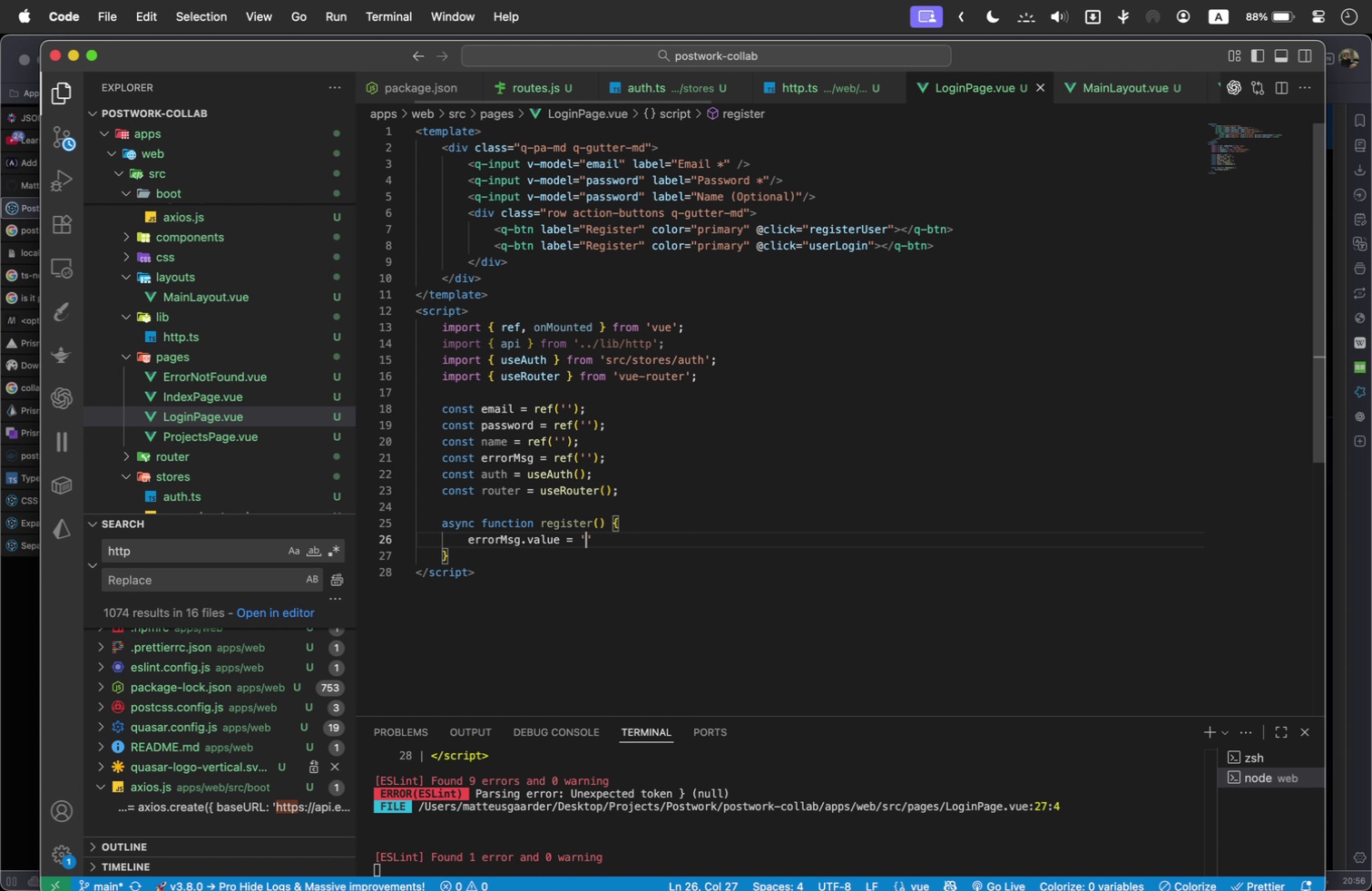 
key(ArrowRight)
 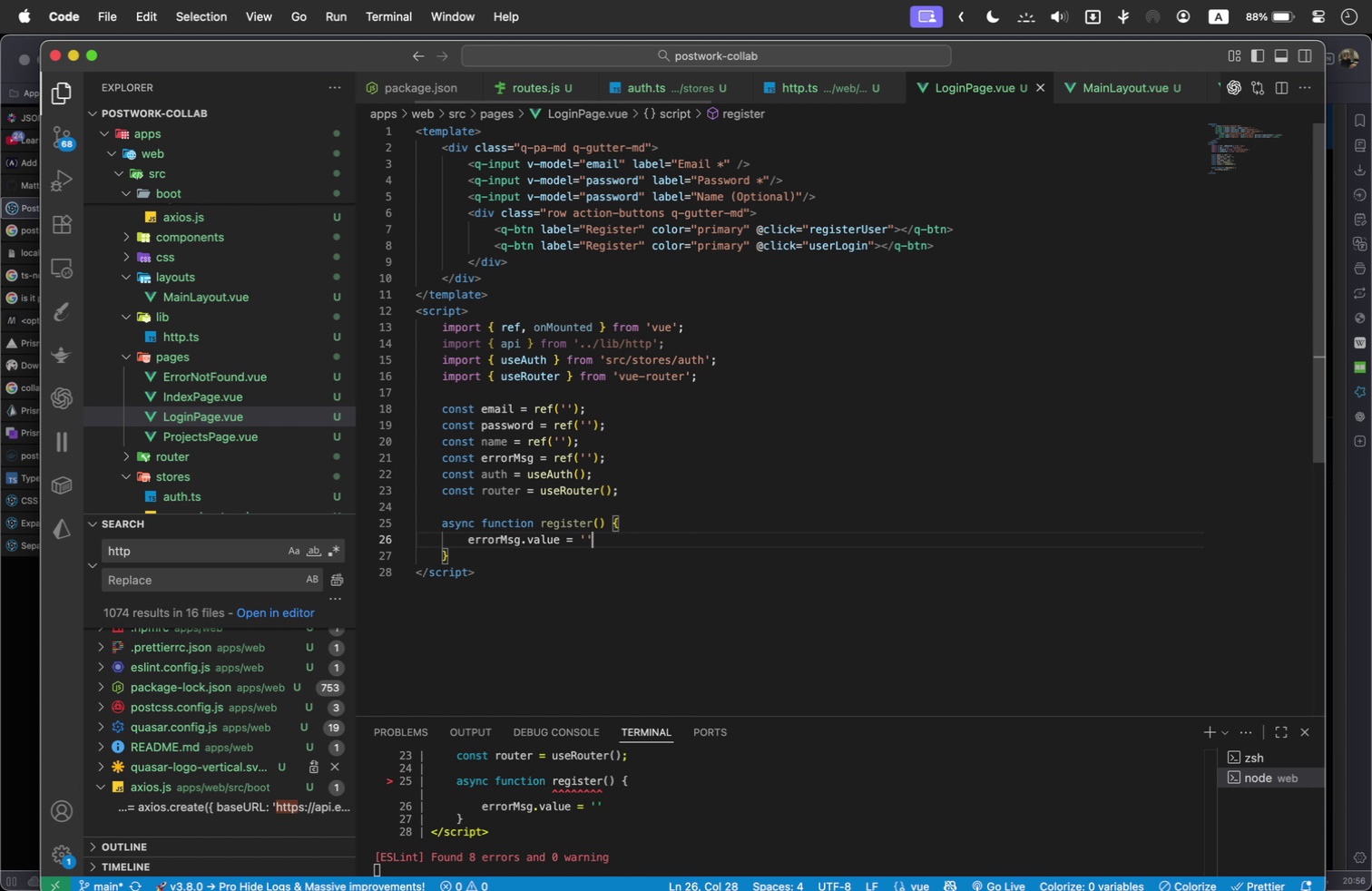 
key(Semicolon)
 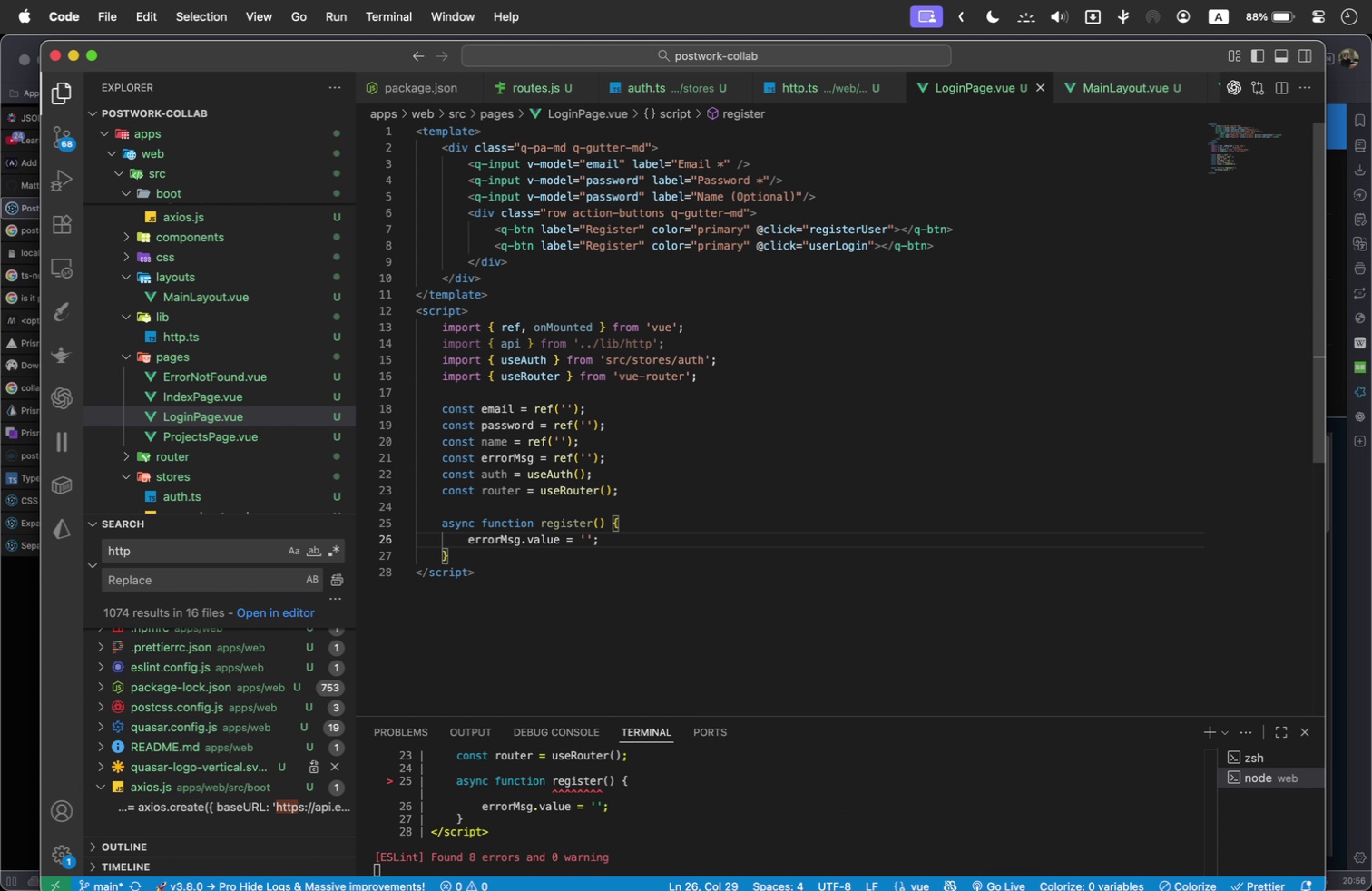 
key(Enter)
 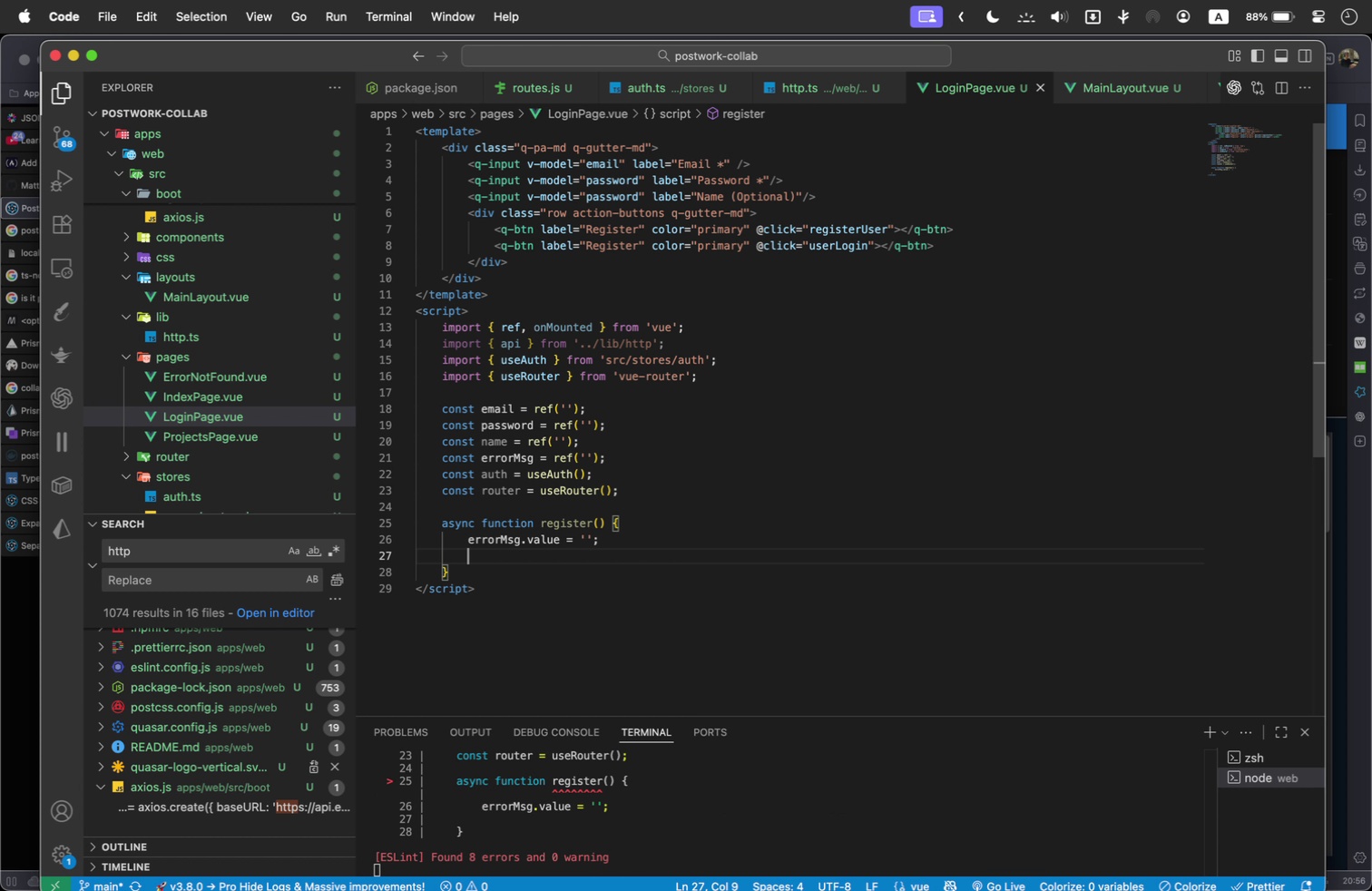 
type(try)
 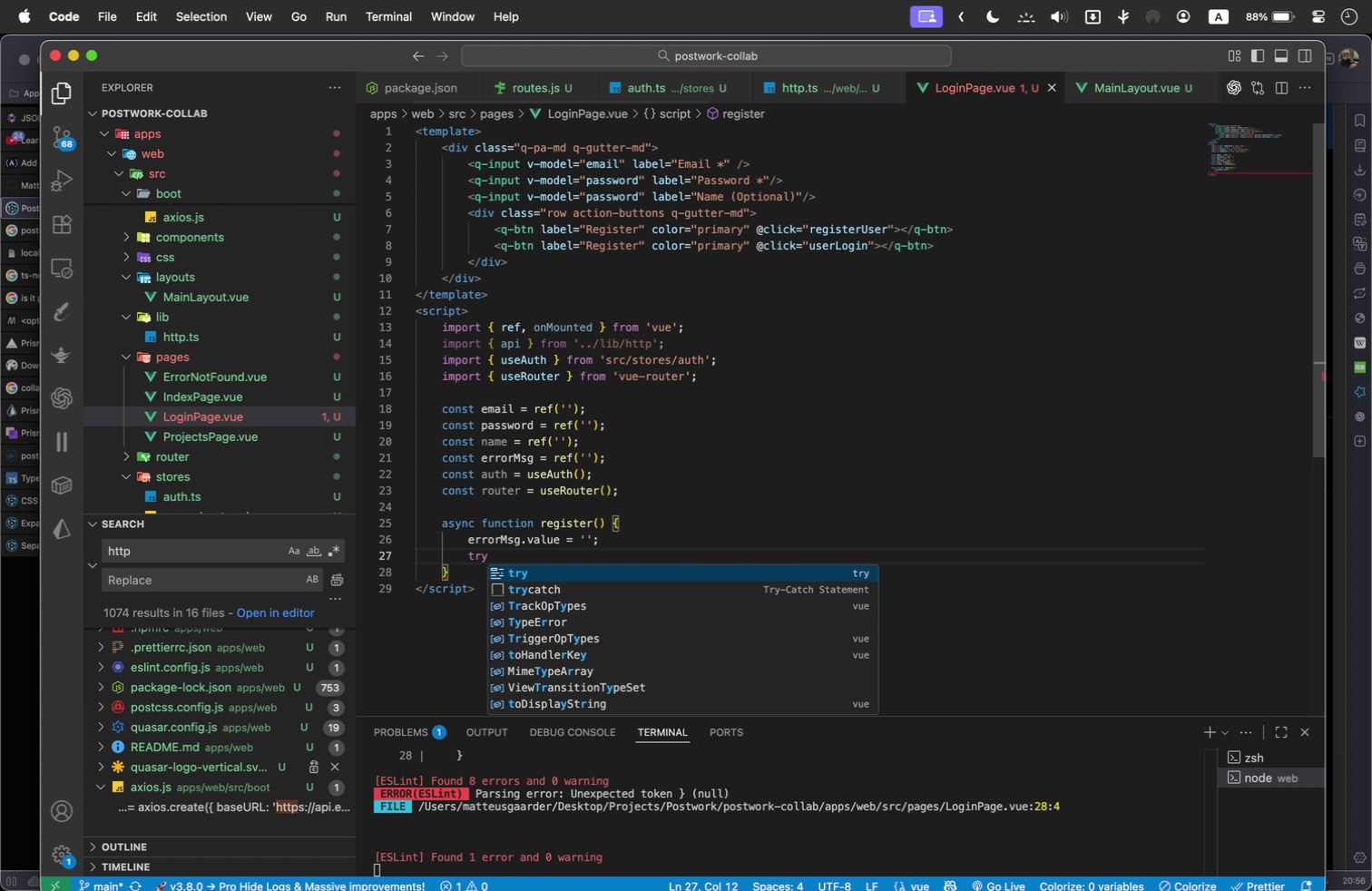 
key(ArrowDown)
 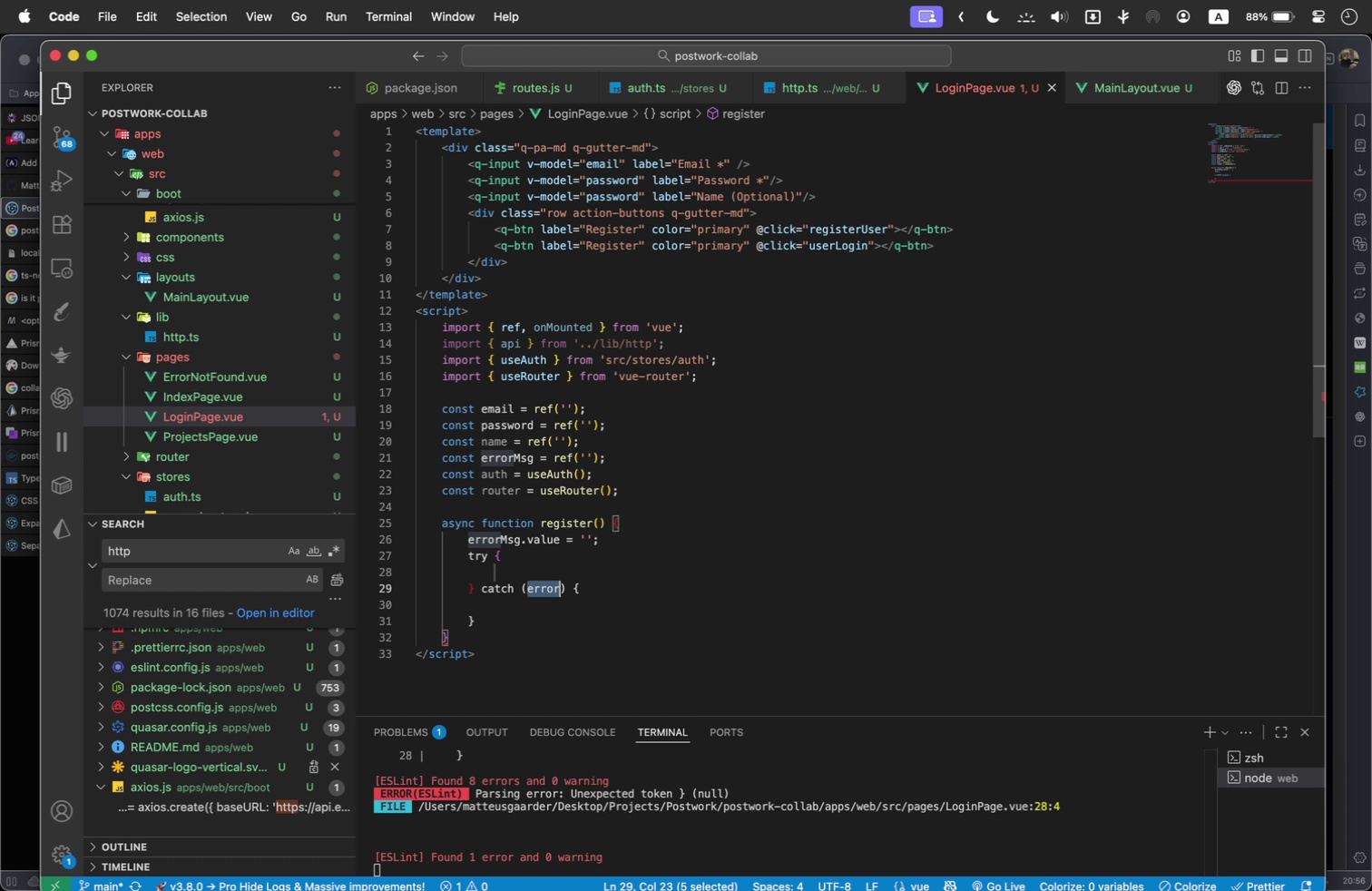 
key(Enter)
 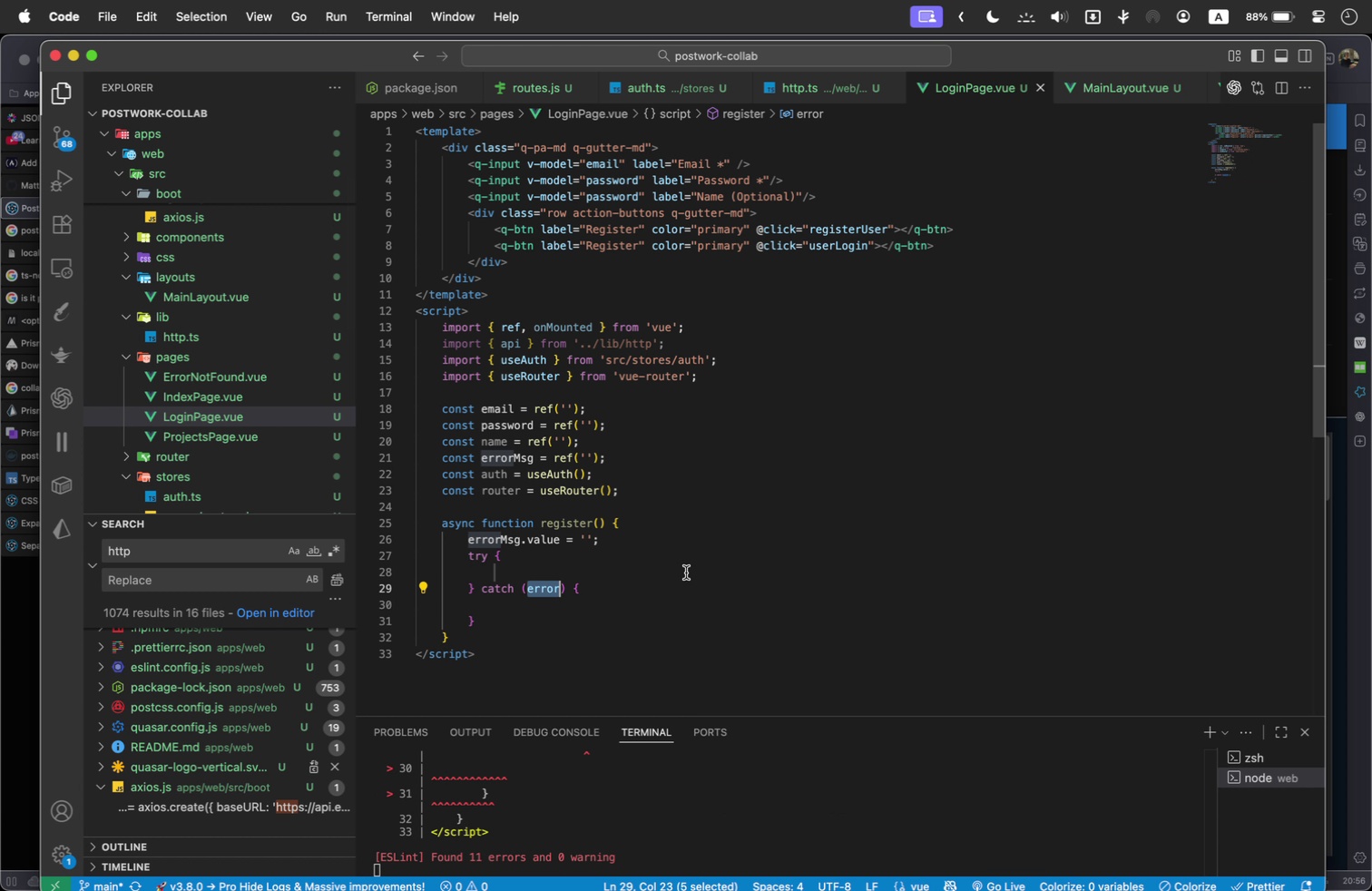 
left_click([551, 559])
 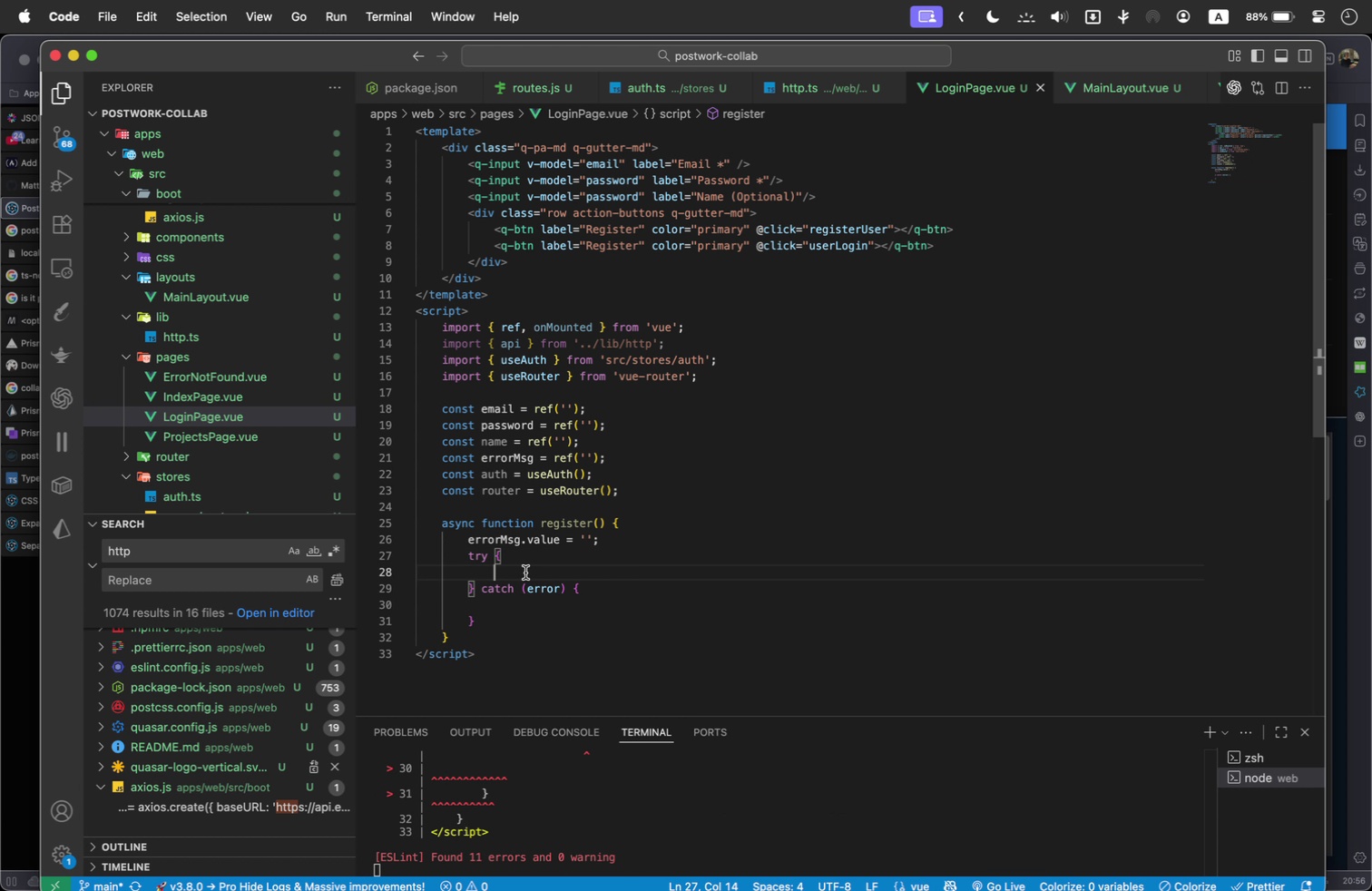 
double_click([525, 573])
 